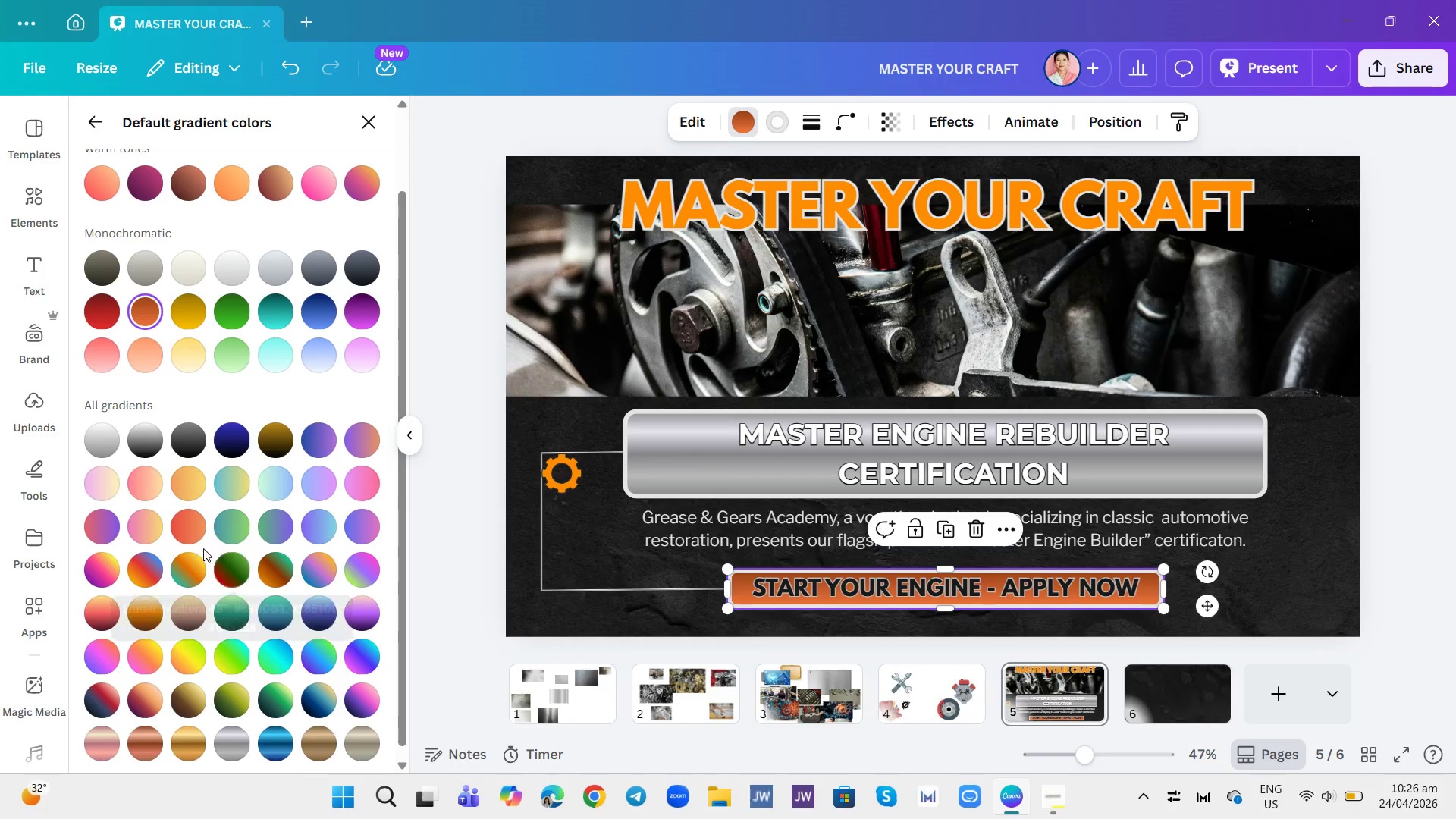 
left_click([190, 520])
 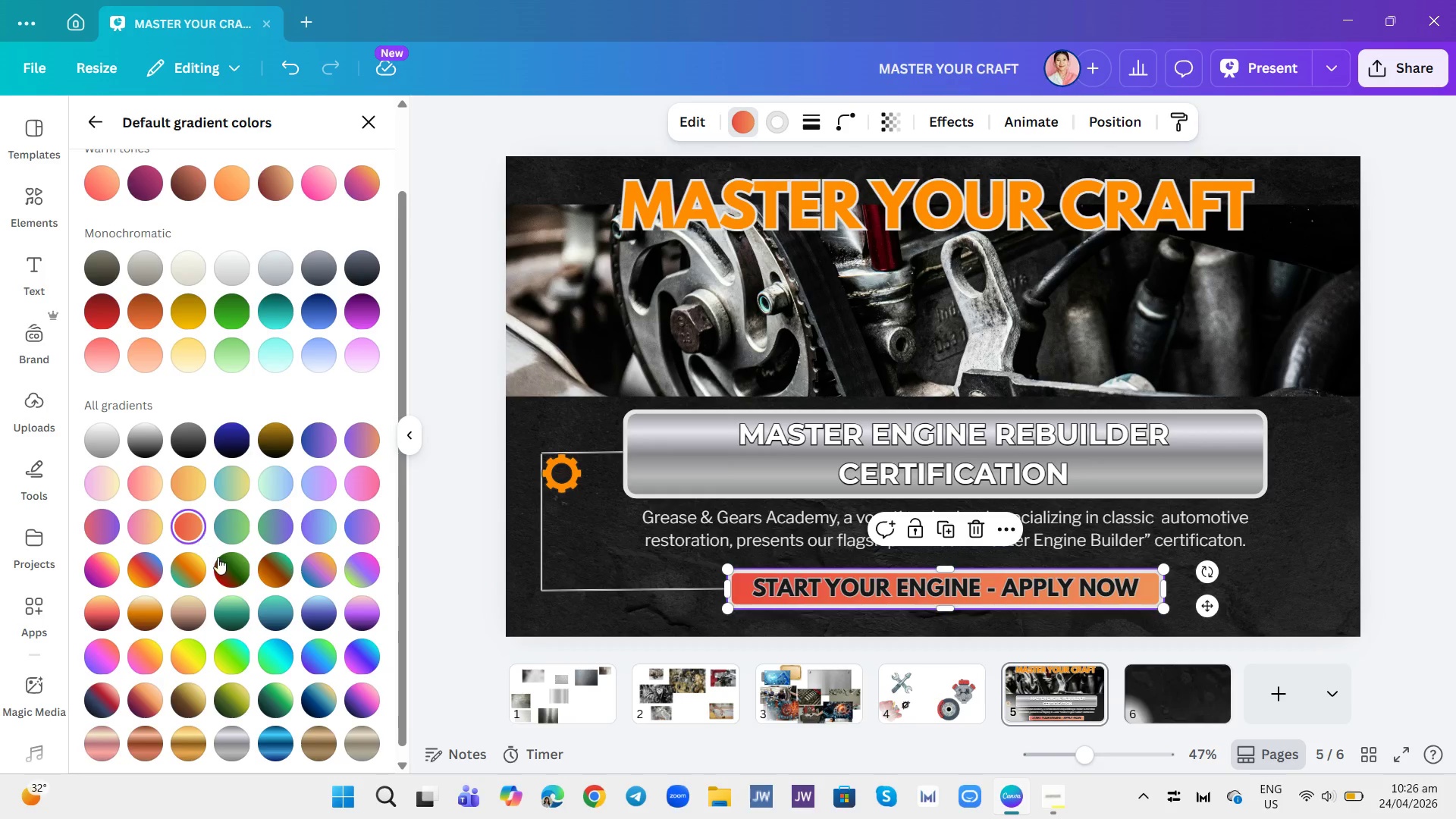 
scroll: coordinate [238, 593], scroll_direction: down, amount: 4.0
 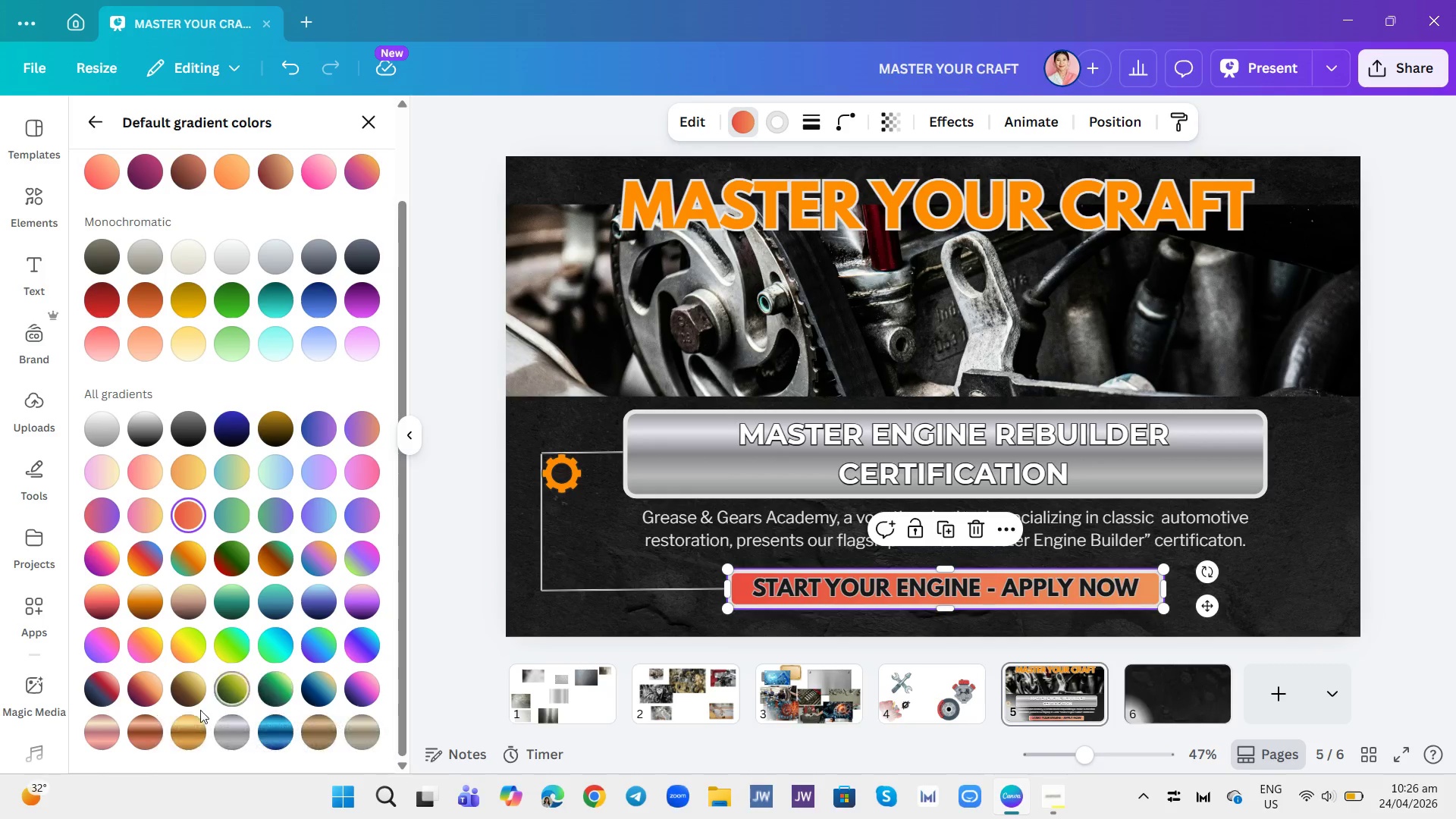 
mouse_move([149, 724])
 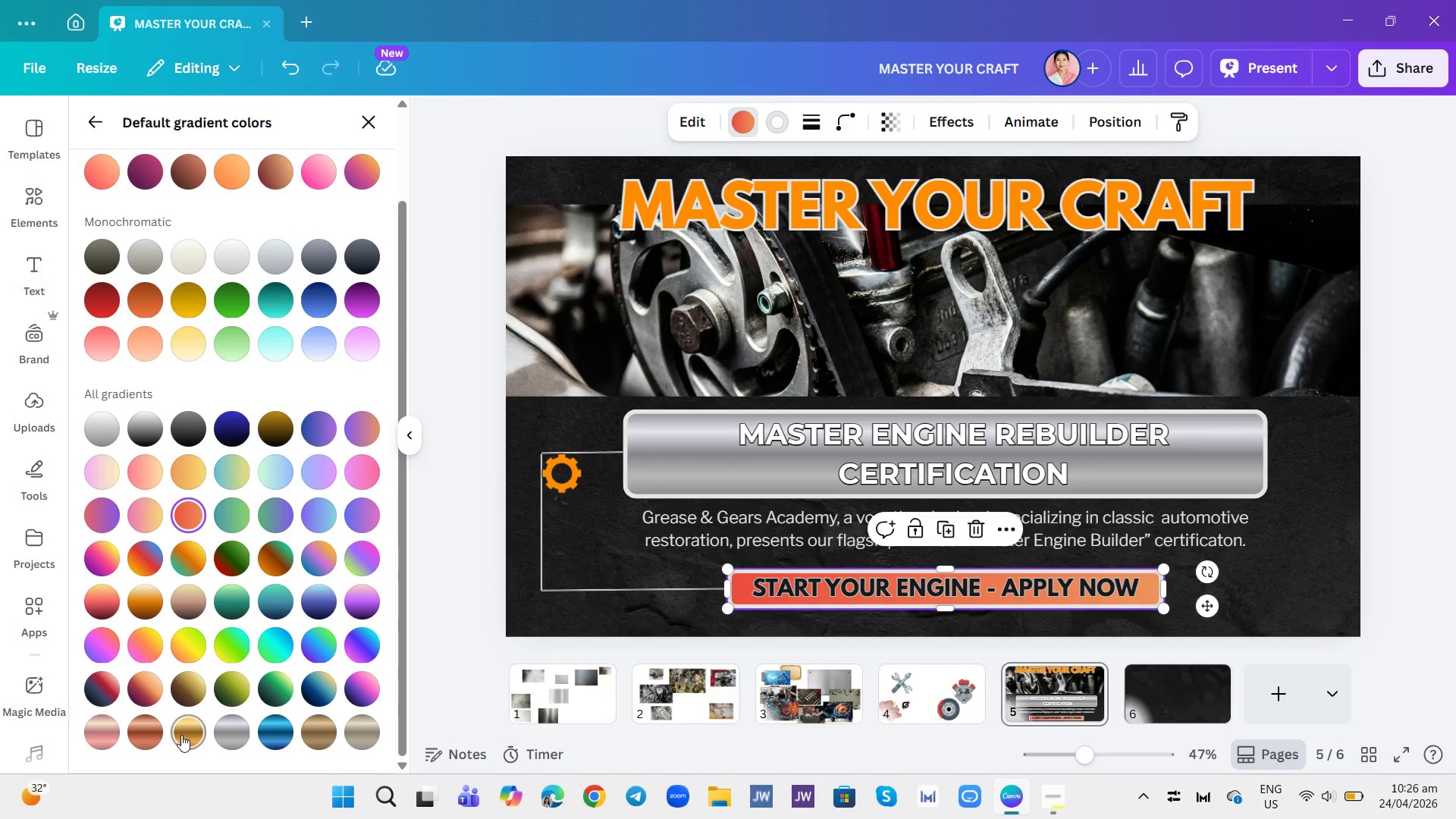 
left_click([181, 735])
 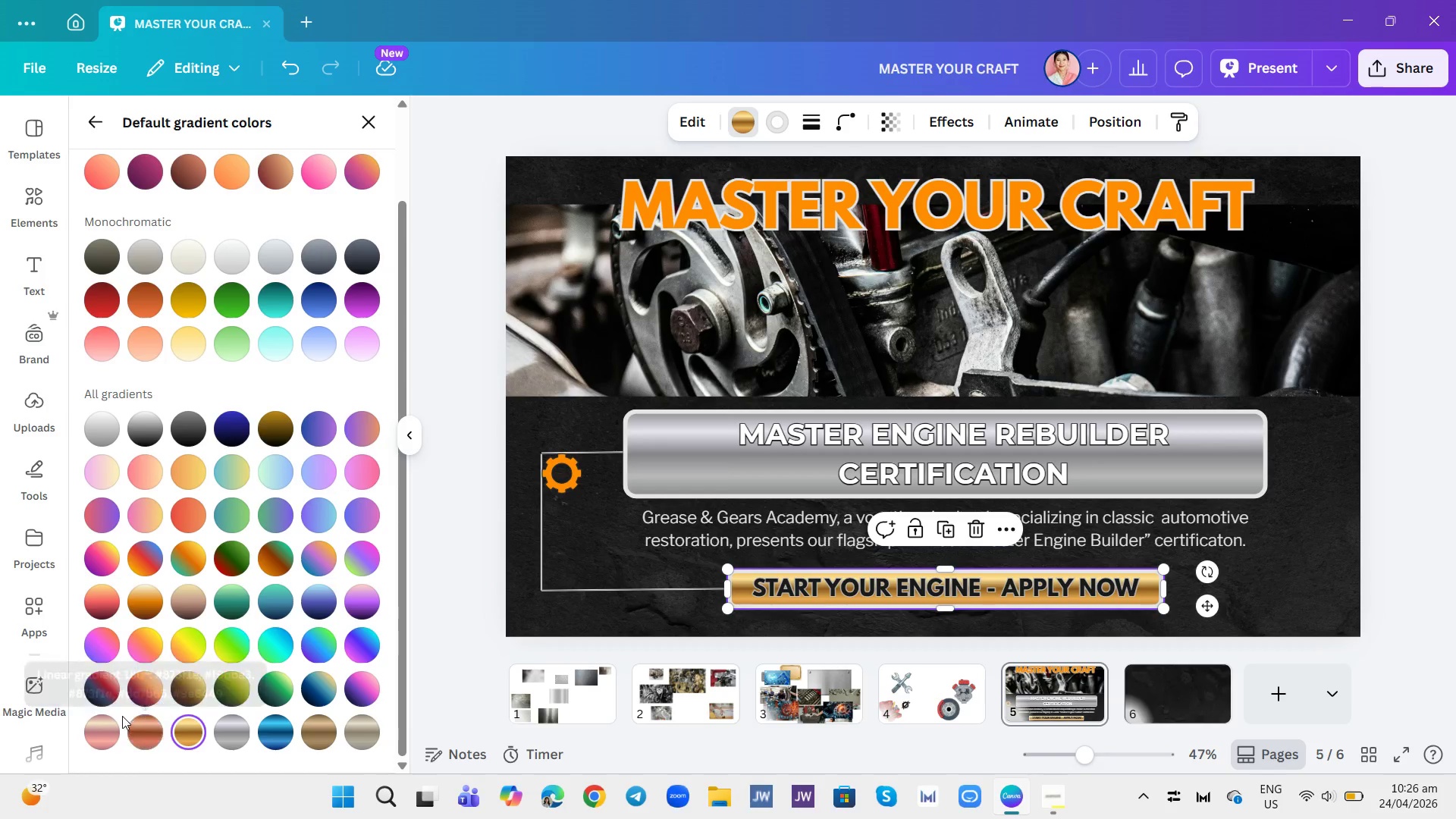 
left_click([135, 734])
 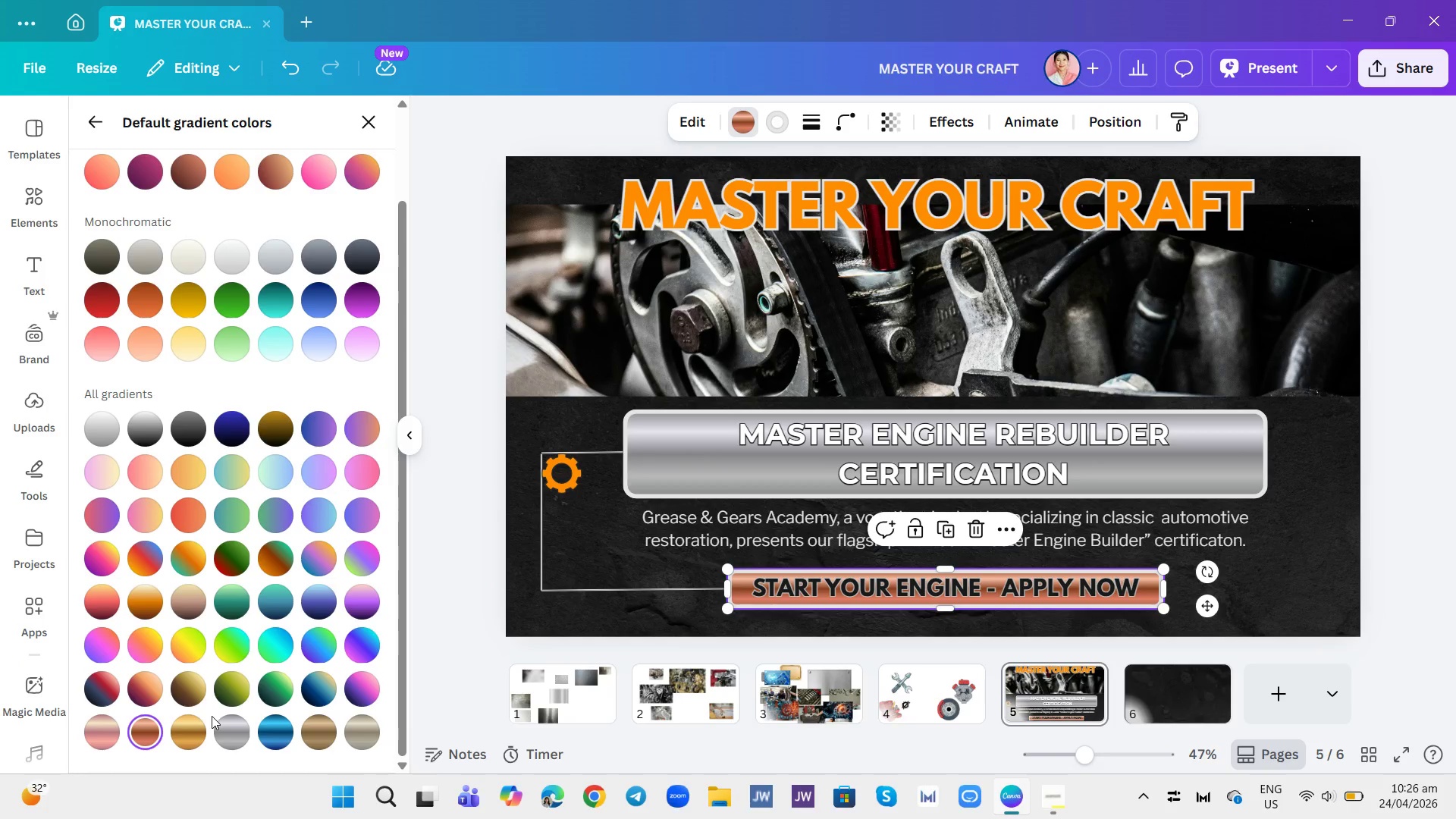 
left_click([188, 726])
 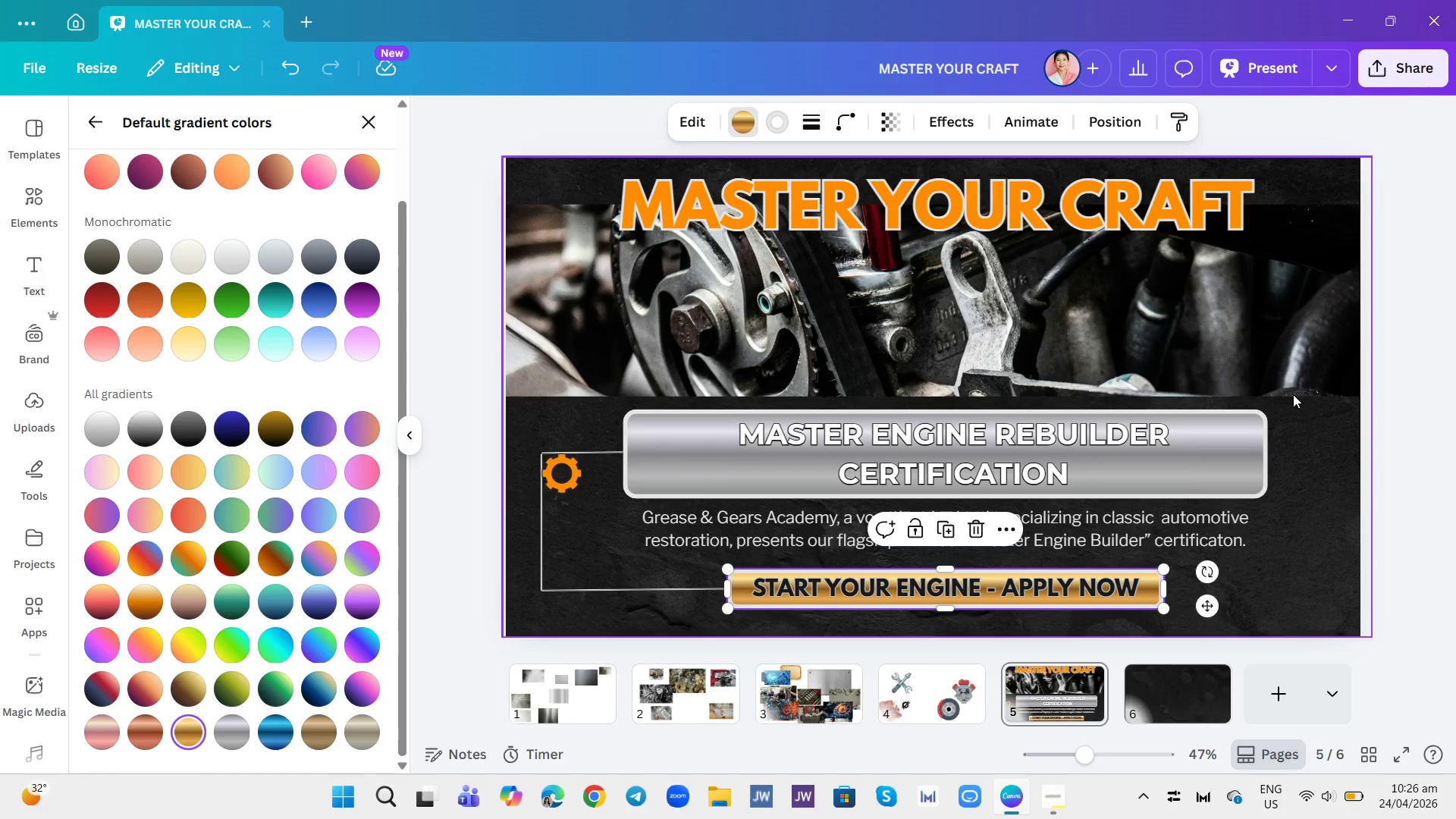 
left_click([1314, 481])
 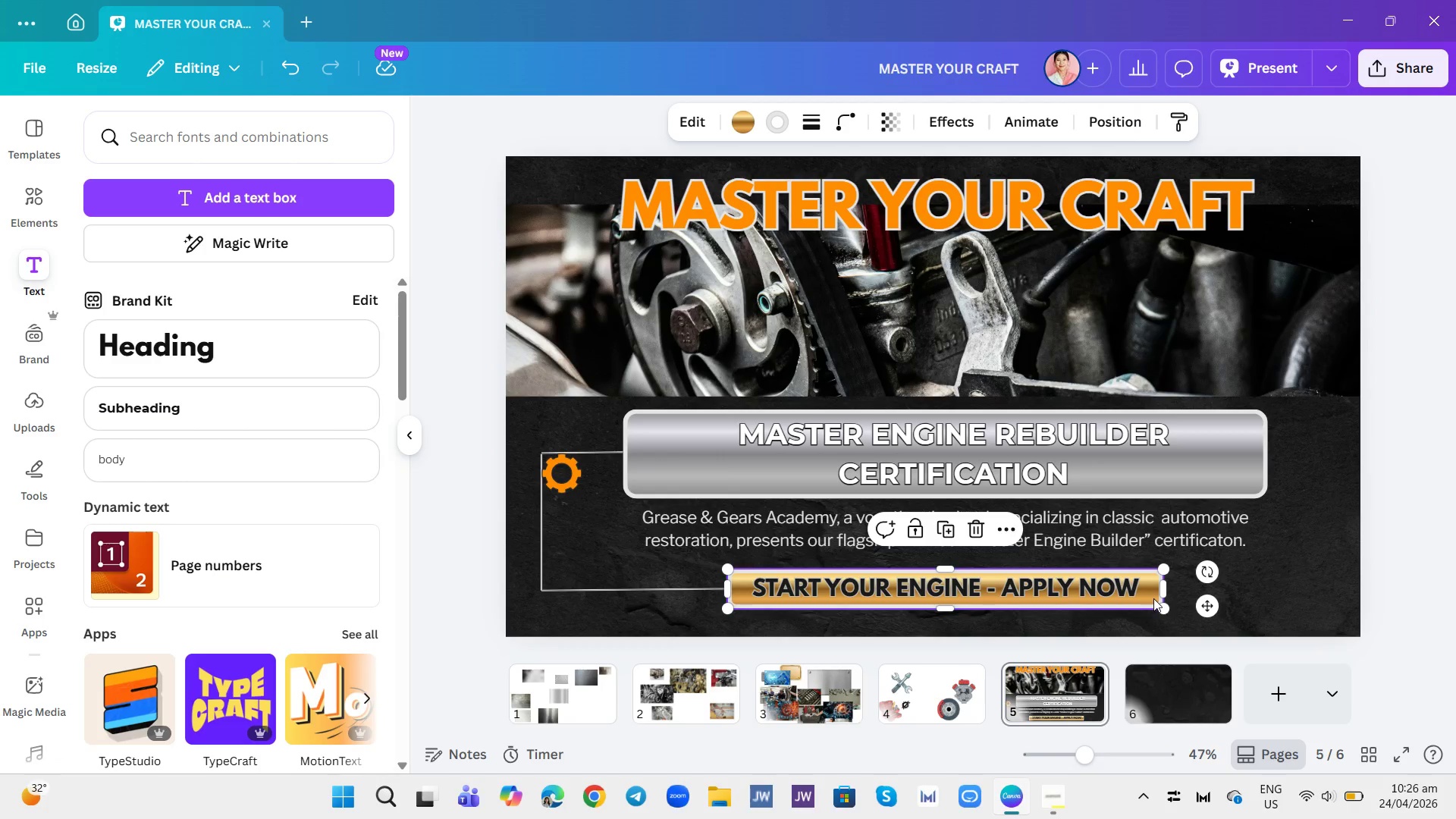 
wait(7.69)
 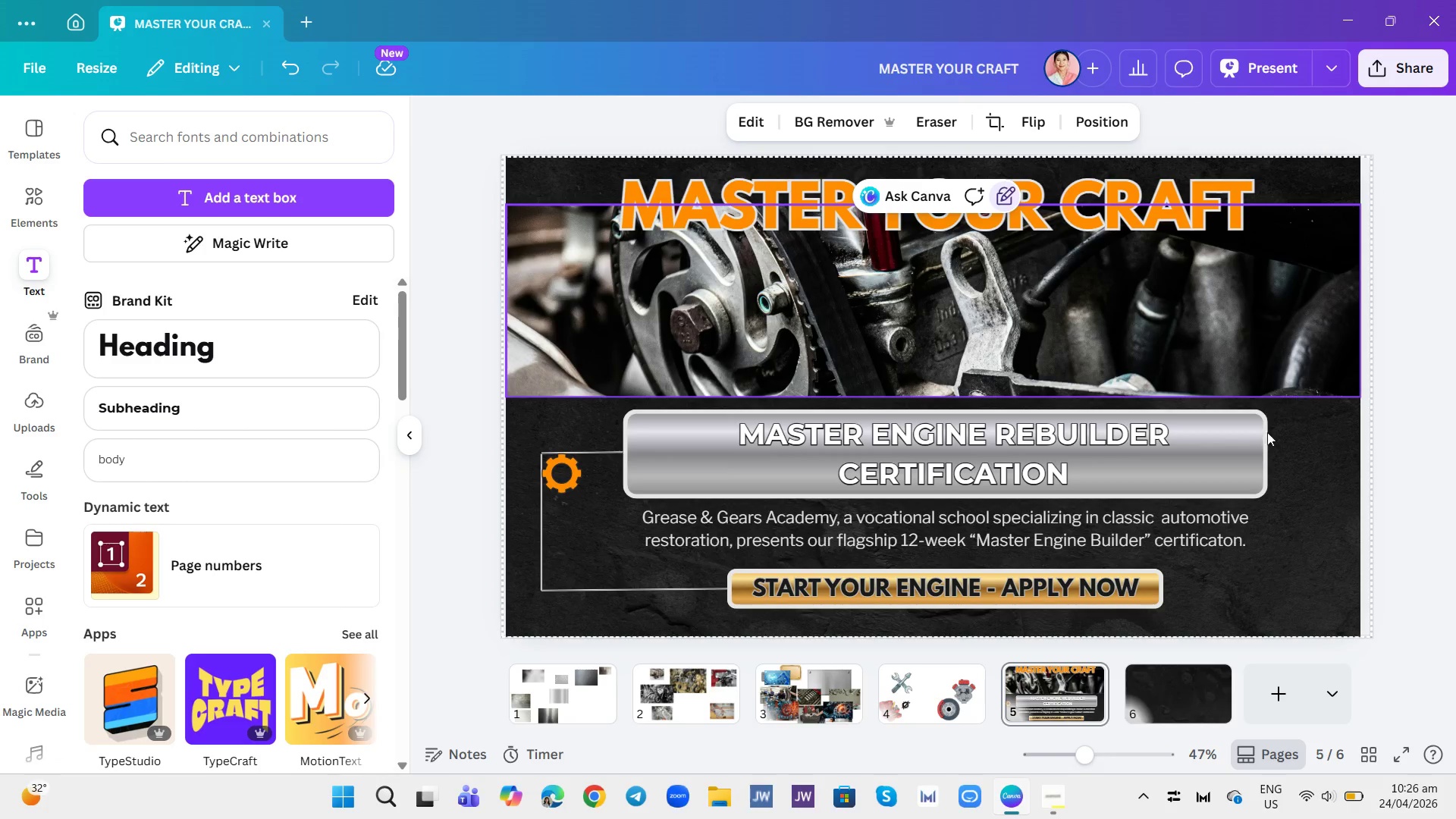 
left_click_drag(start_coordinate=[1142, 592], to_coordinate=[1131, 592])
 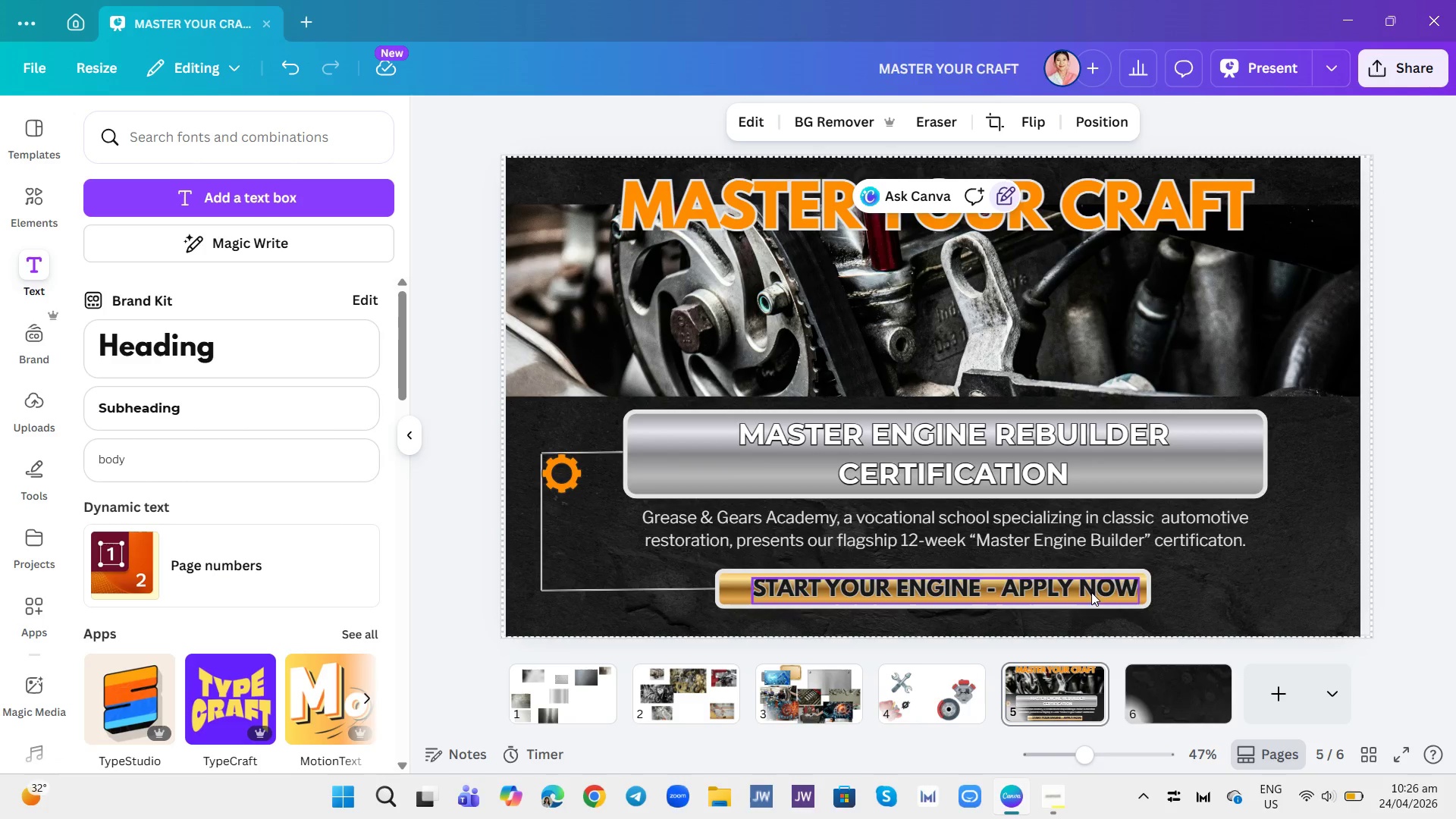 
left_click_drag(start_coordinate=[1090, 589], to_coordinate=[1068, 592])
 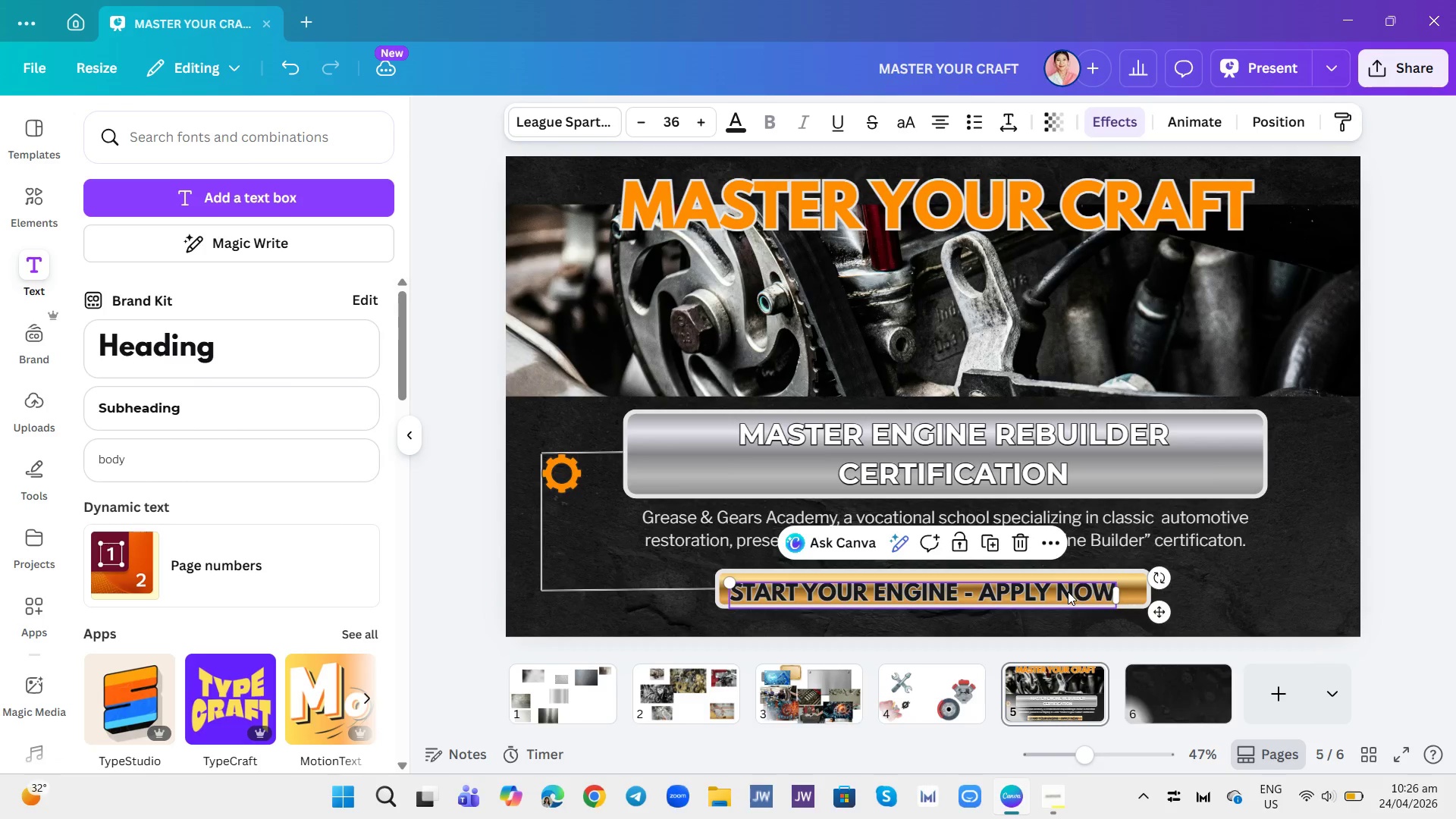 
left_click([1068, 592])
 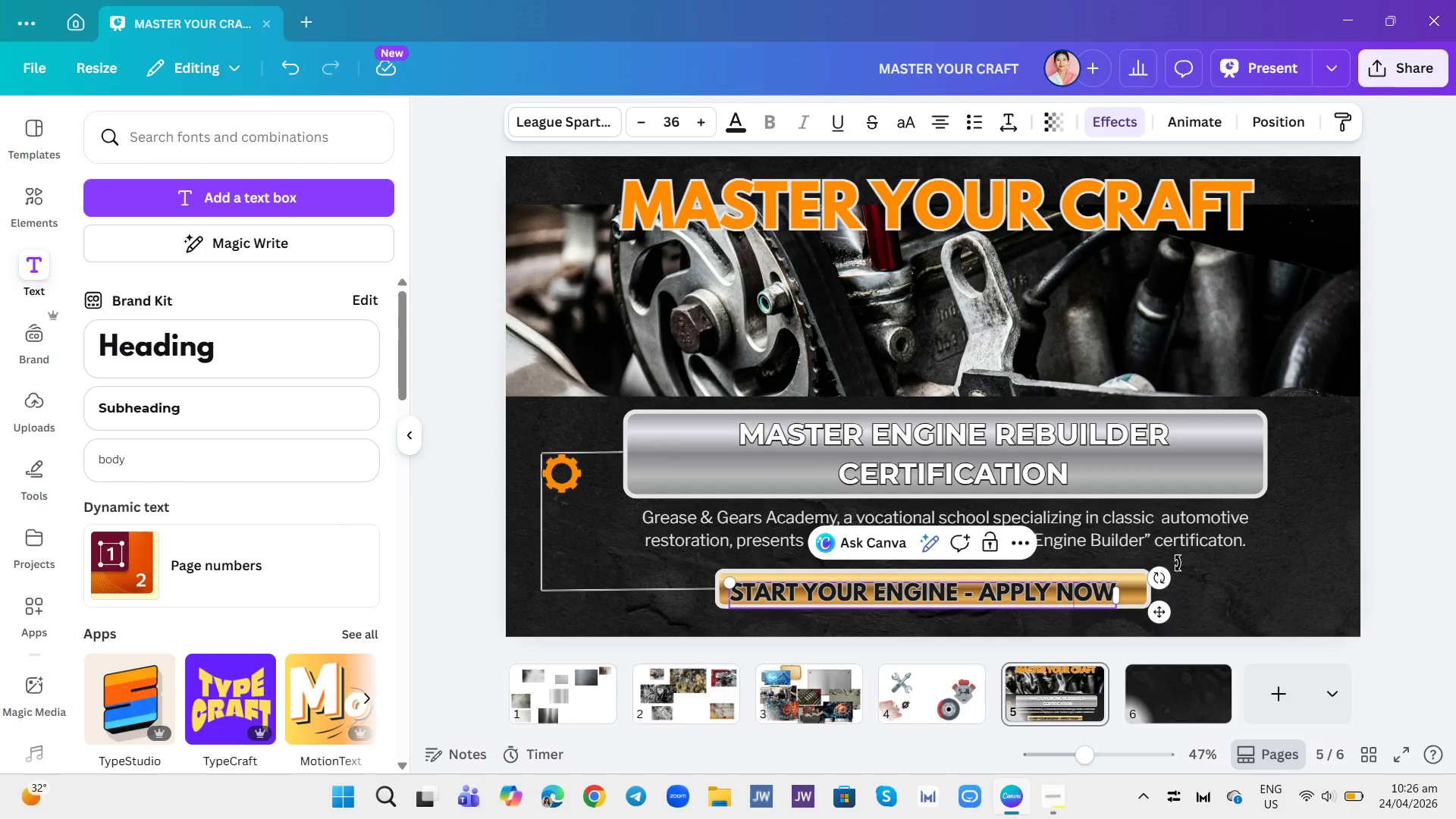 
left_click([1227, 560])
 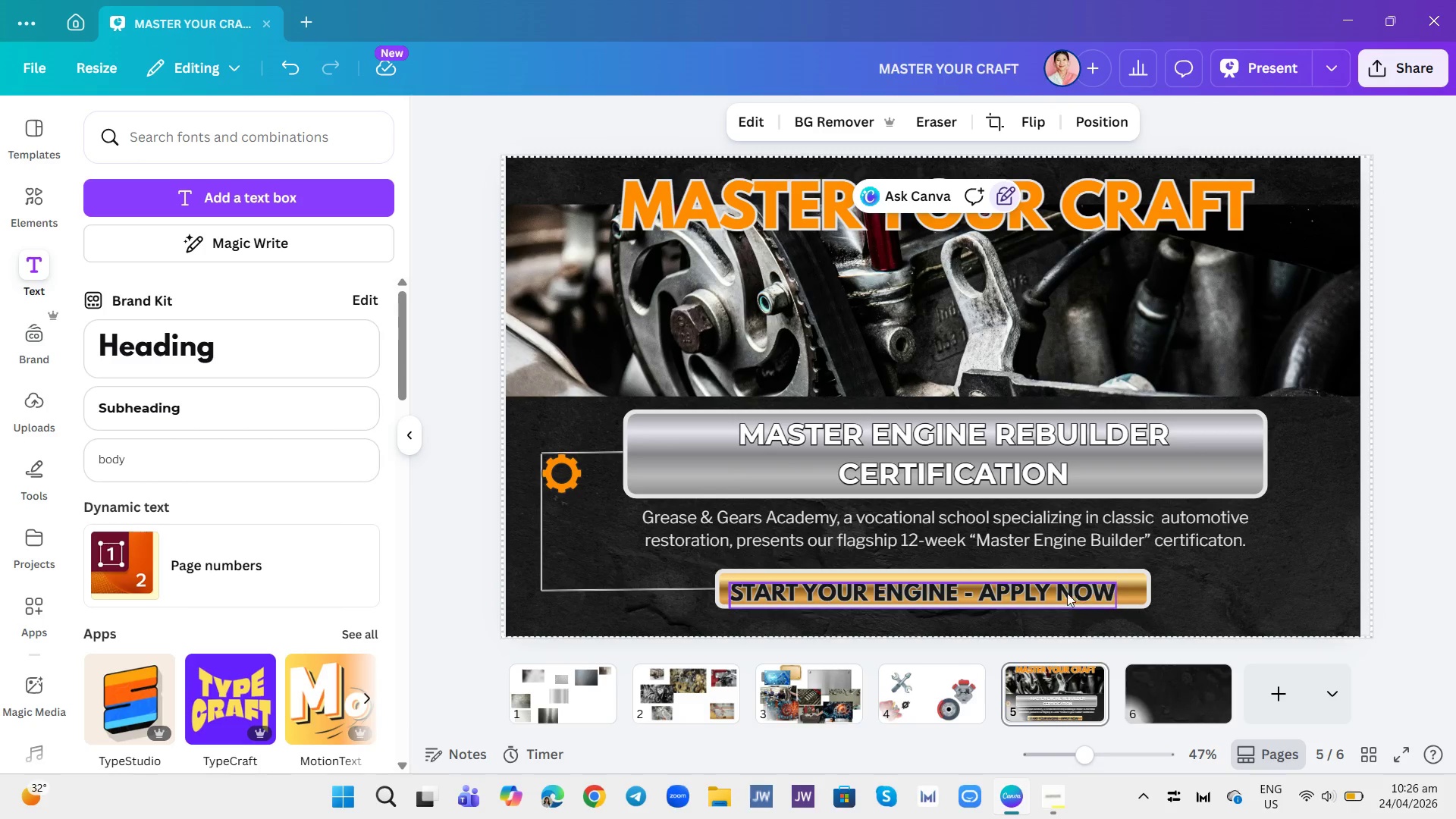 
left_click_drag(start_coordinate=[1061, 588], to_coordinate=[1066, 582])
 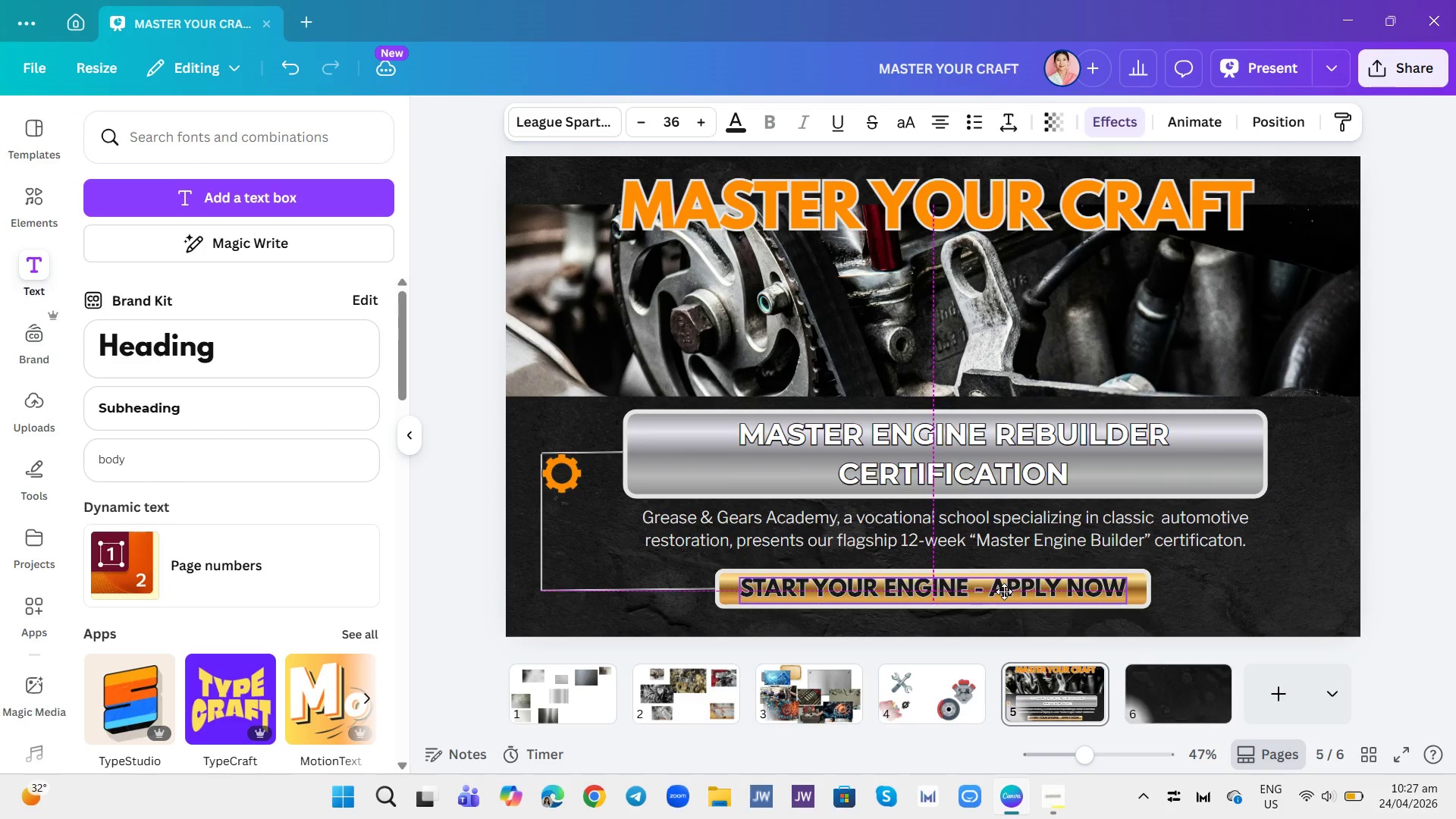 
left_click([1269, 582])
 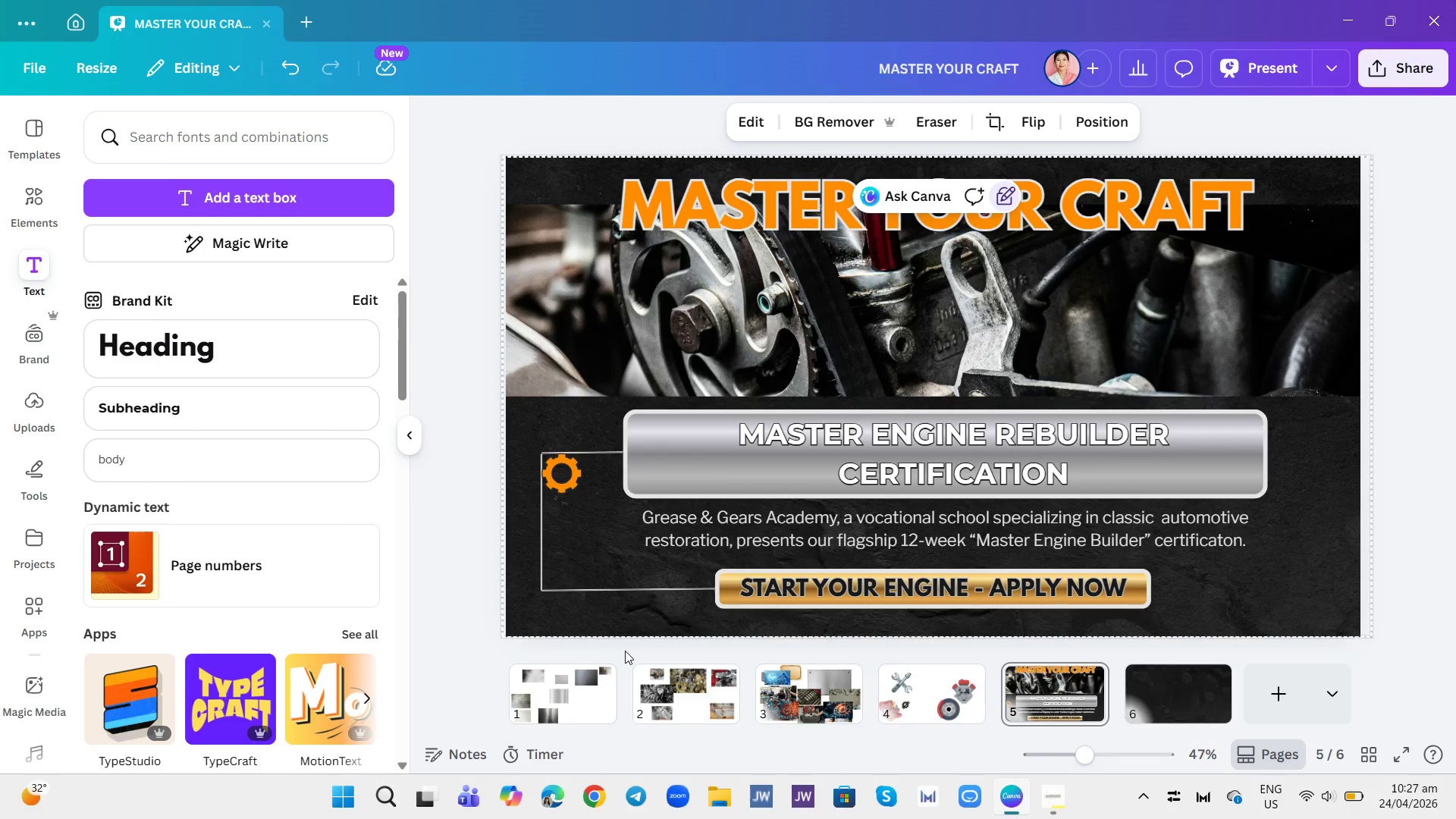 
wait(11.44)
 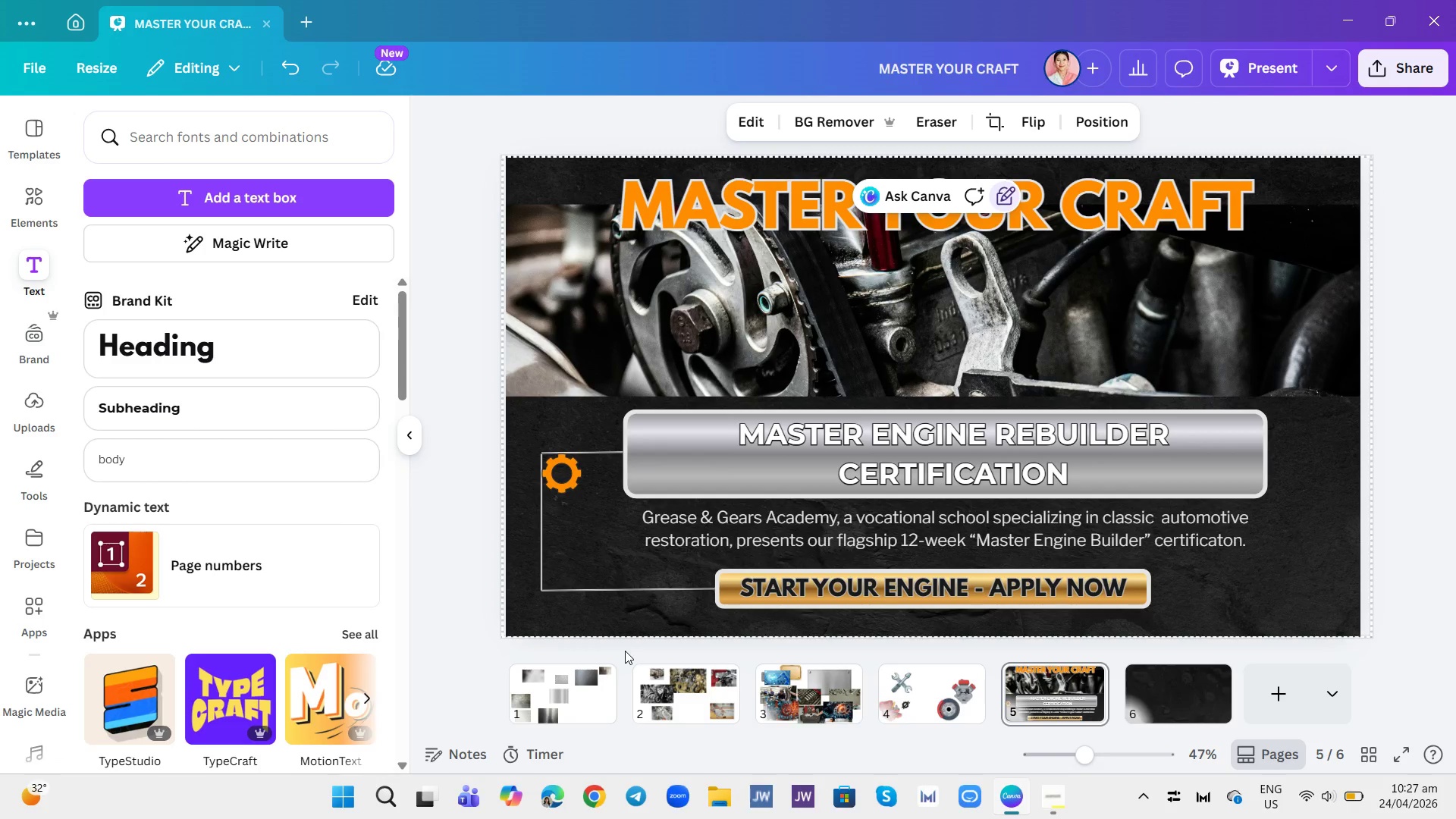 
left_click([937, 698])
 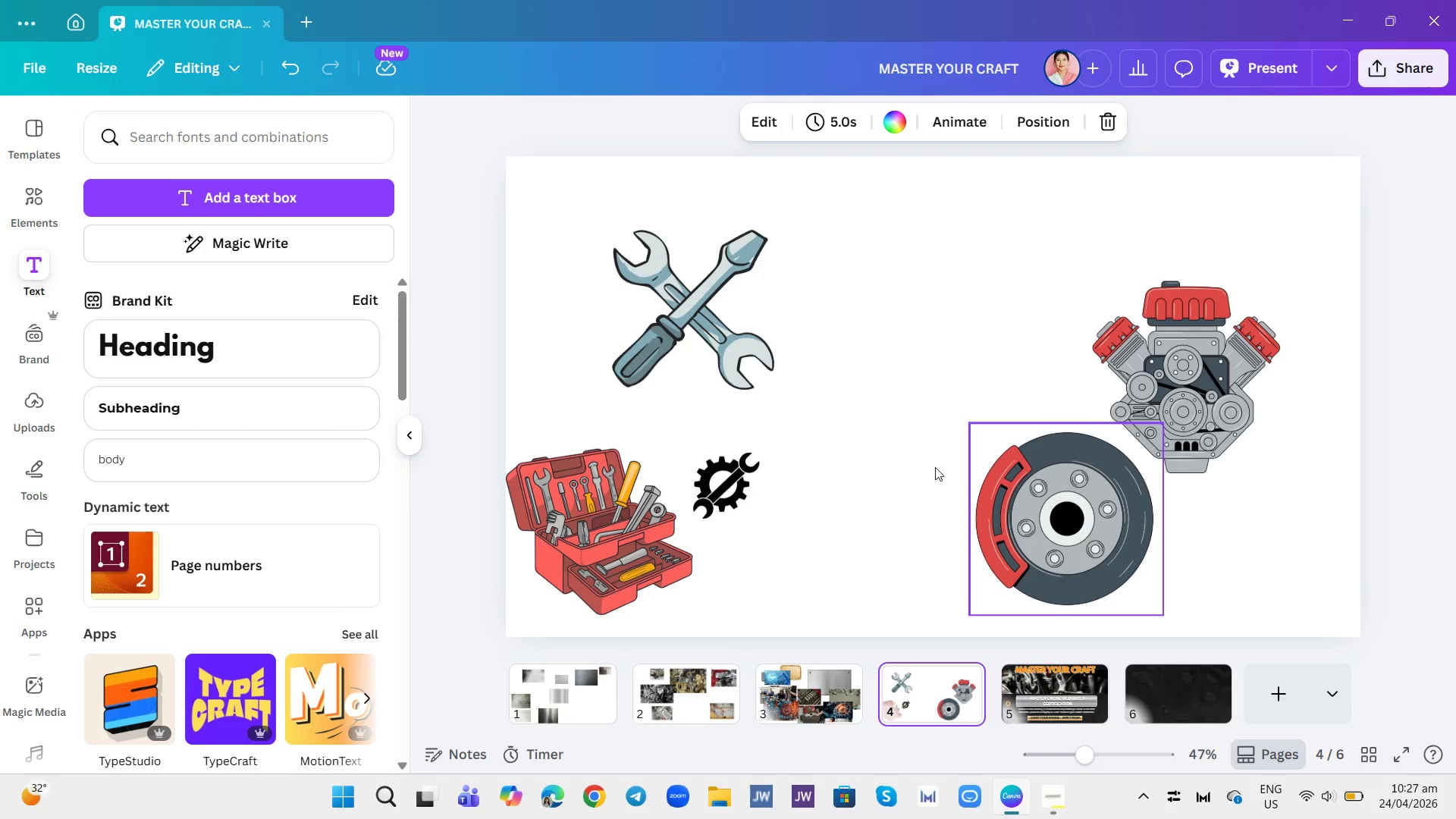 
left_click([654, 316])
 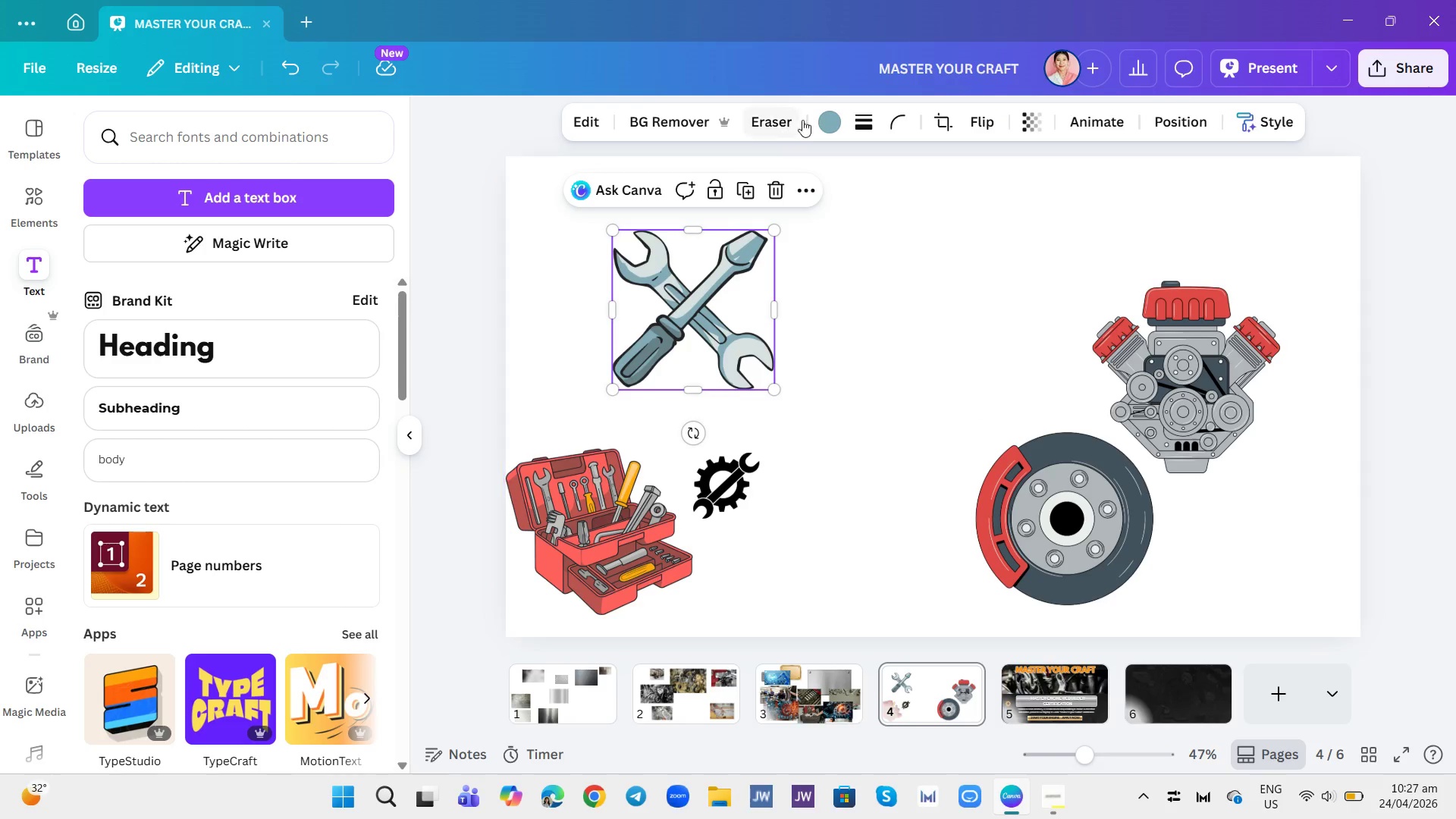 
left_click([833, 136])
 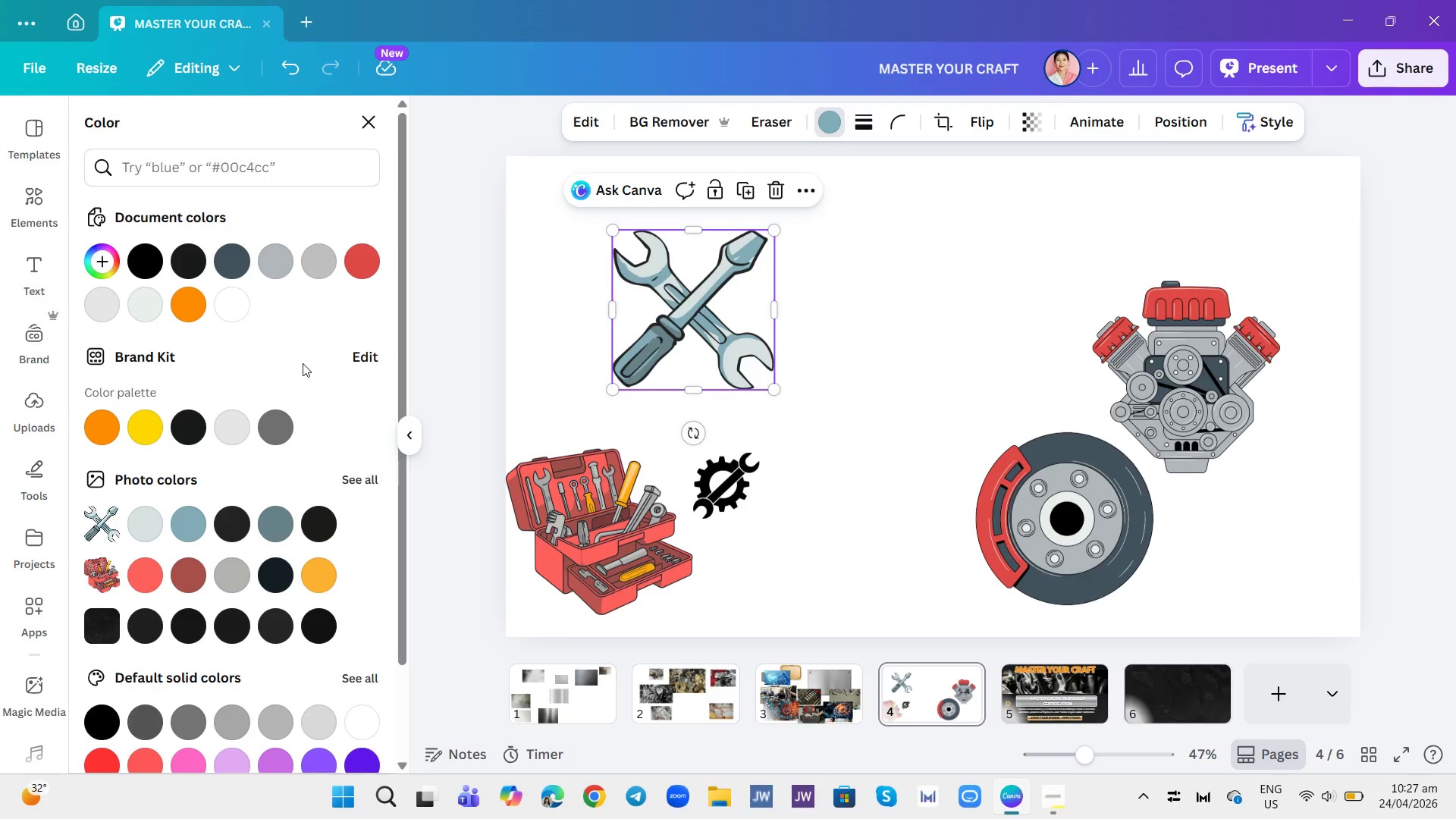 
wait(6.58)
 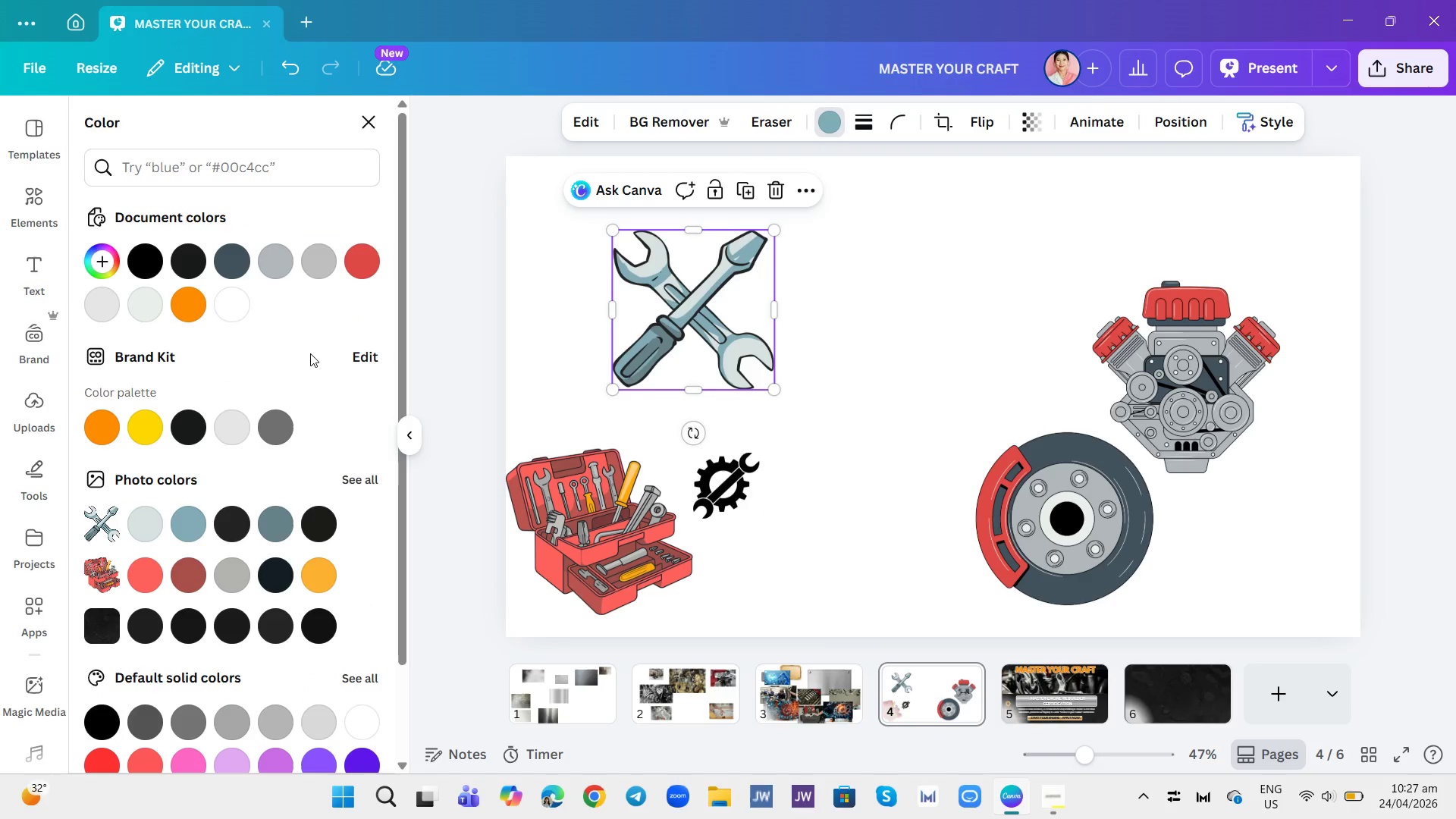 
left_click([109, 439])
 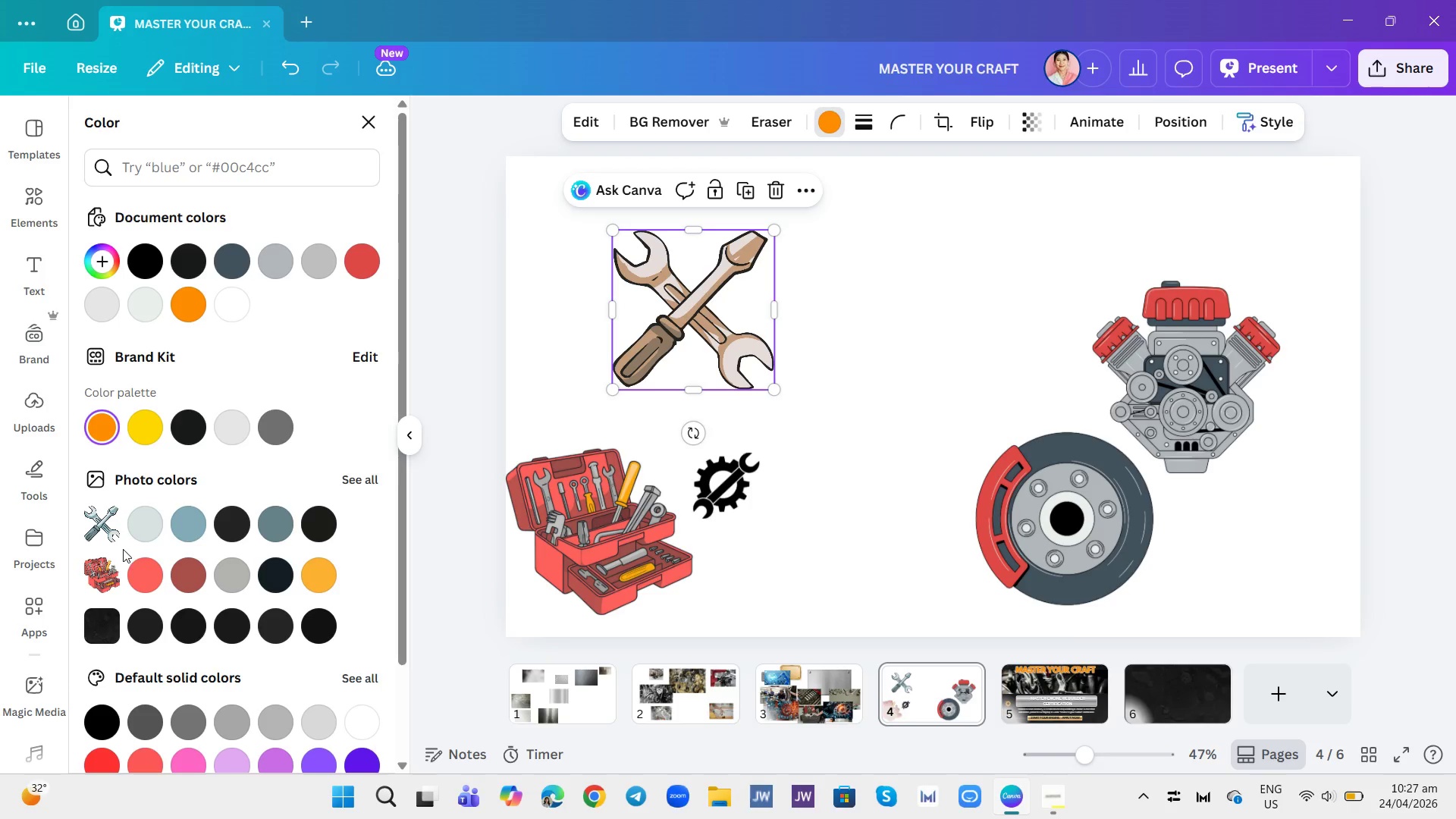 
wait(6.2)
 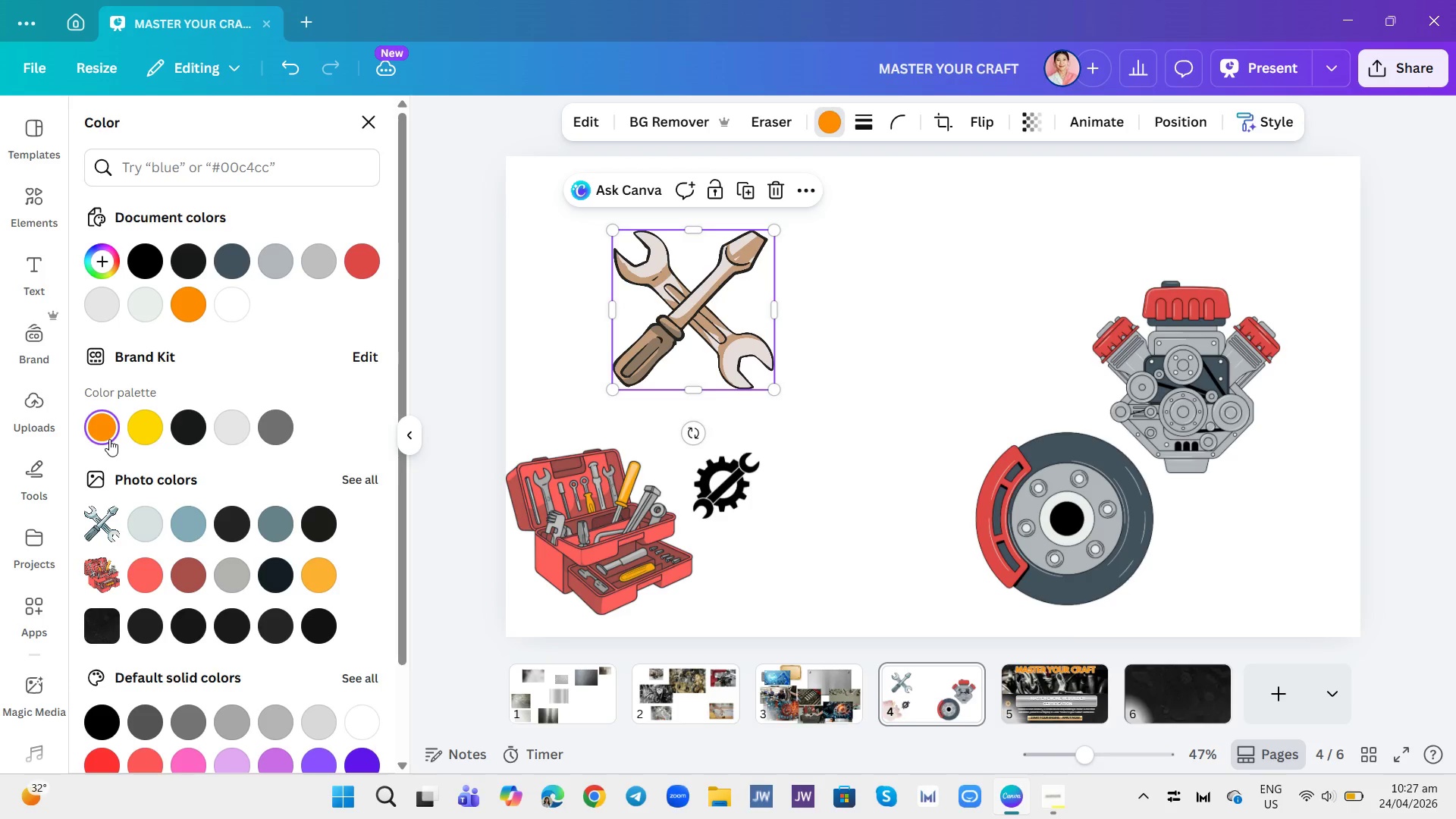 
left_click_drag(start_coordinate=[833, 408], to_coordinate=[837, 413])
 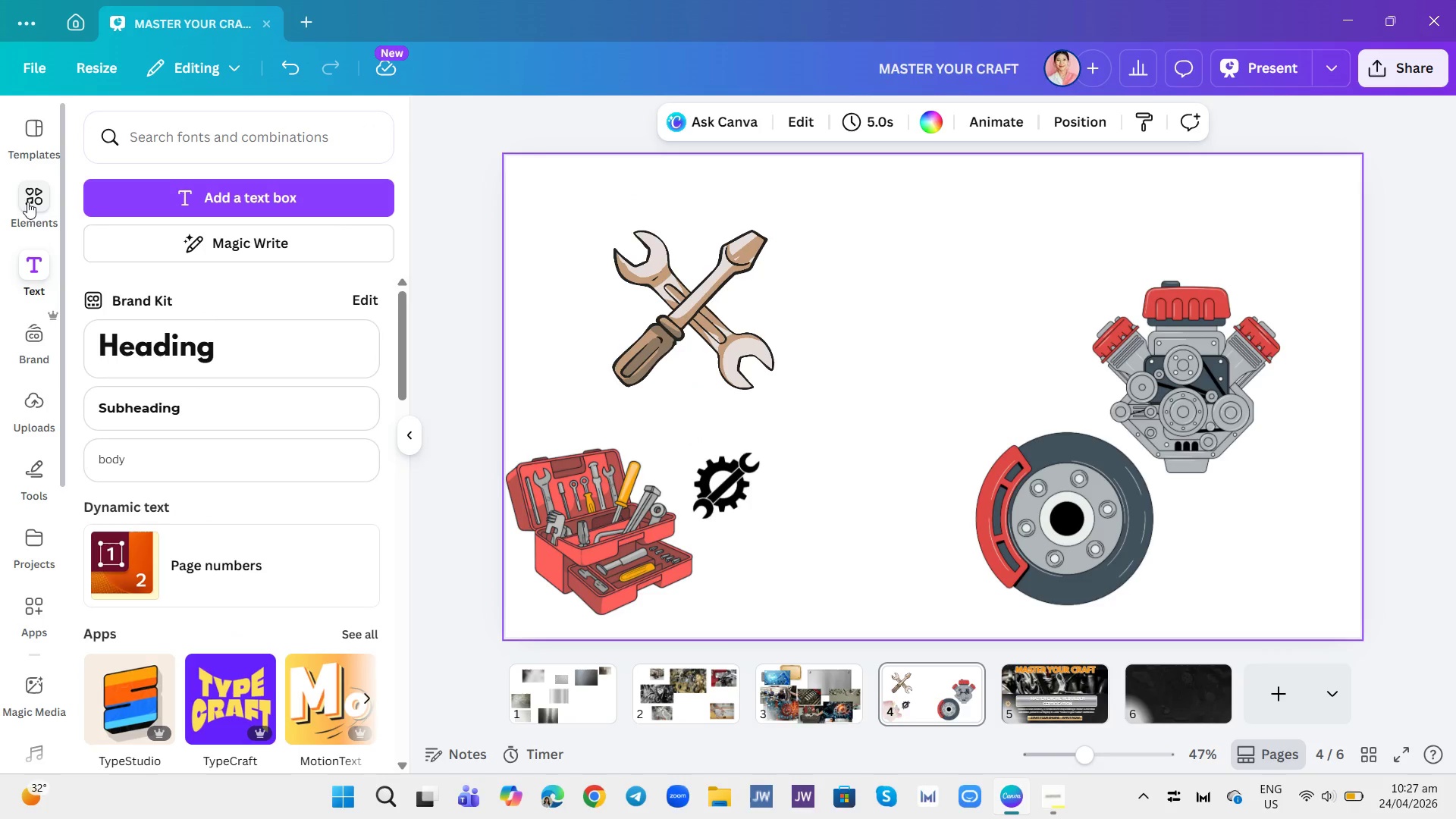 
left_click([27, 210])
 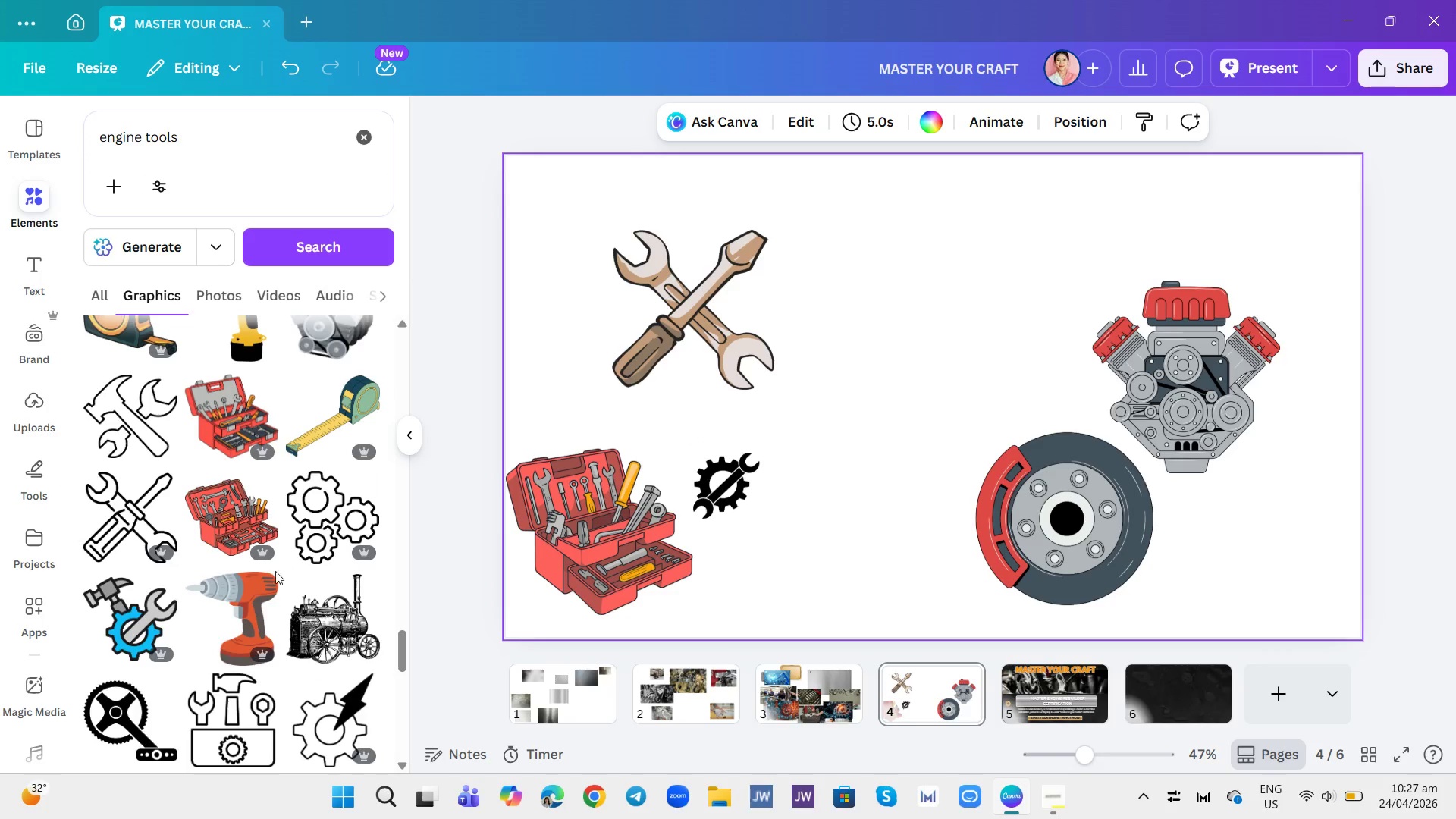 
scroll: coordinate [246, 582], scroll_direction: down, amount: 2.0
 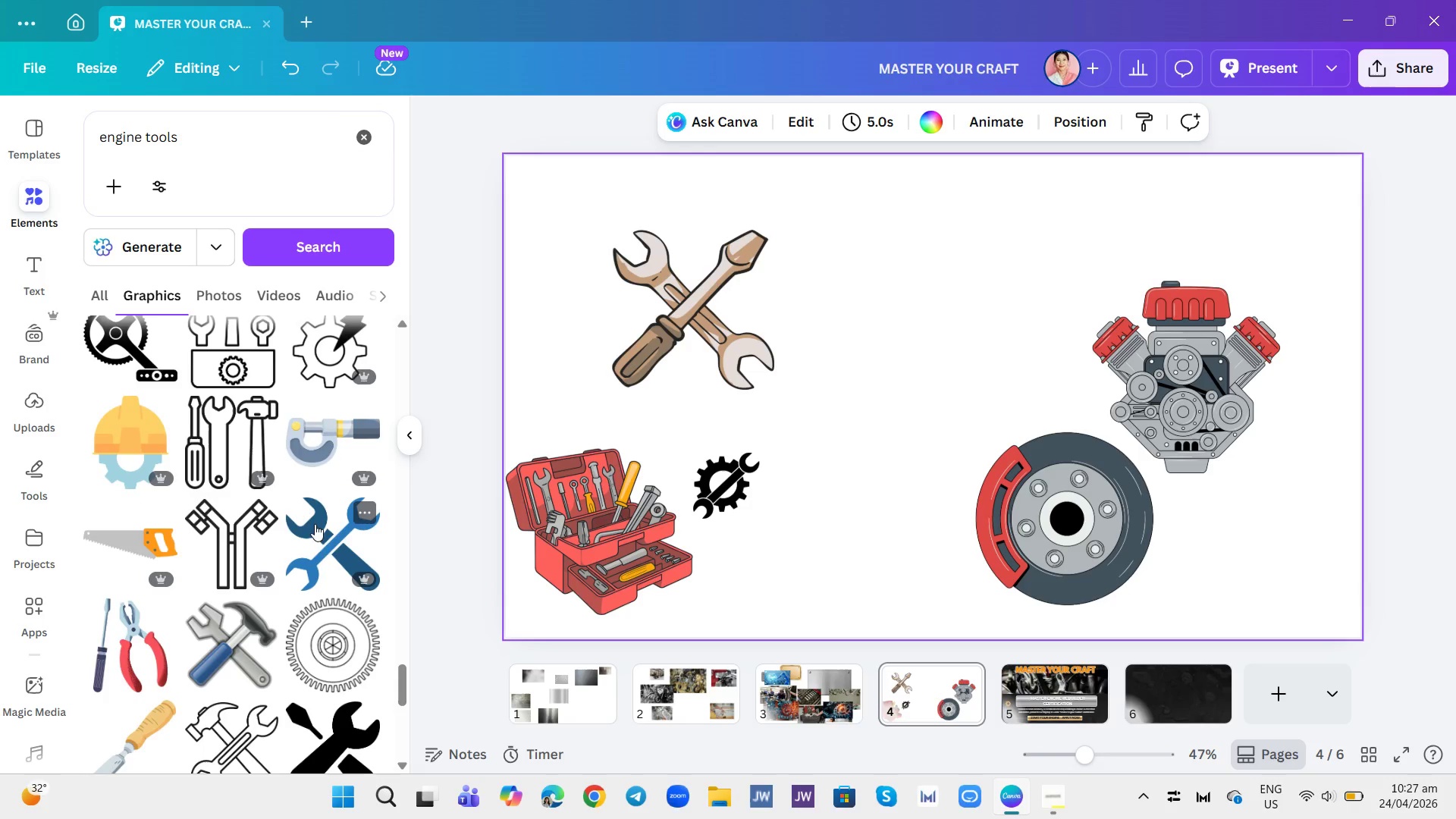 
left_click([333, 543])
 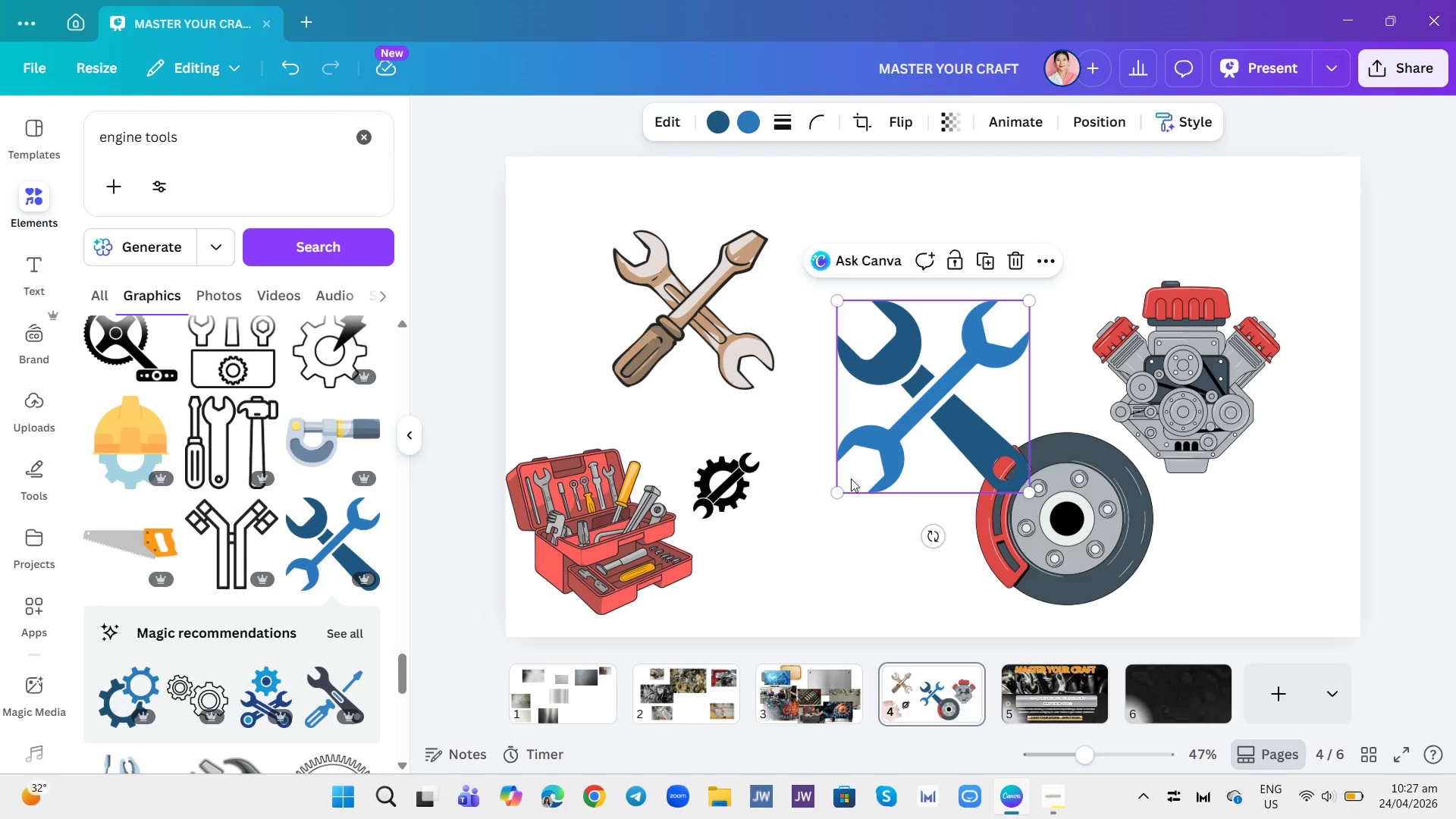 
left_click_drag(start_coordinate=[839, 491], to_coordinate=[903, 388])
 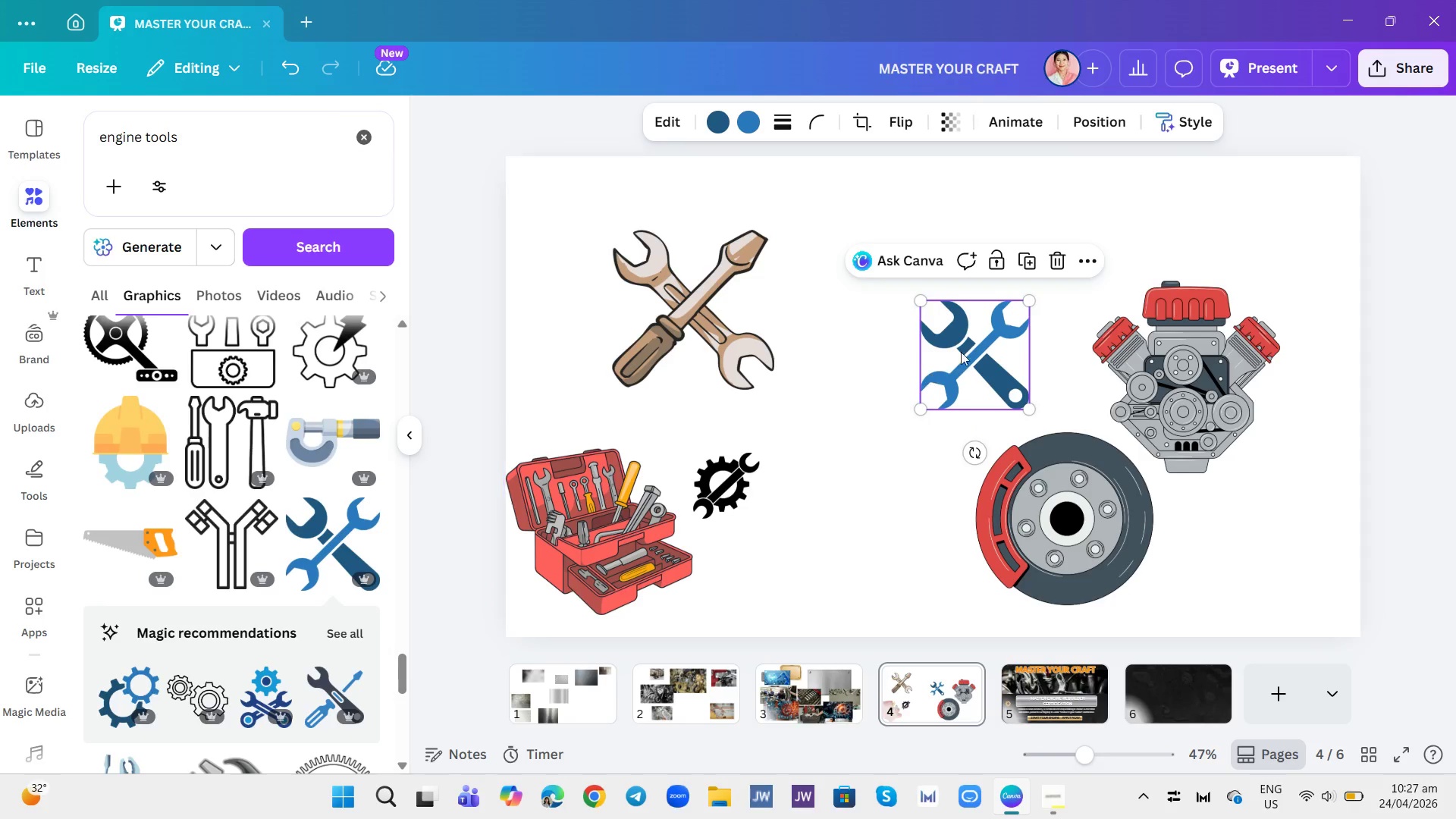 
left_click_drag(start_coordinate=[961, 352], to_coordinate=[923, 318])
 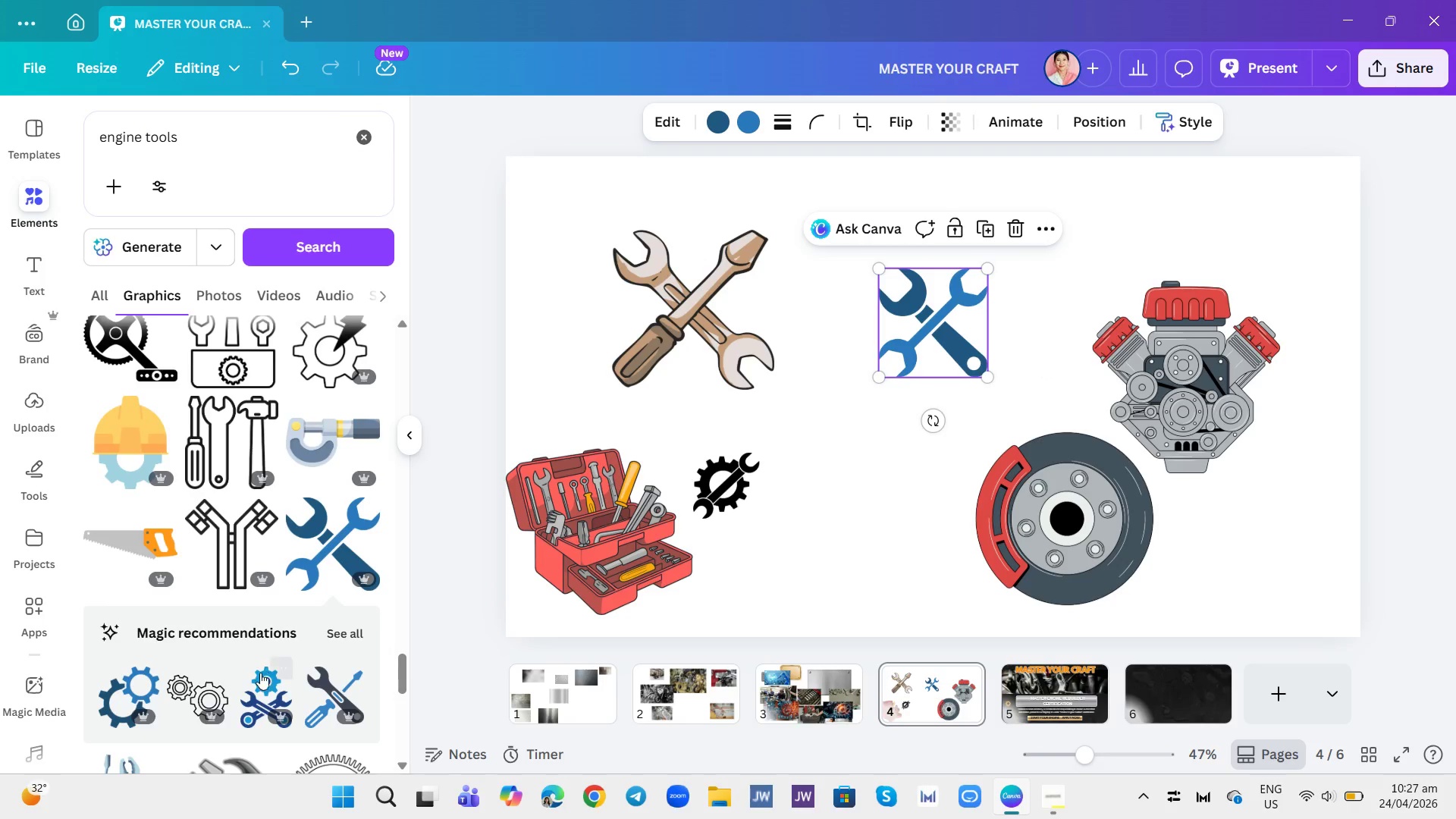 
left_click([259, 695])
 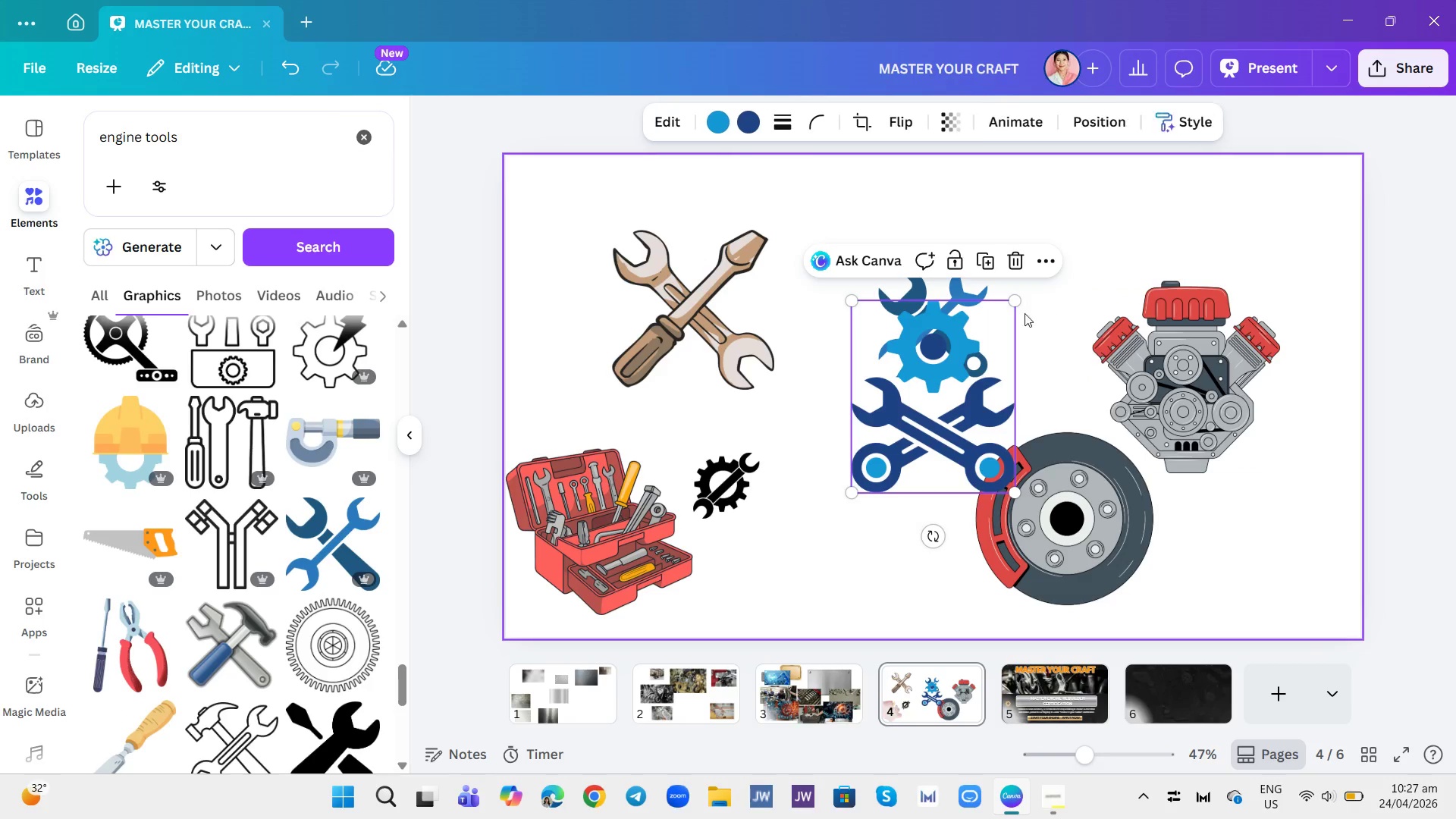 
left_click_drag(start_coordinate=[1016, 300], to_coordinate=[980, 358])
 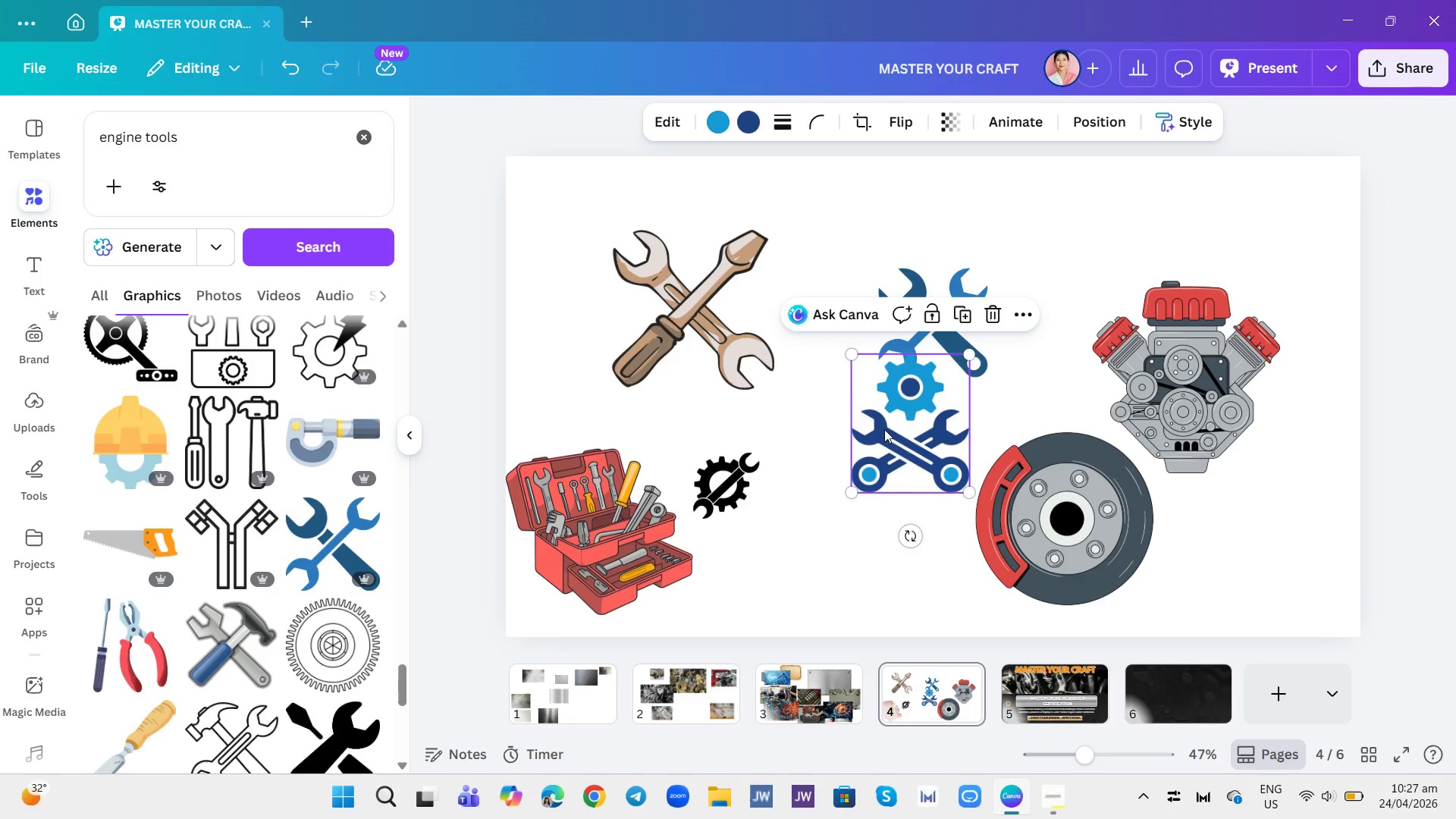 
left_click_drag(start_coordinate=[886, 429], to_coordinate=[862, 479])
 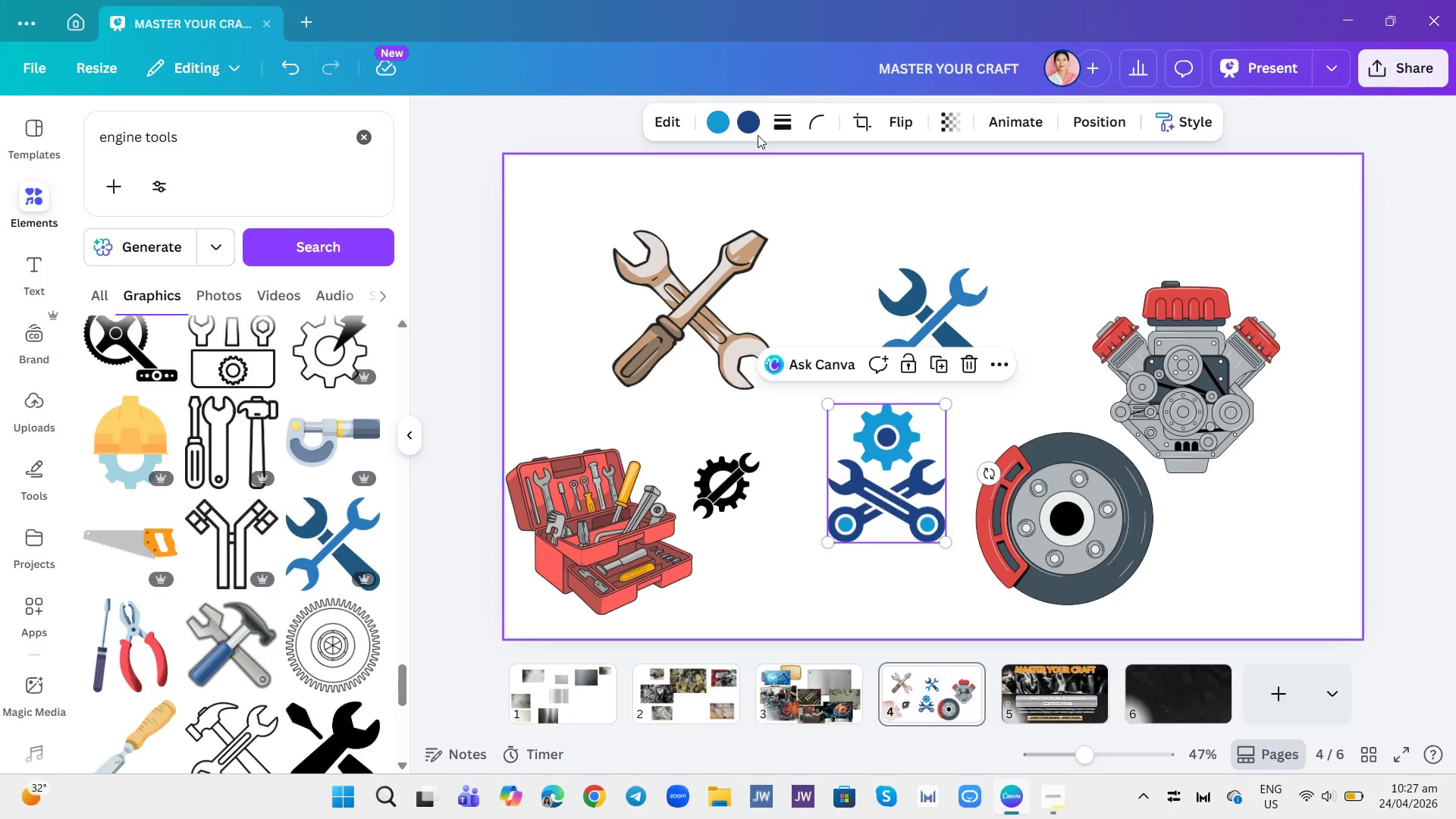 
left_click([750, 121])
 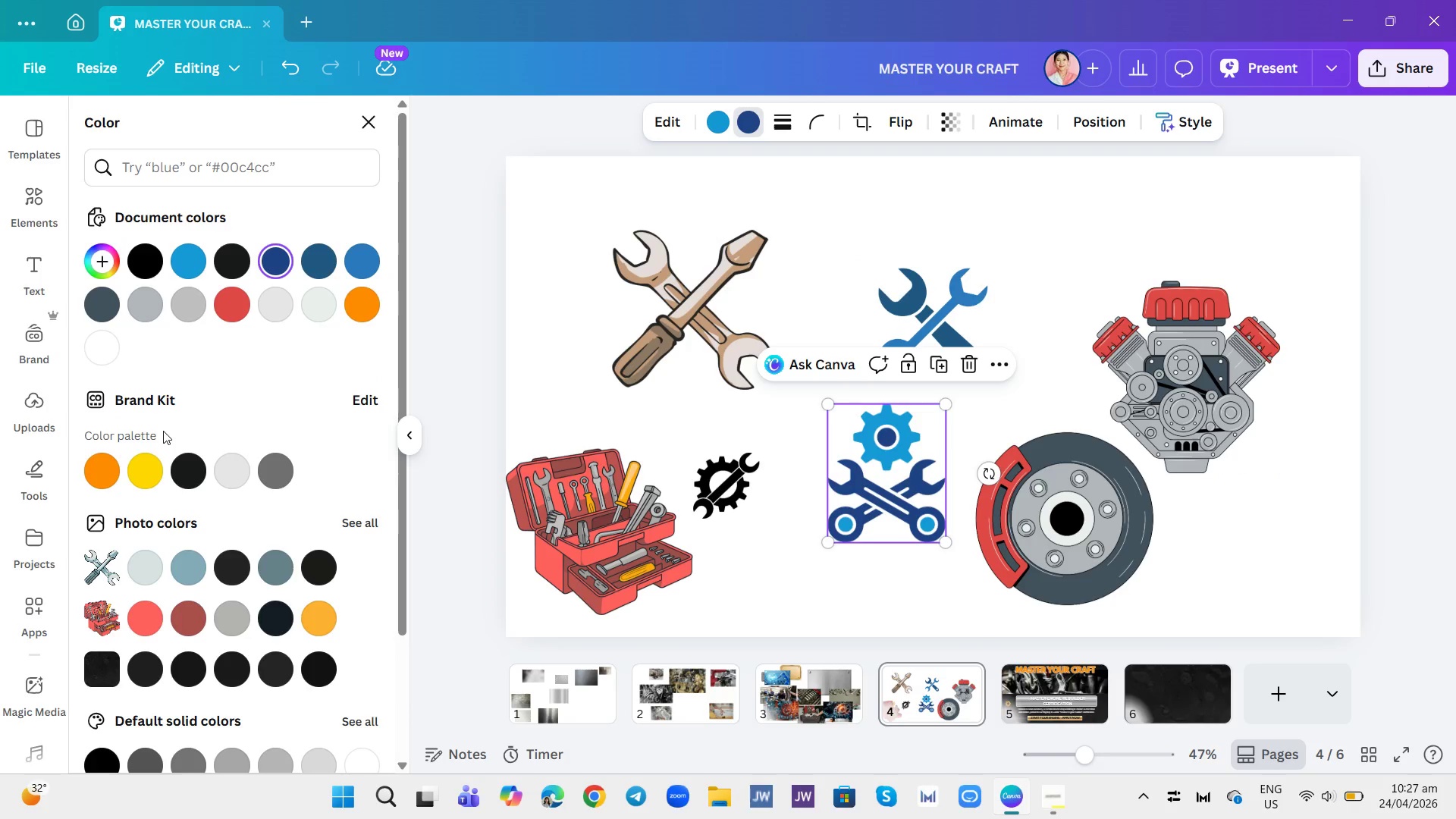 
left_click([99, 471])
 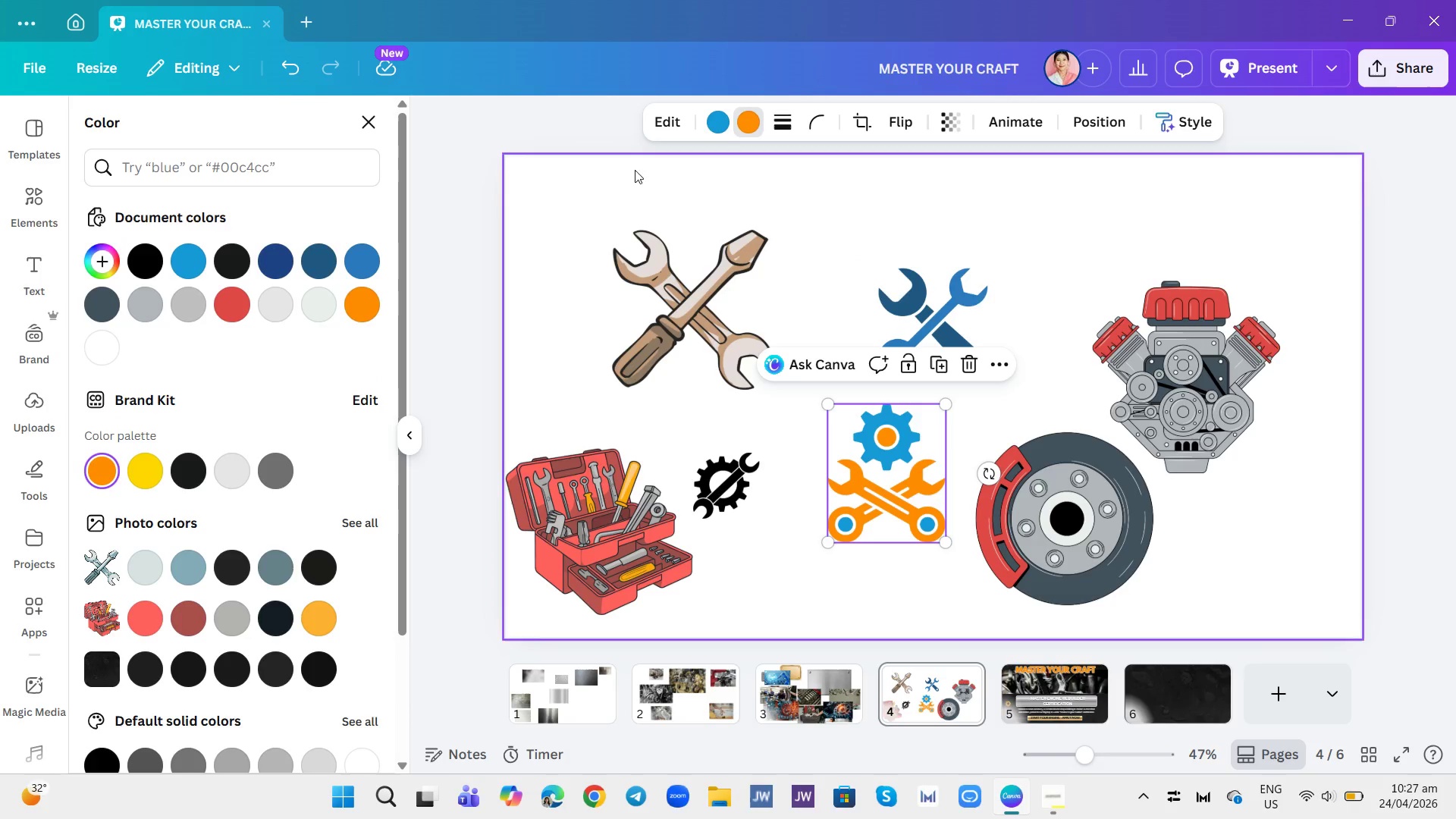 
left_click([723, 119])
 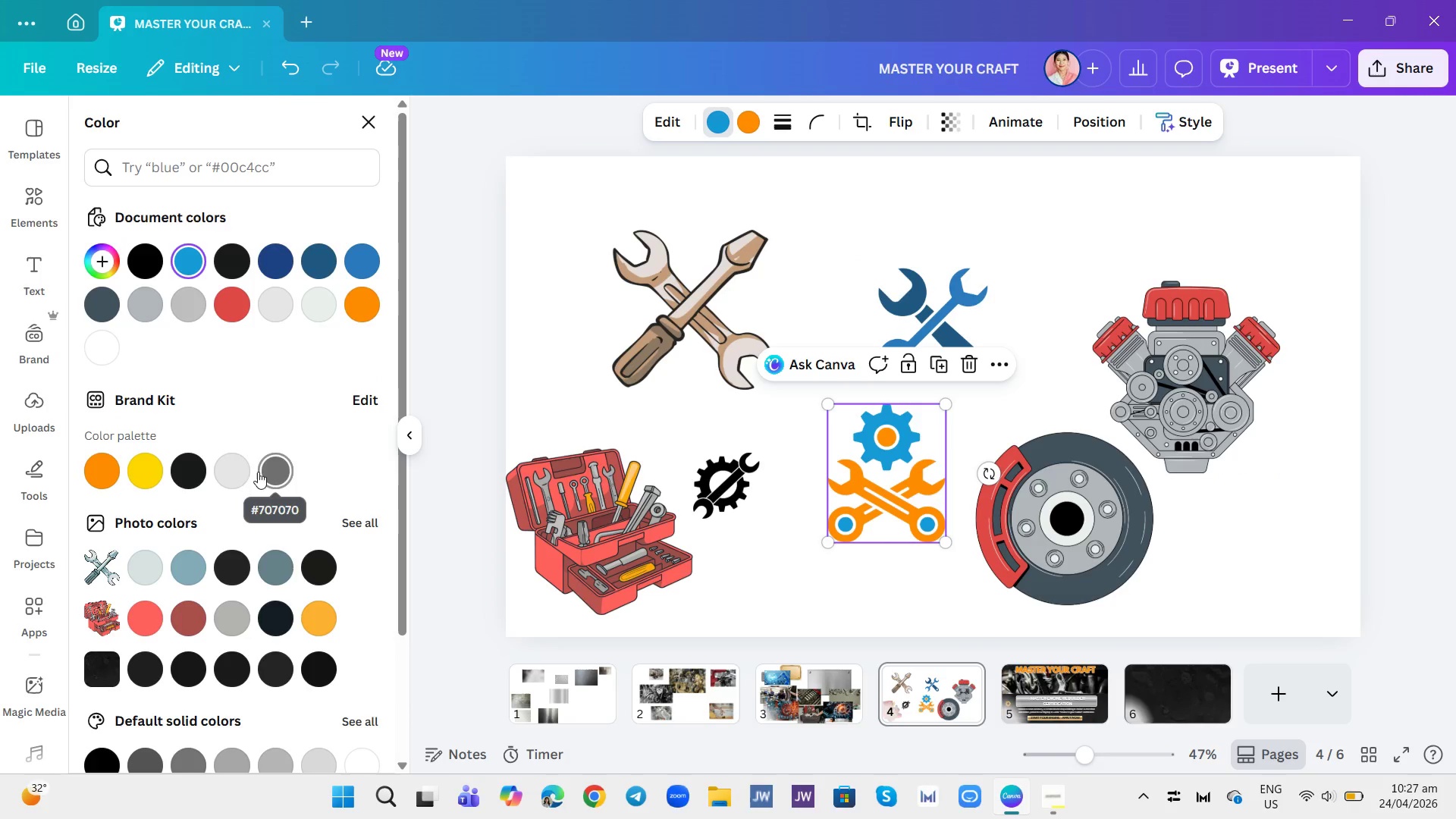 
left_click([236, 465])
 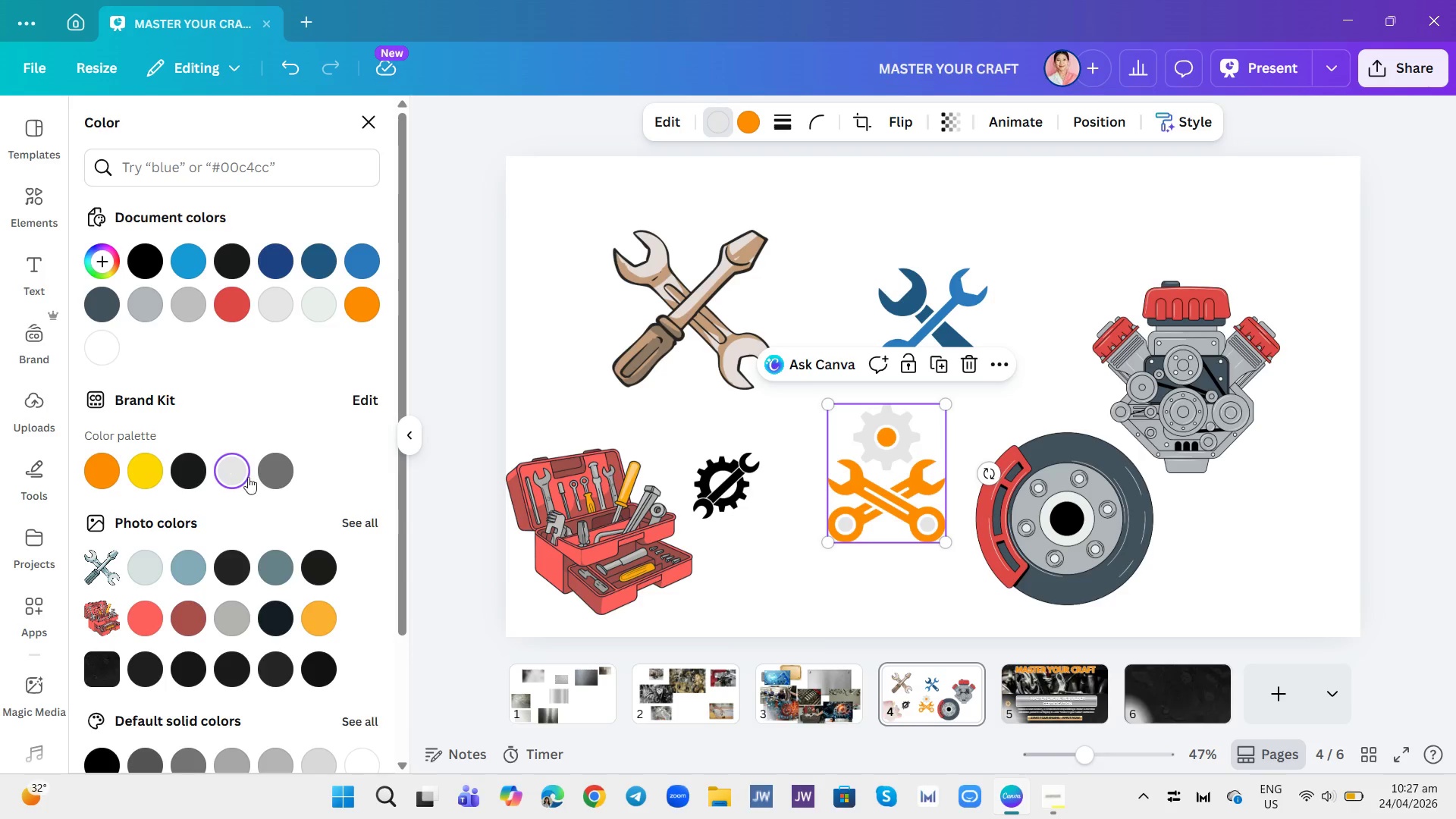 
left_click([265, 476])
 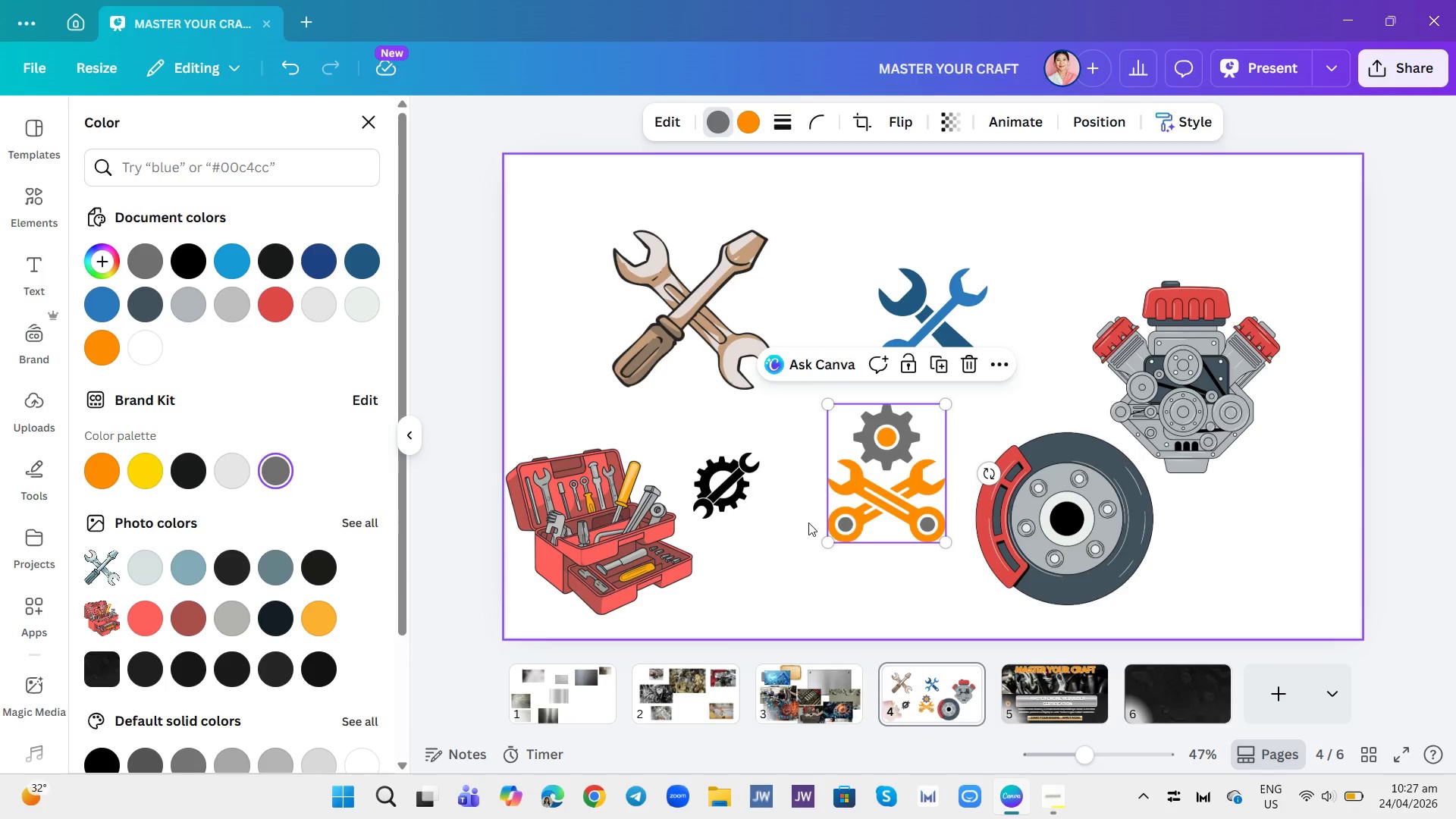 
left_click([836, 548])
 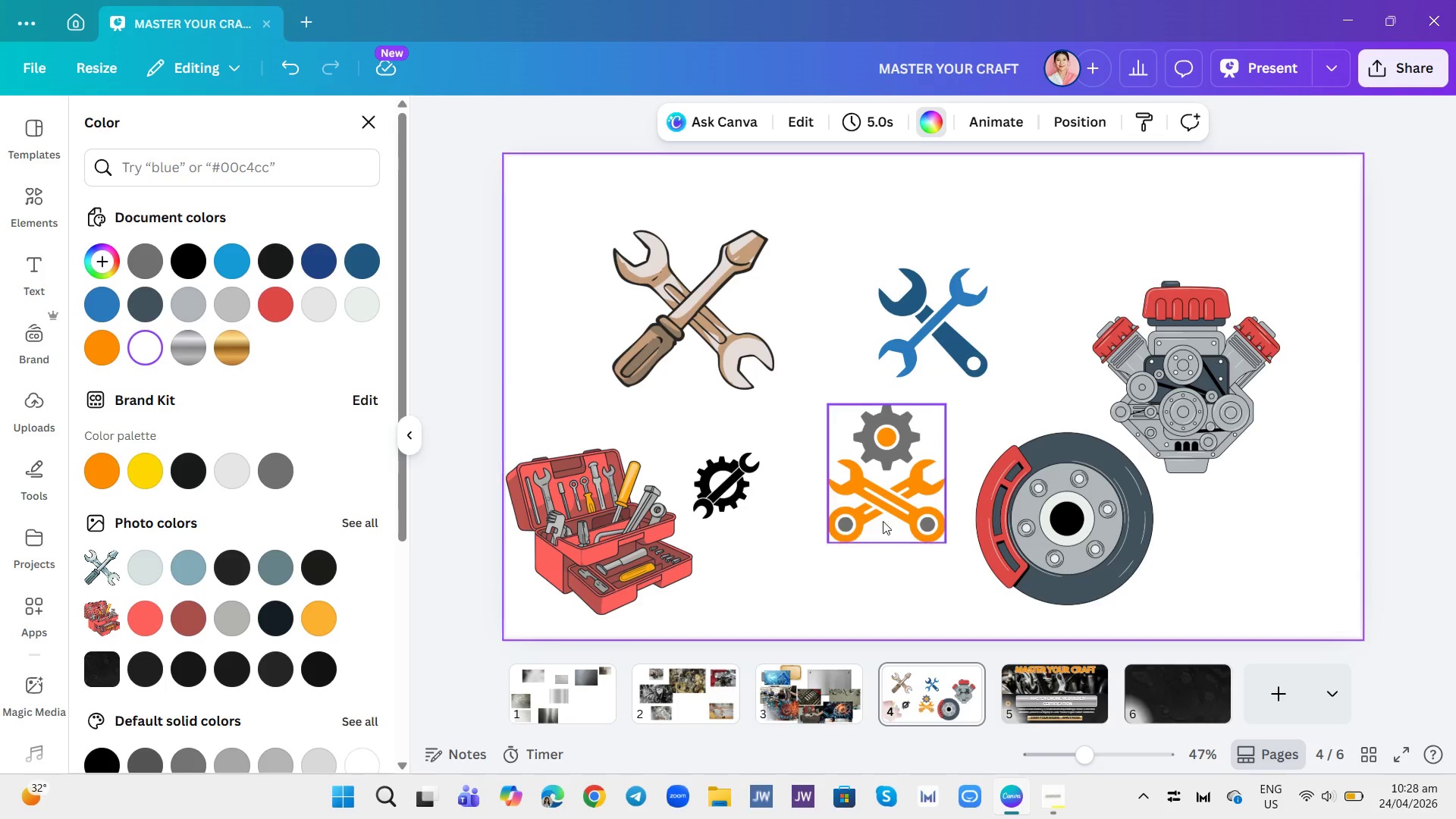 
left_click([894, 449])
 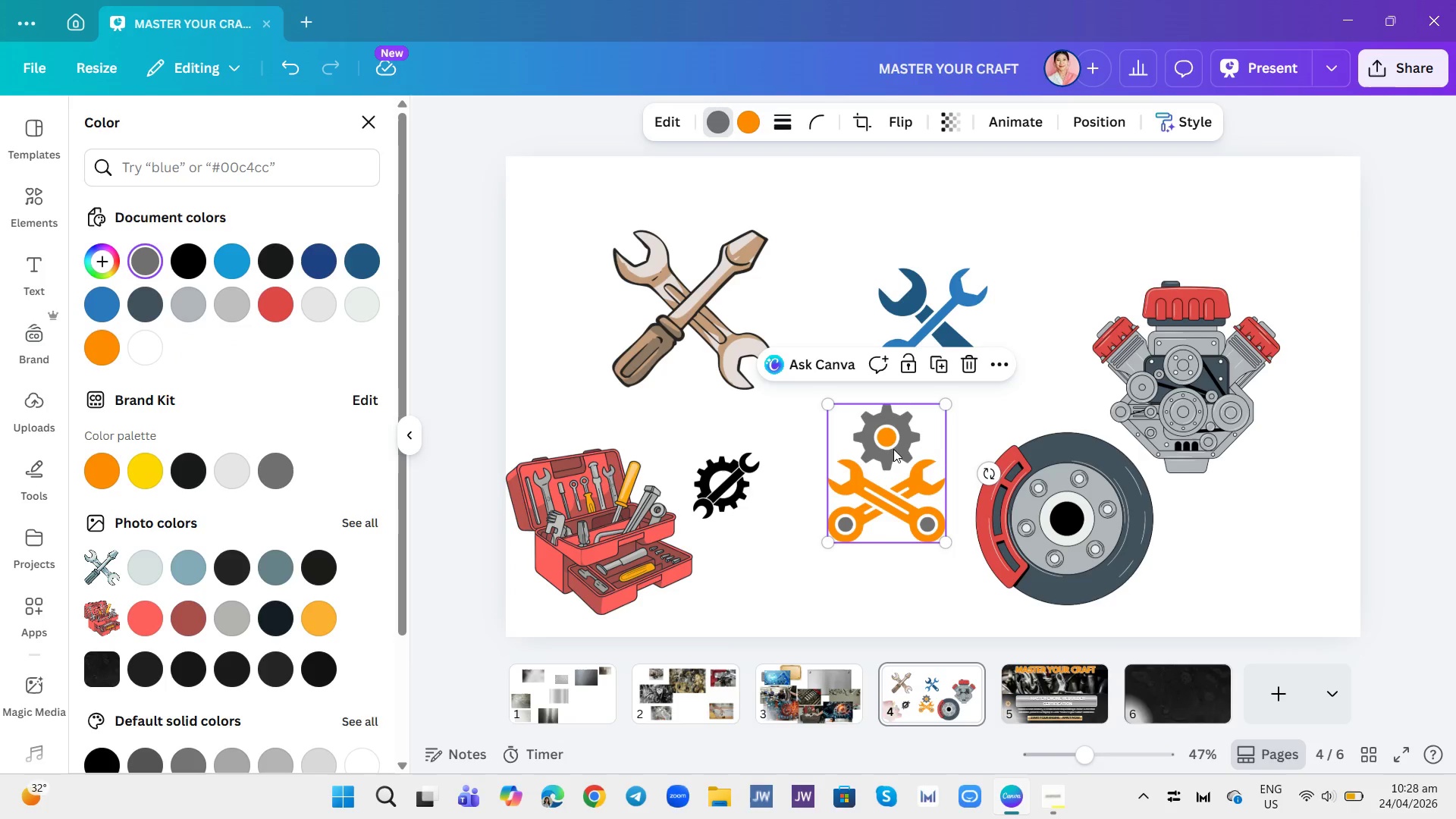 
left_click_drag(start_coordinate=[893, 449], to_coordinate=[1049, 687])
 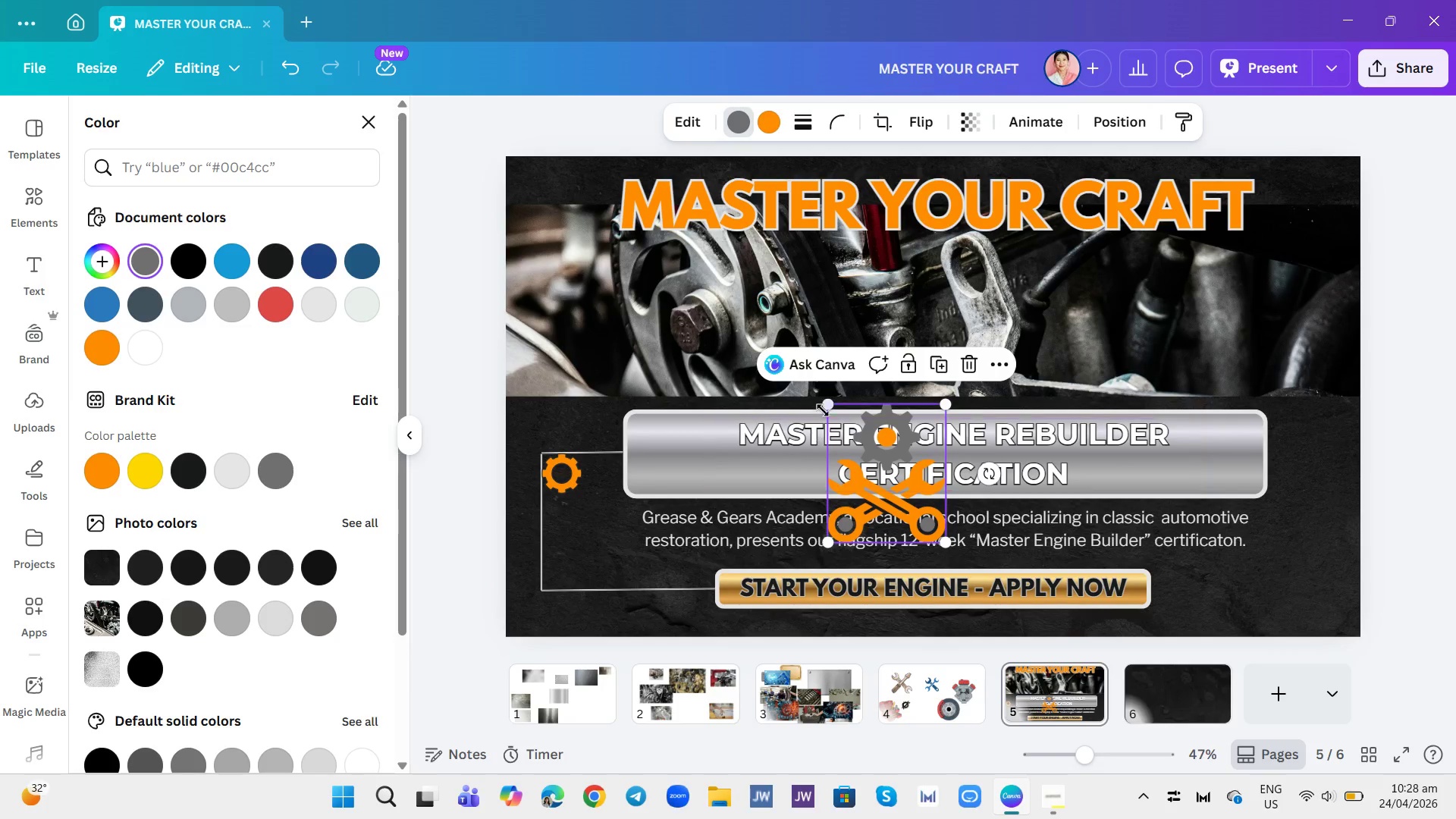 
left_click_drag(start_coordinate=[827, 403], to_coordinate=[890, 477])
 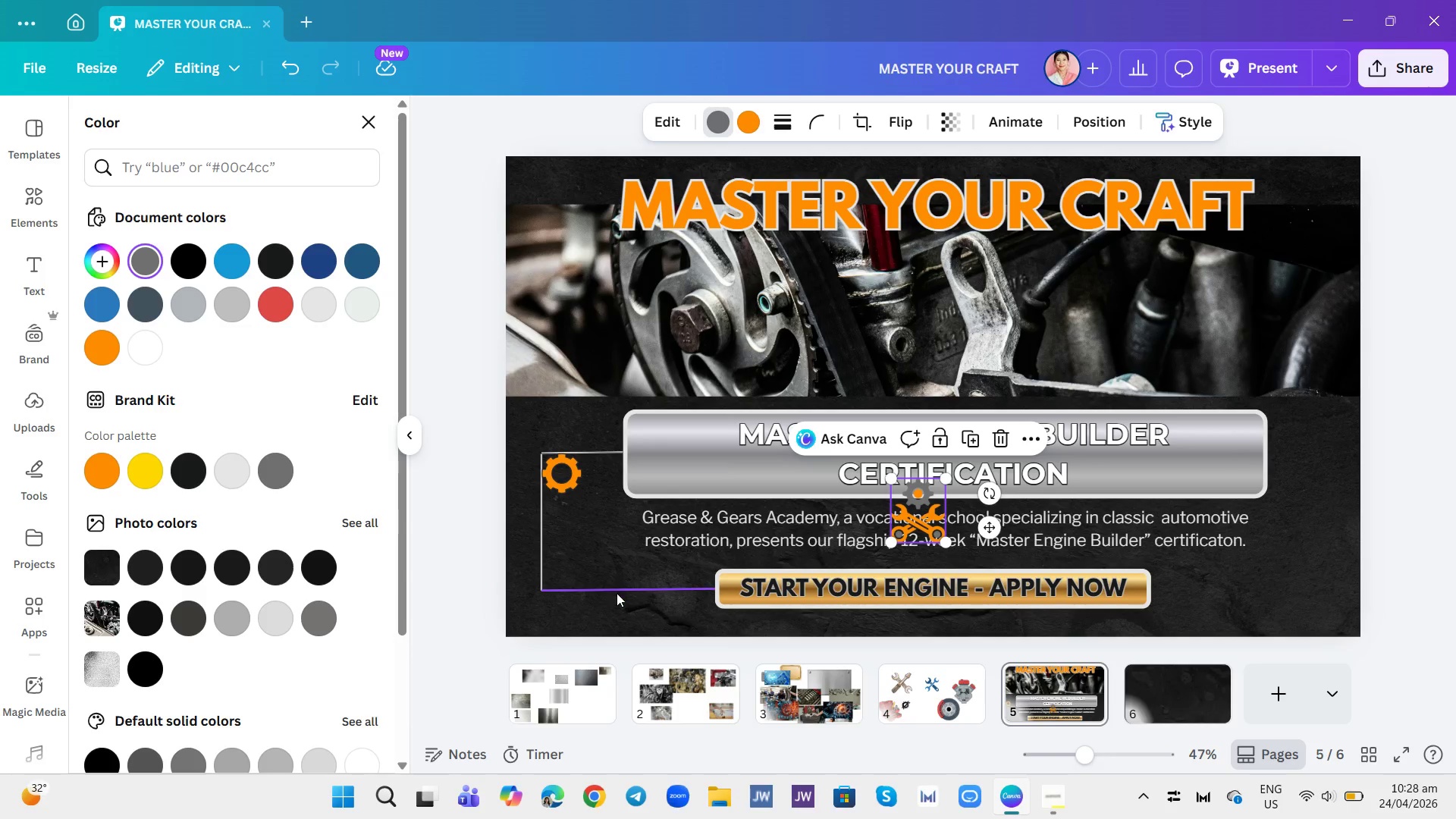 
left_click([617, 593])
 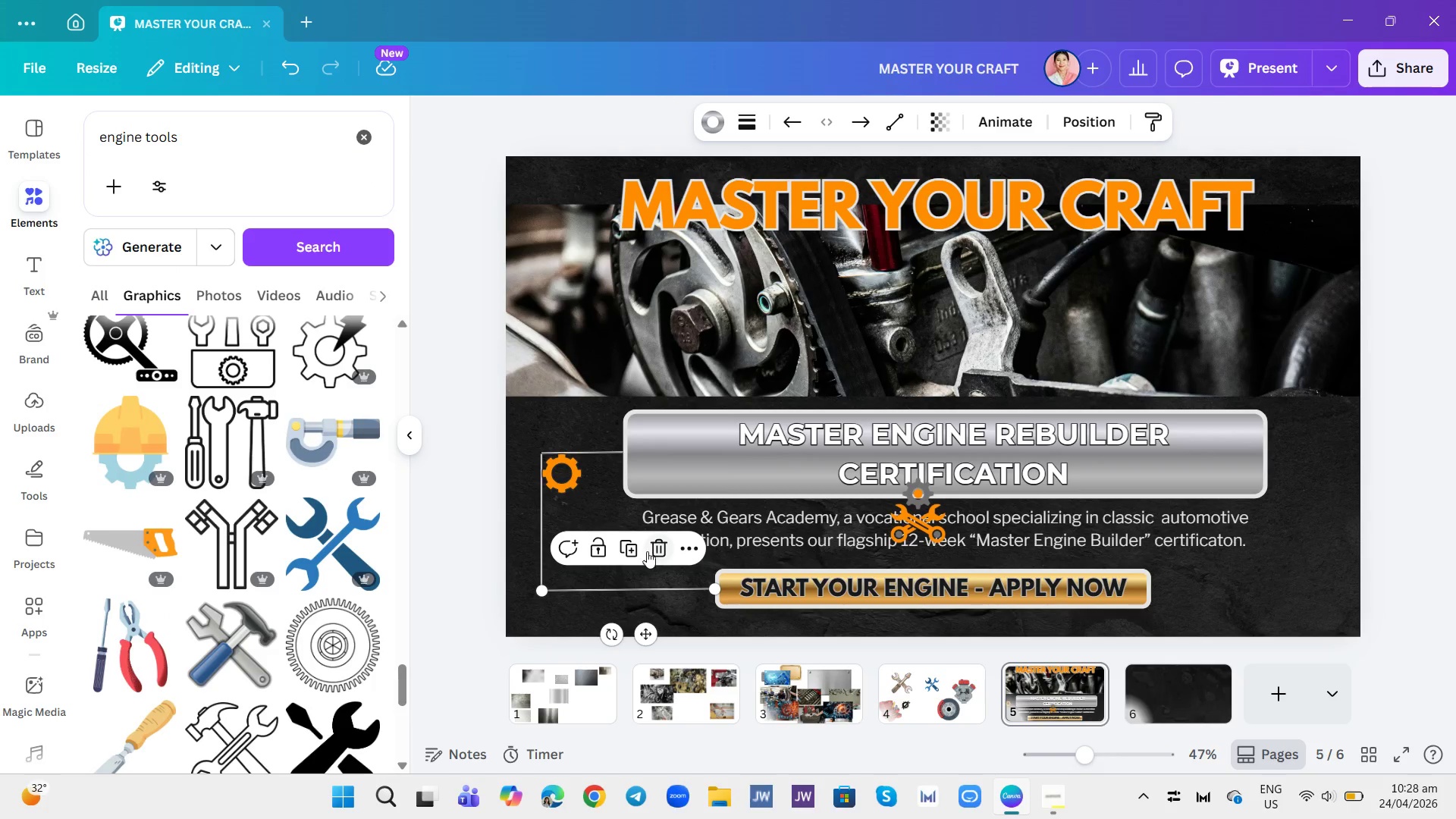 
left_click([637, 544])
 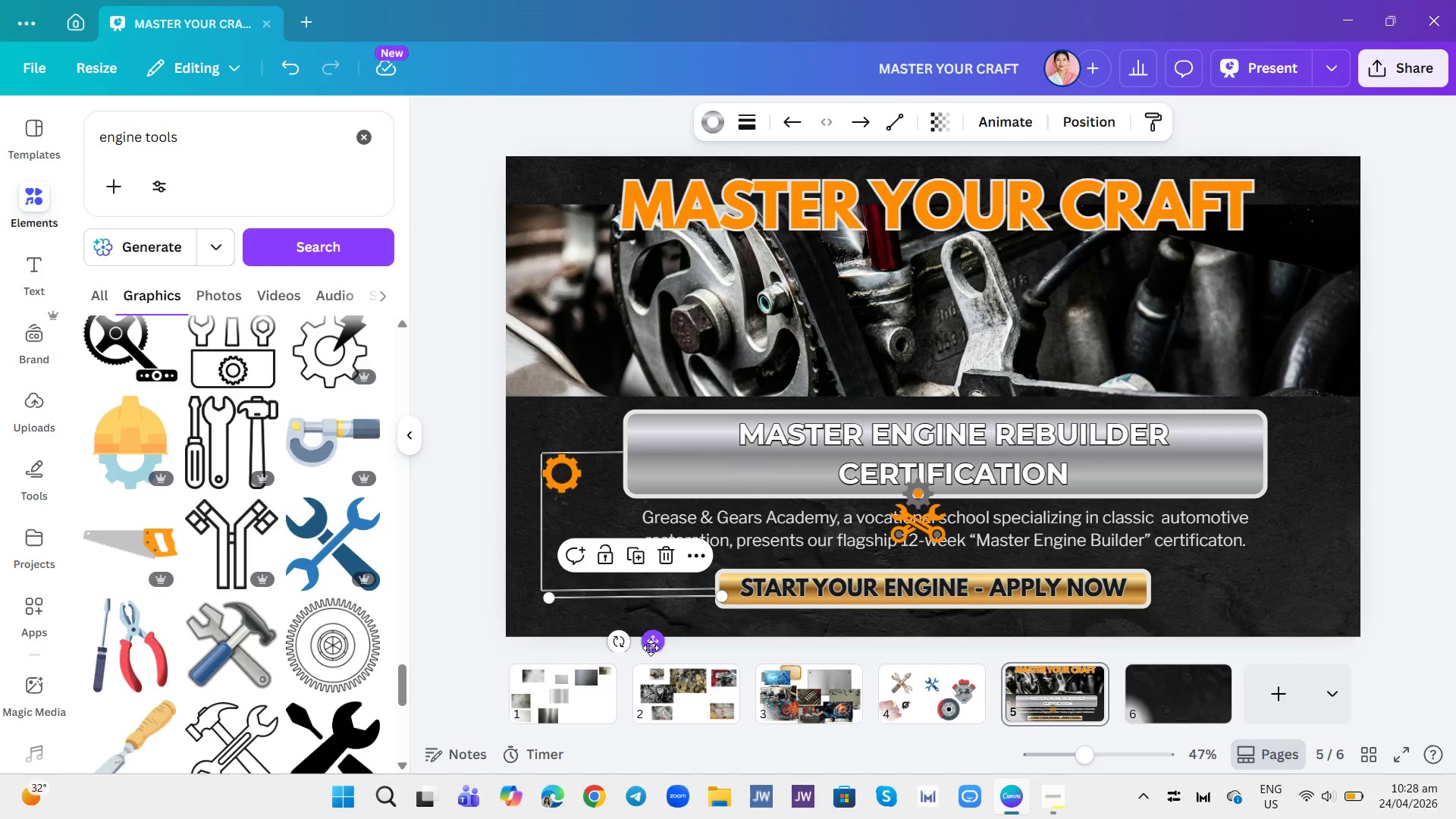 
left_click_drag(start_coordinate=[654, 648], to_coordinate=[1254, 637])
 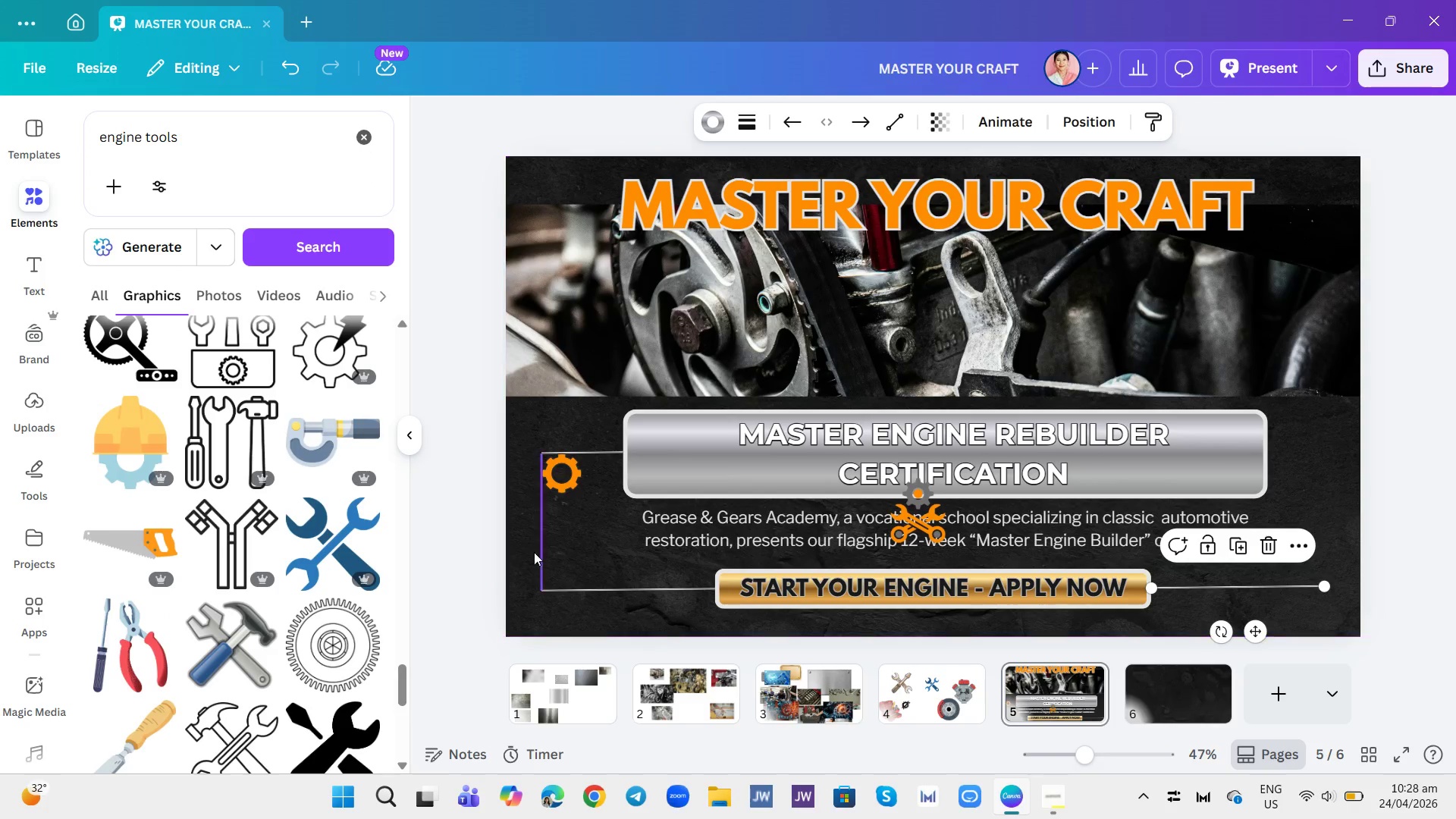 
left_click([538, 552])
 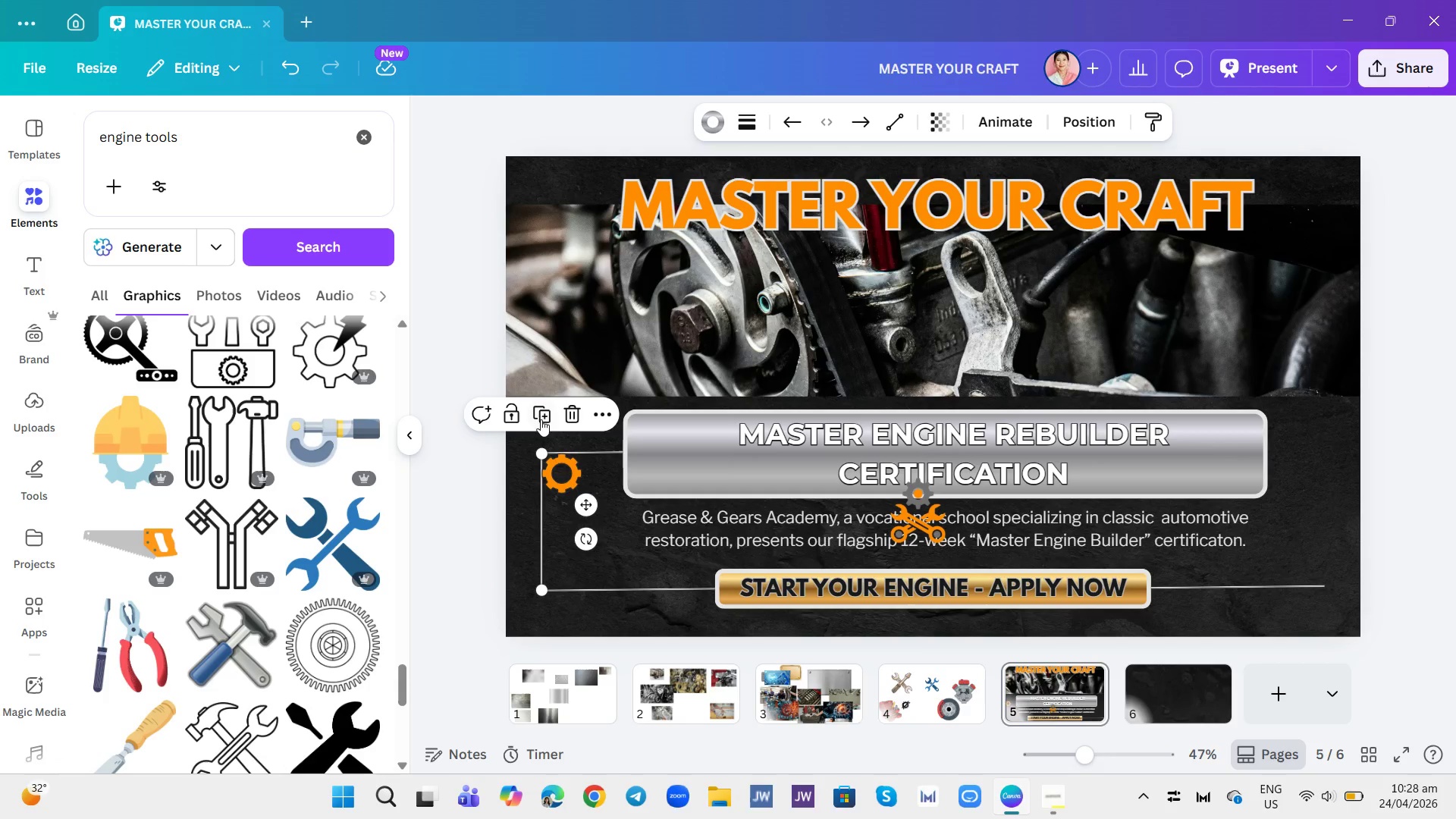 
left_click([544, 415])
 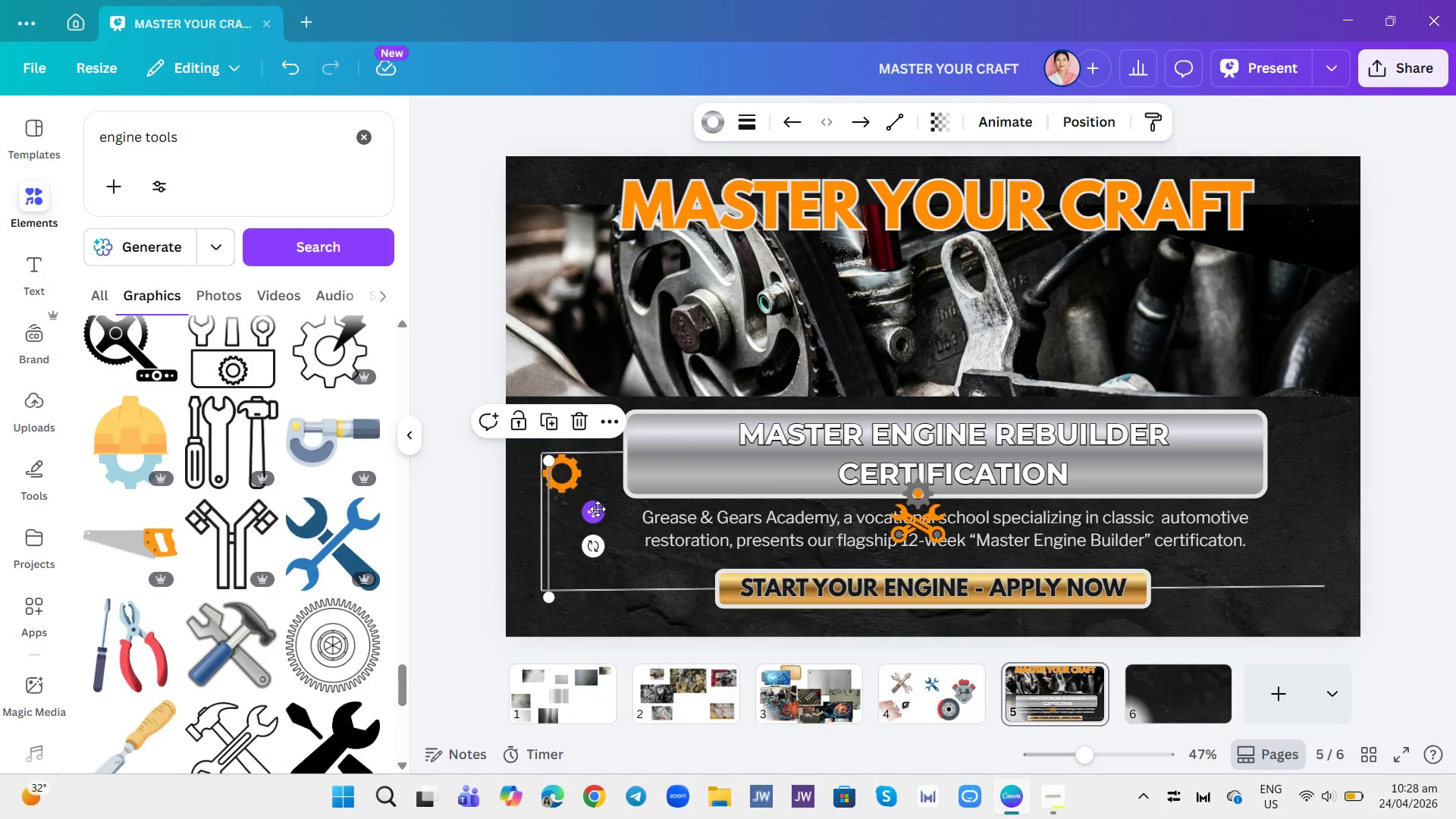 
left_click_drag(start_coordinate=[598, 513], to_coordinate=[1357, 507])
 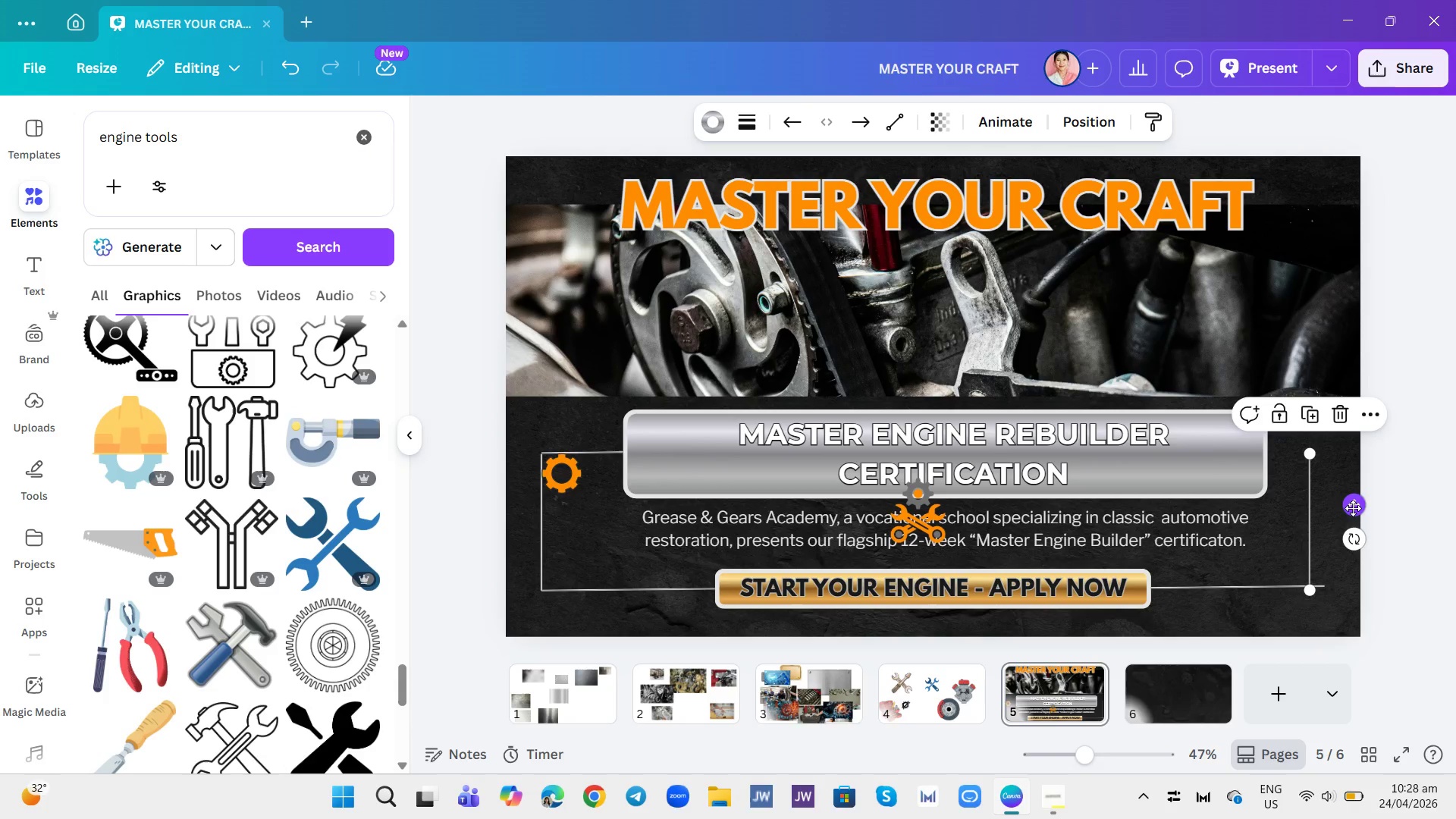 
left_click_drag(start_coordinate=[1353, 507], to_coordinate=[1358, 502])
 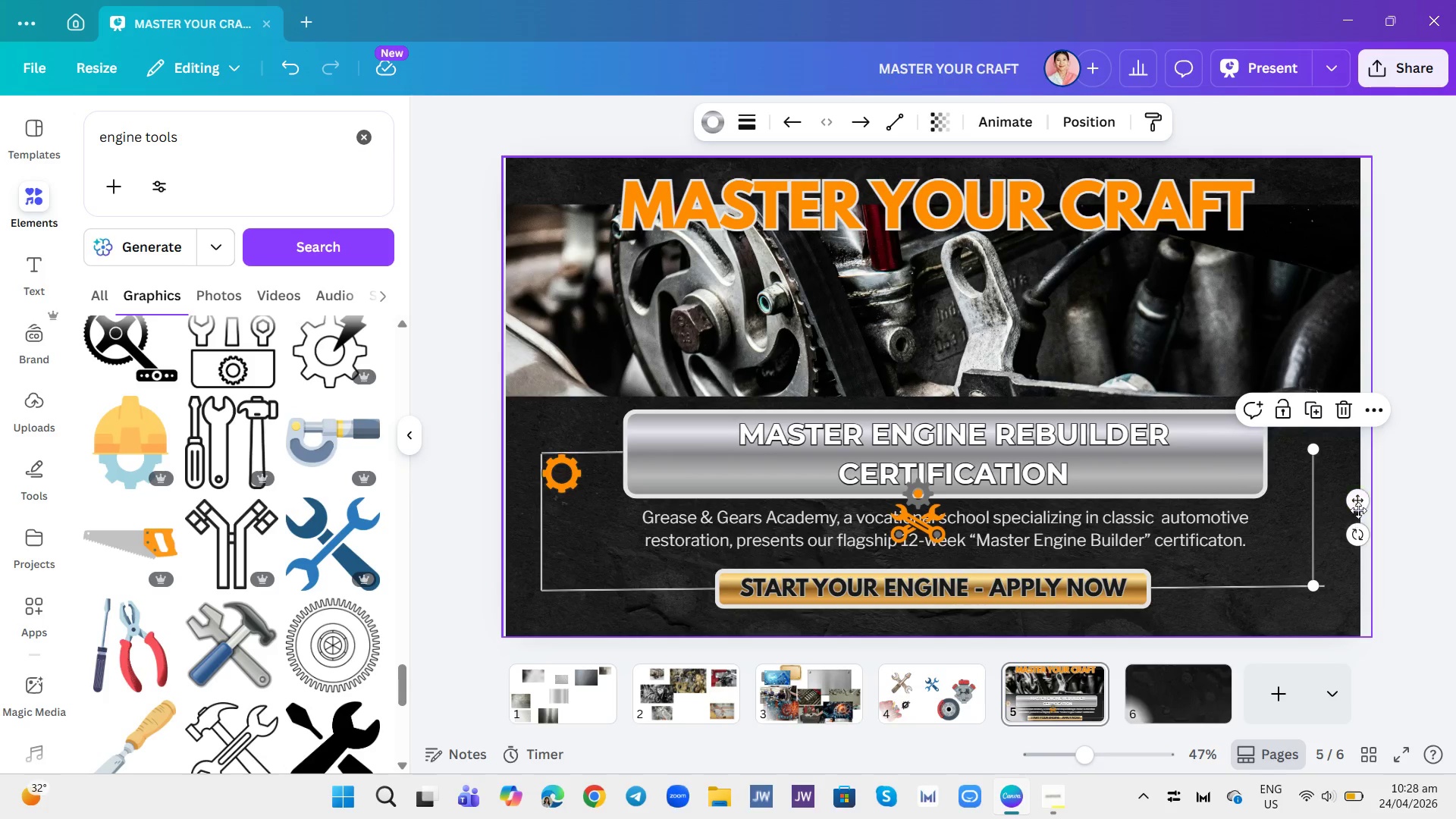 
left_click_drag(start_coordinate=[1358, 502], to_coordinate=[1373, 502])
 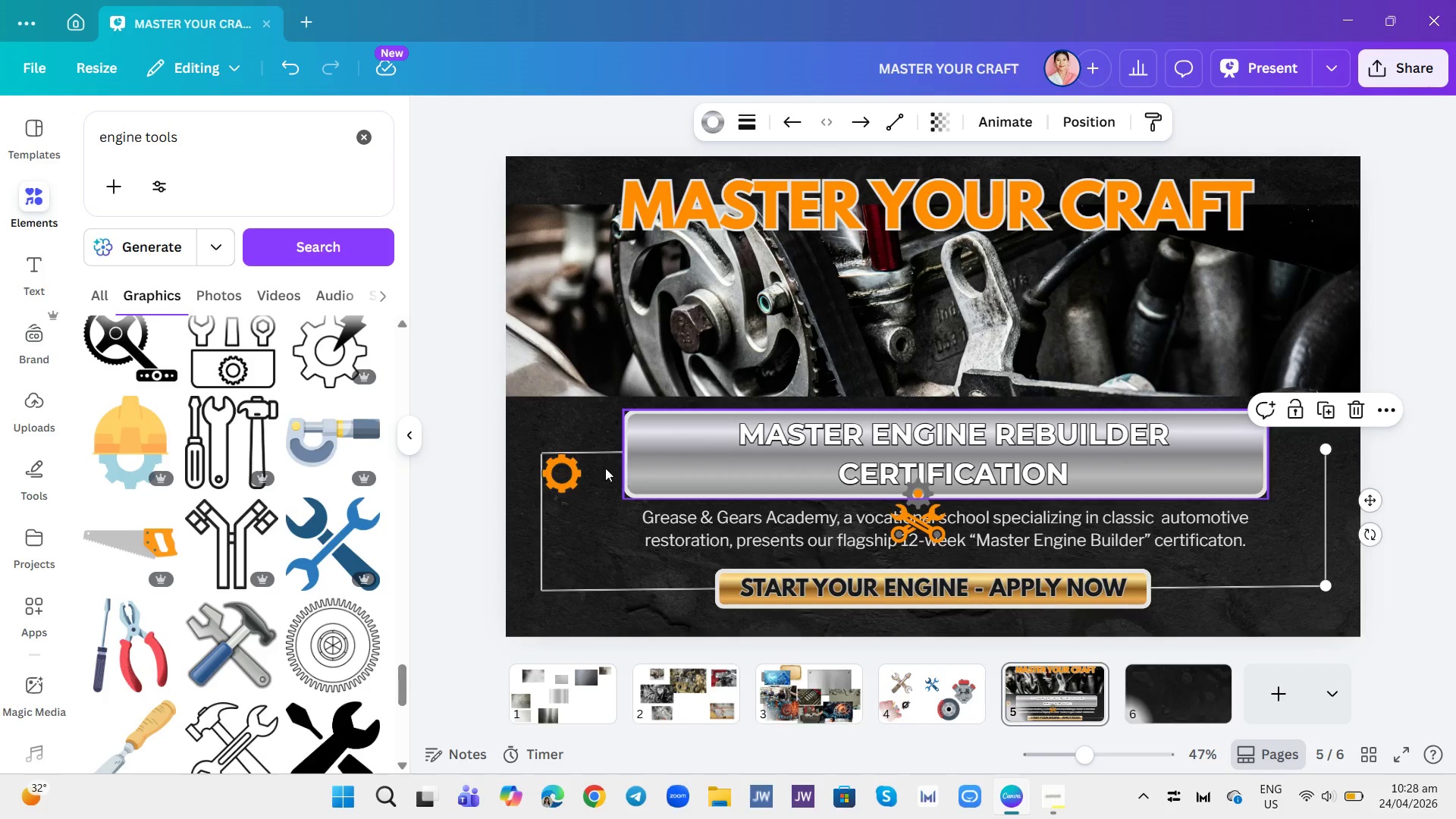 
left_click([599, 453])
 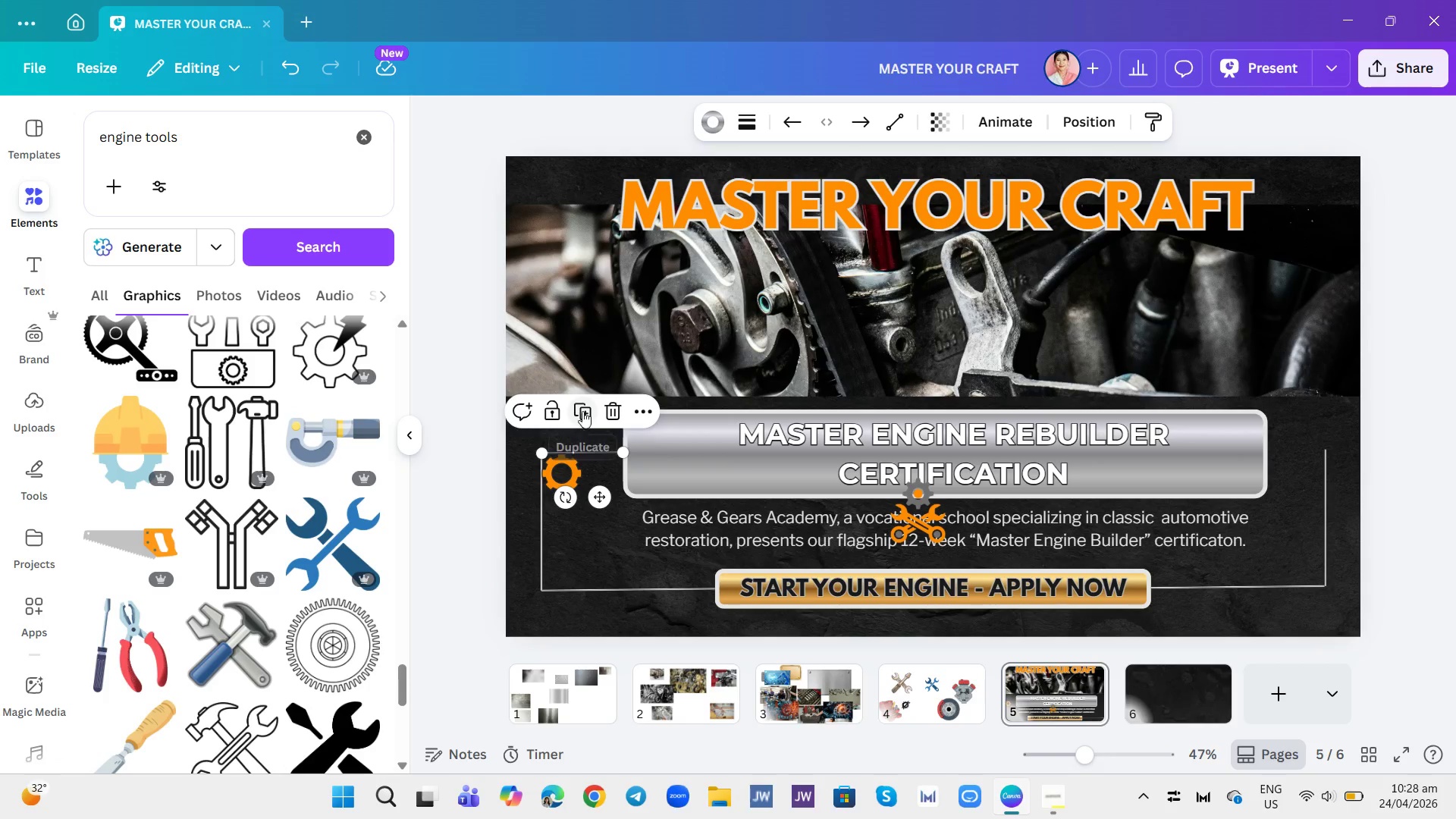 
left_click([582, 408])
 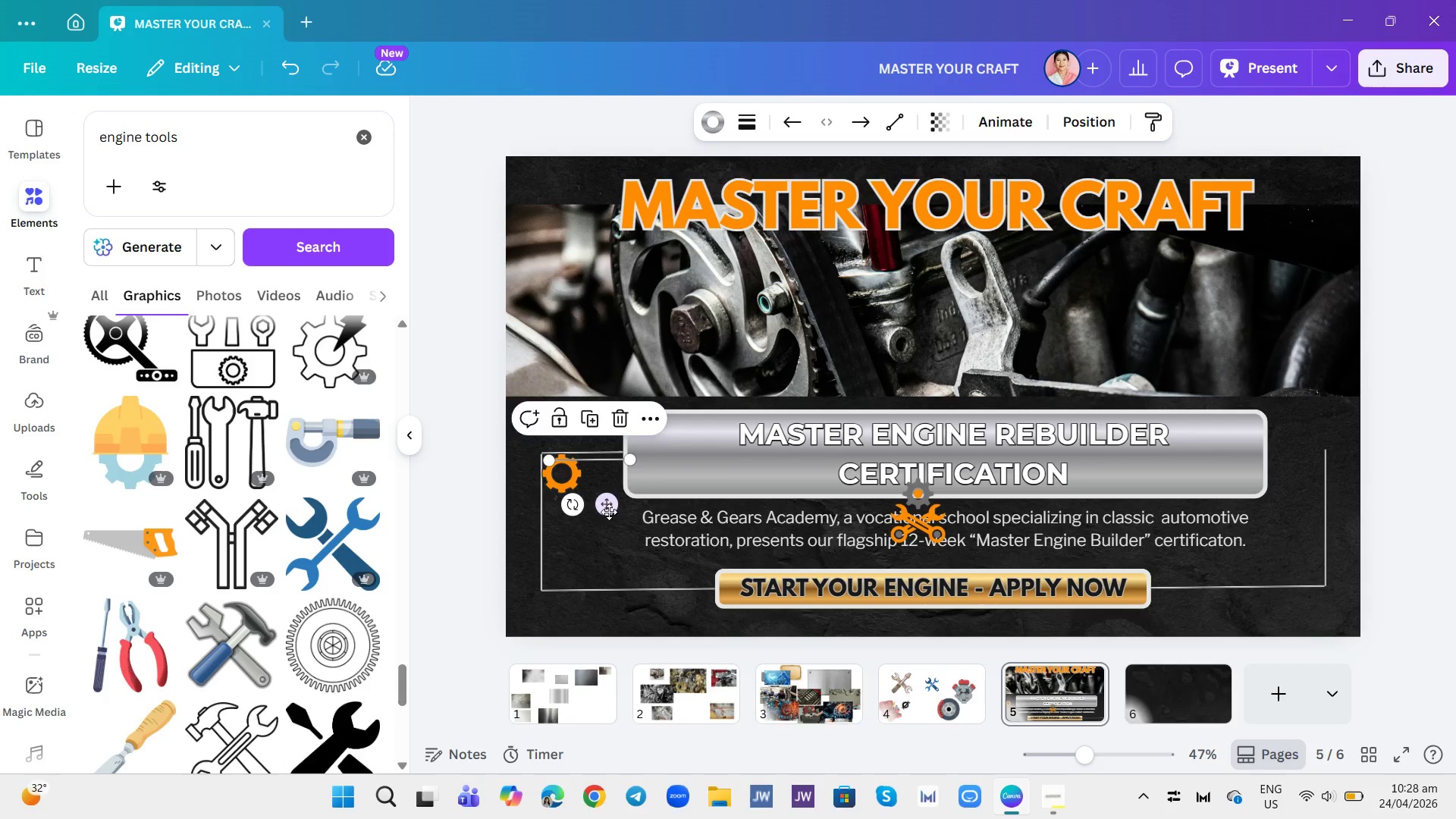 
left_click_drag(start_coordinate=[605, 502], to_coordinate=[1302, 494])
 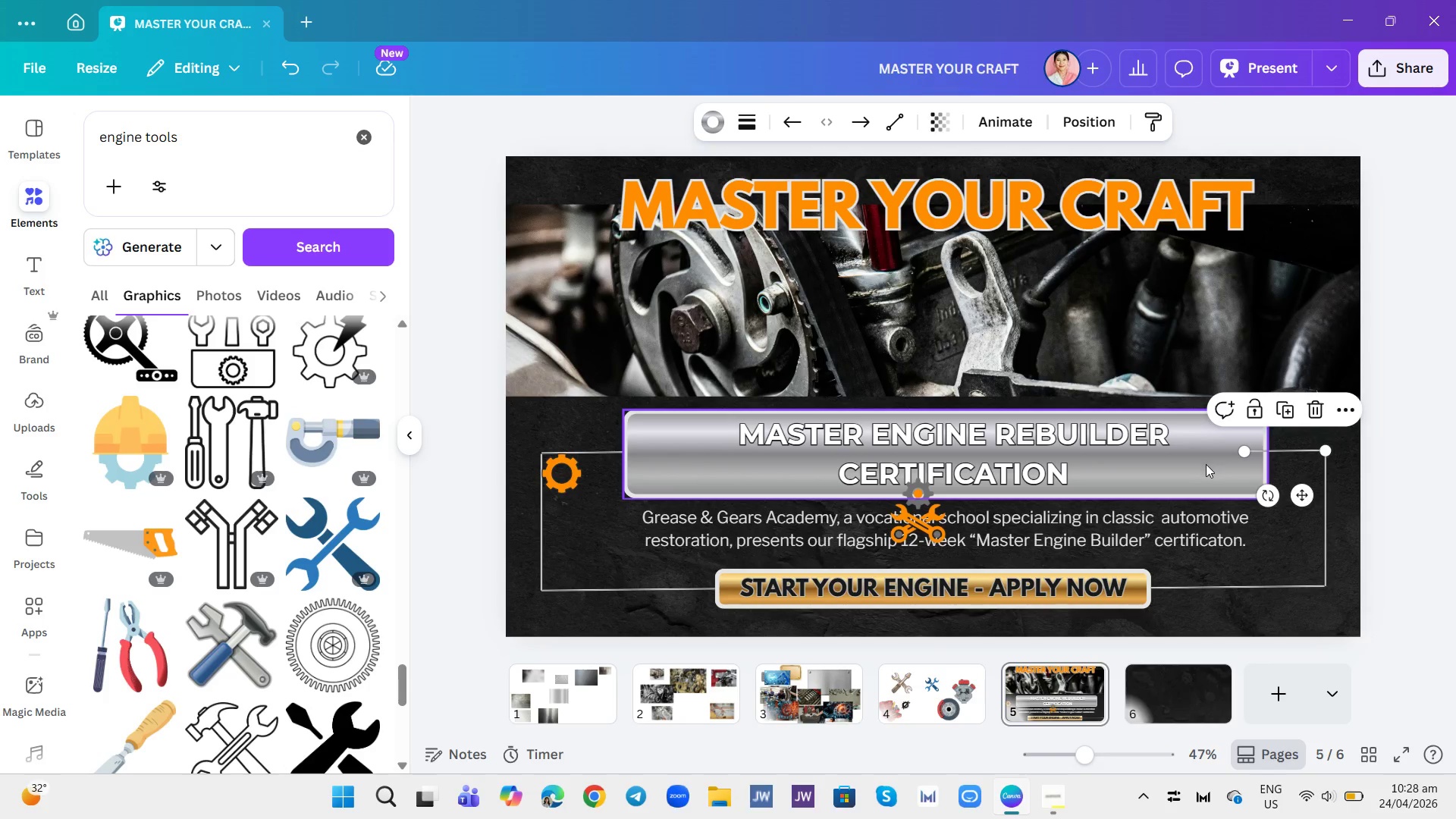 
wait(5.56)
 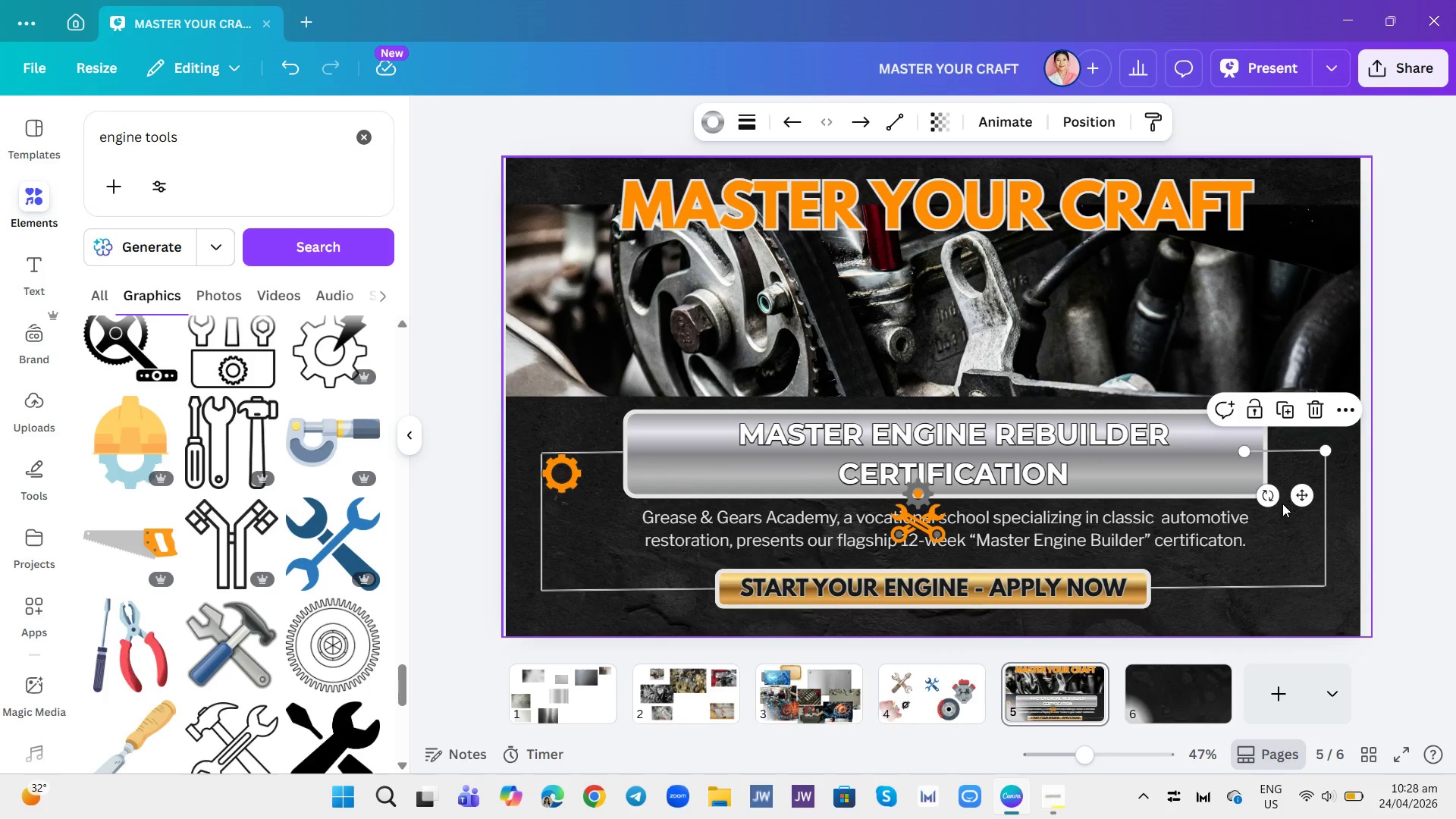 
left_click_drag(start_coordinate=[1210, 475], to_coordinate=[1200, 475])
 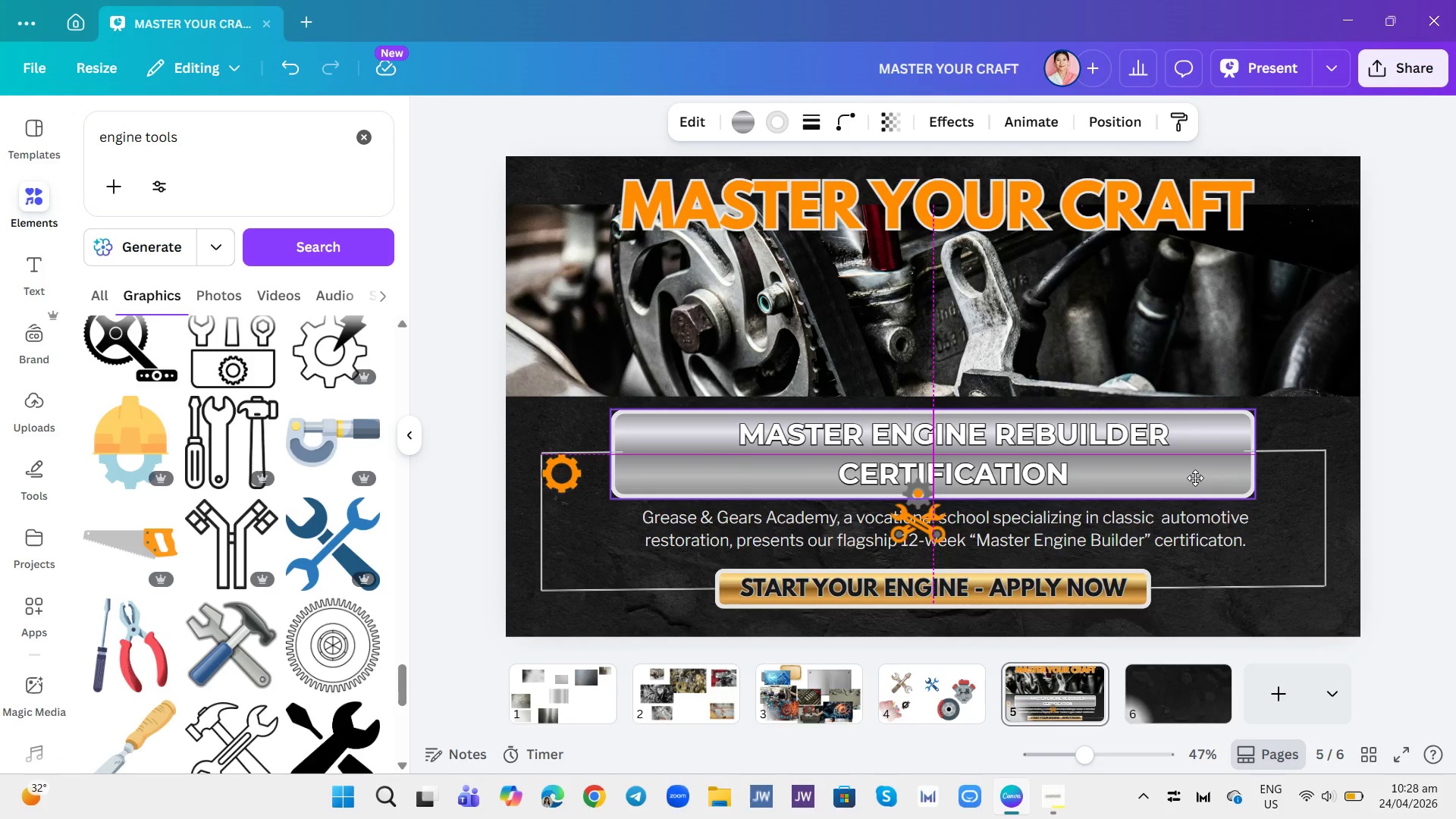 
left_click_drag(start_coordinate=[1202, 479], to_coordinate=[1197, 477])
 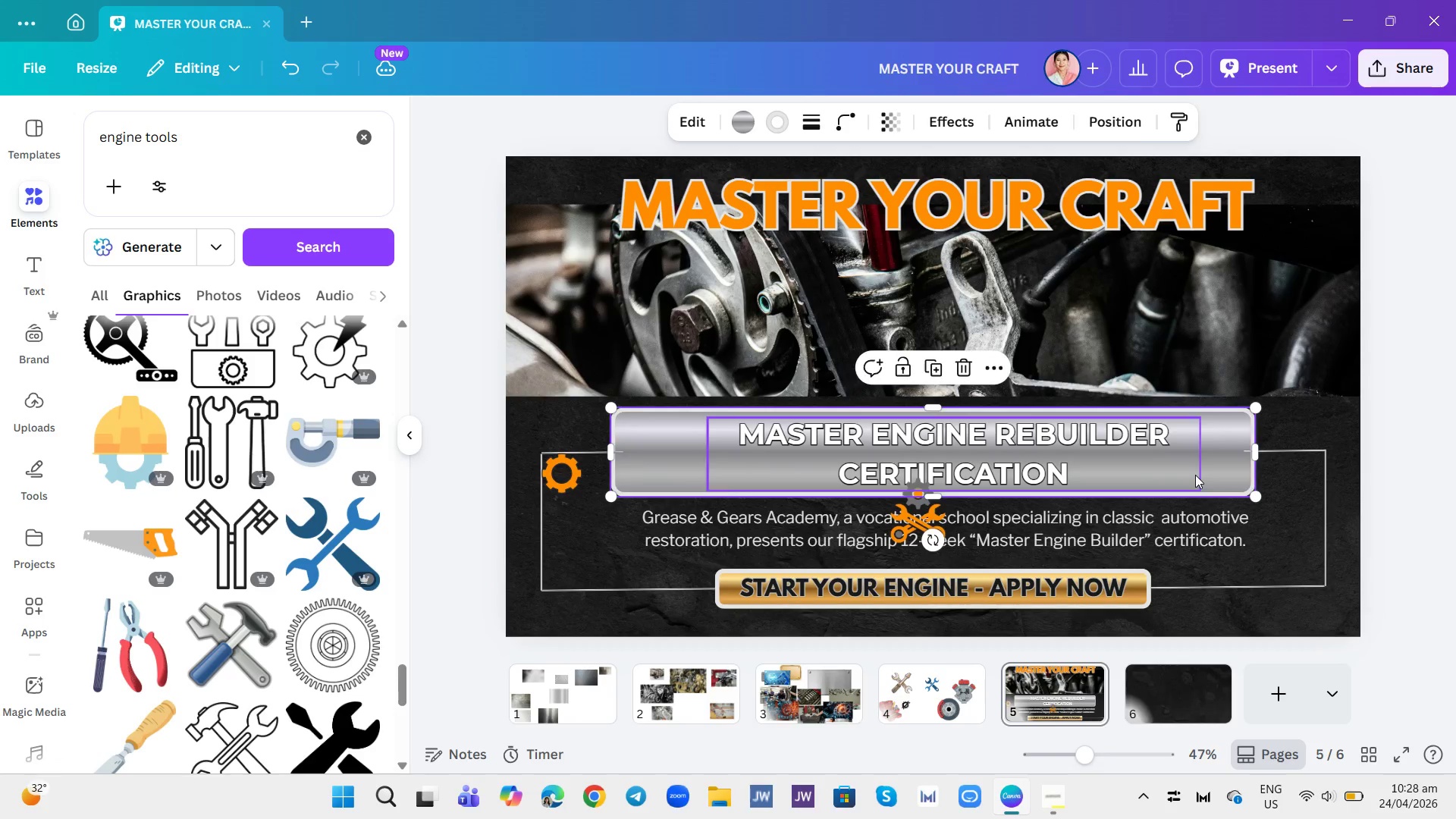 
left_click_drag(start_coordinate=[1195, 475], to_coordinate=[1191, 475])
 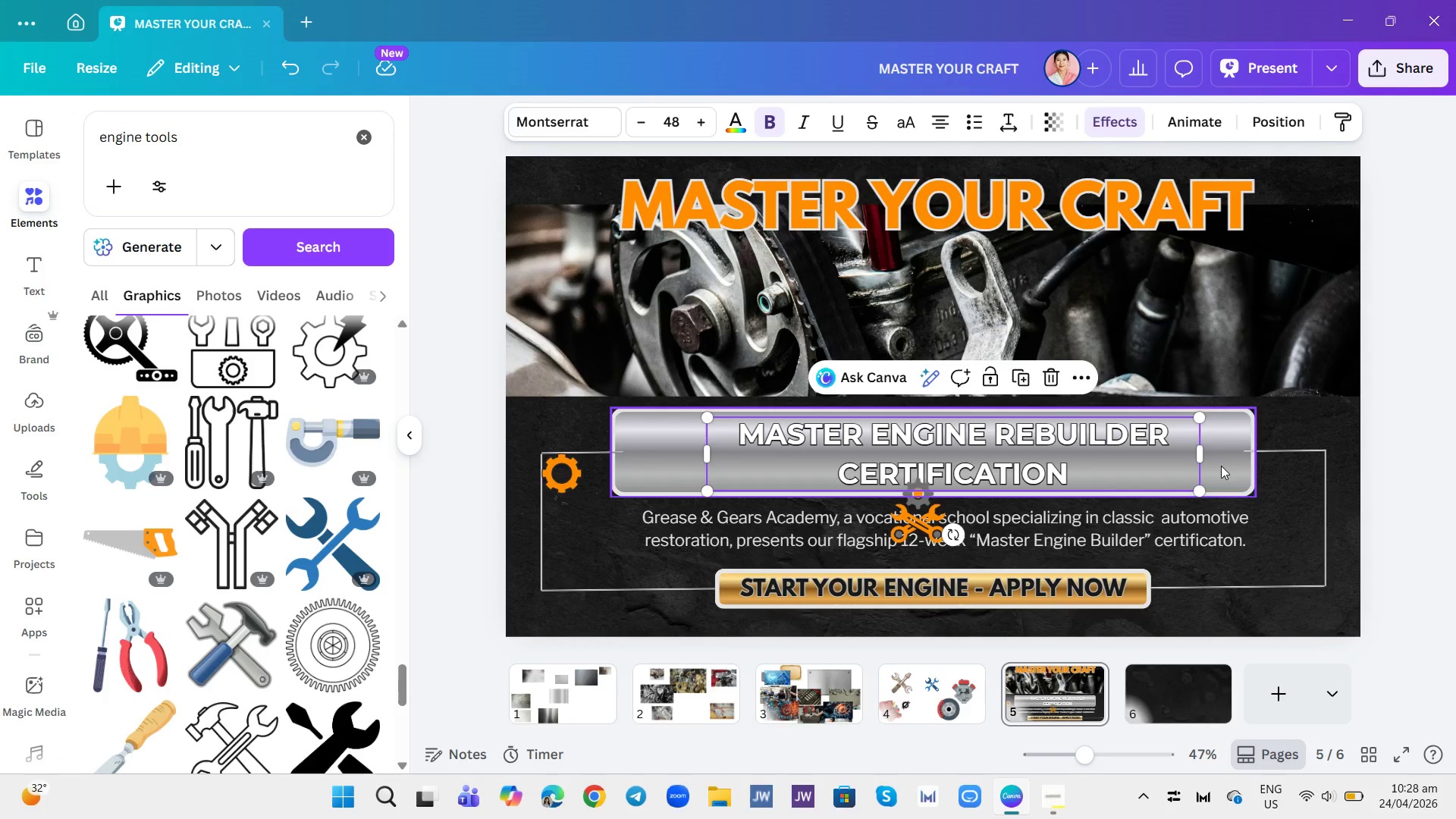 
left_click([1221, 466])
 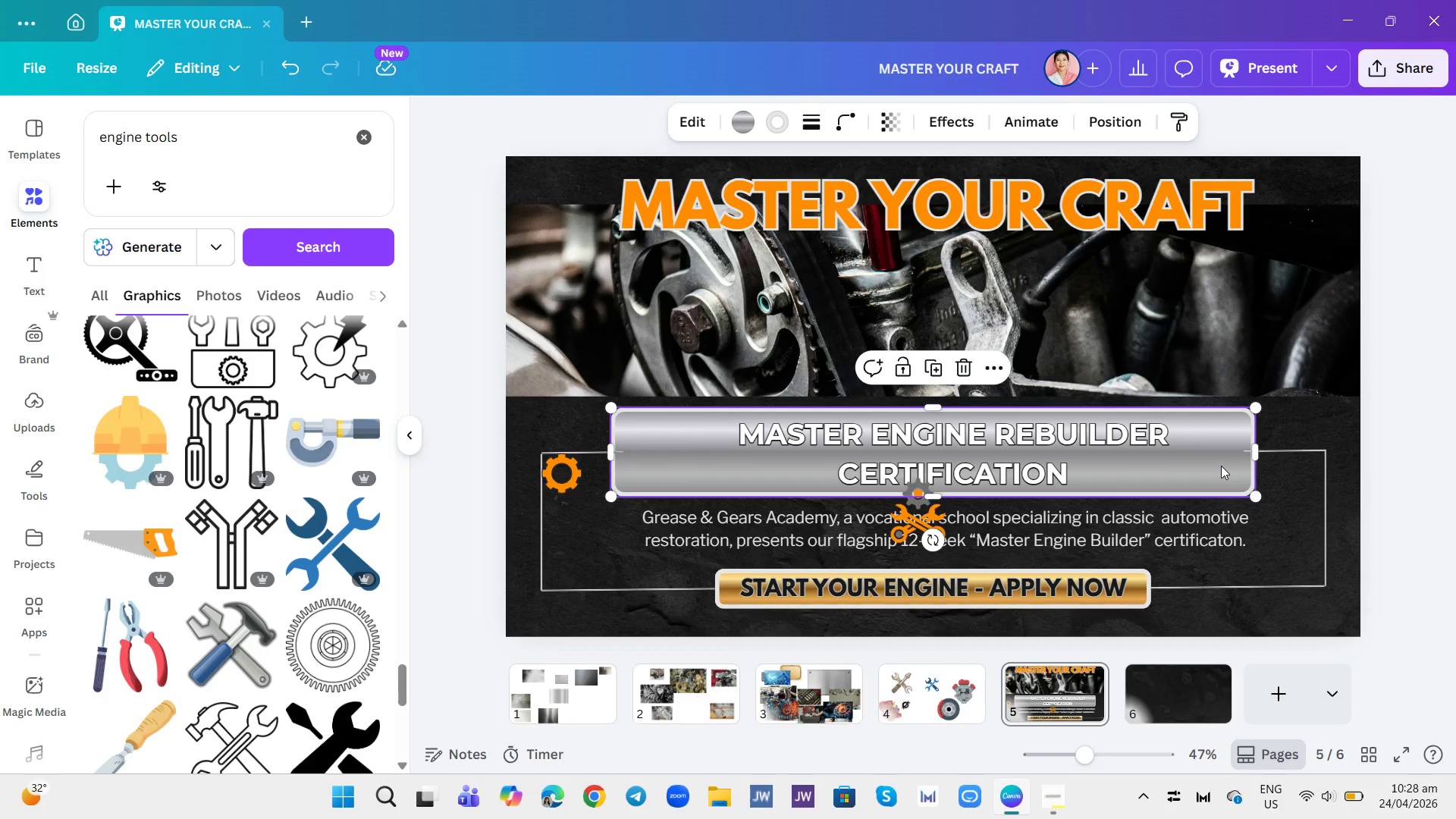 
left_click_drag(start_coordinate=[1221, 466], to_coordinate=[1216, 475])
 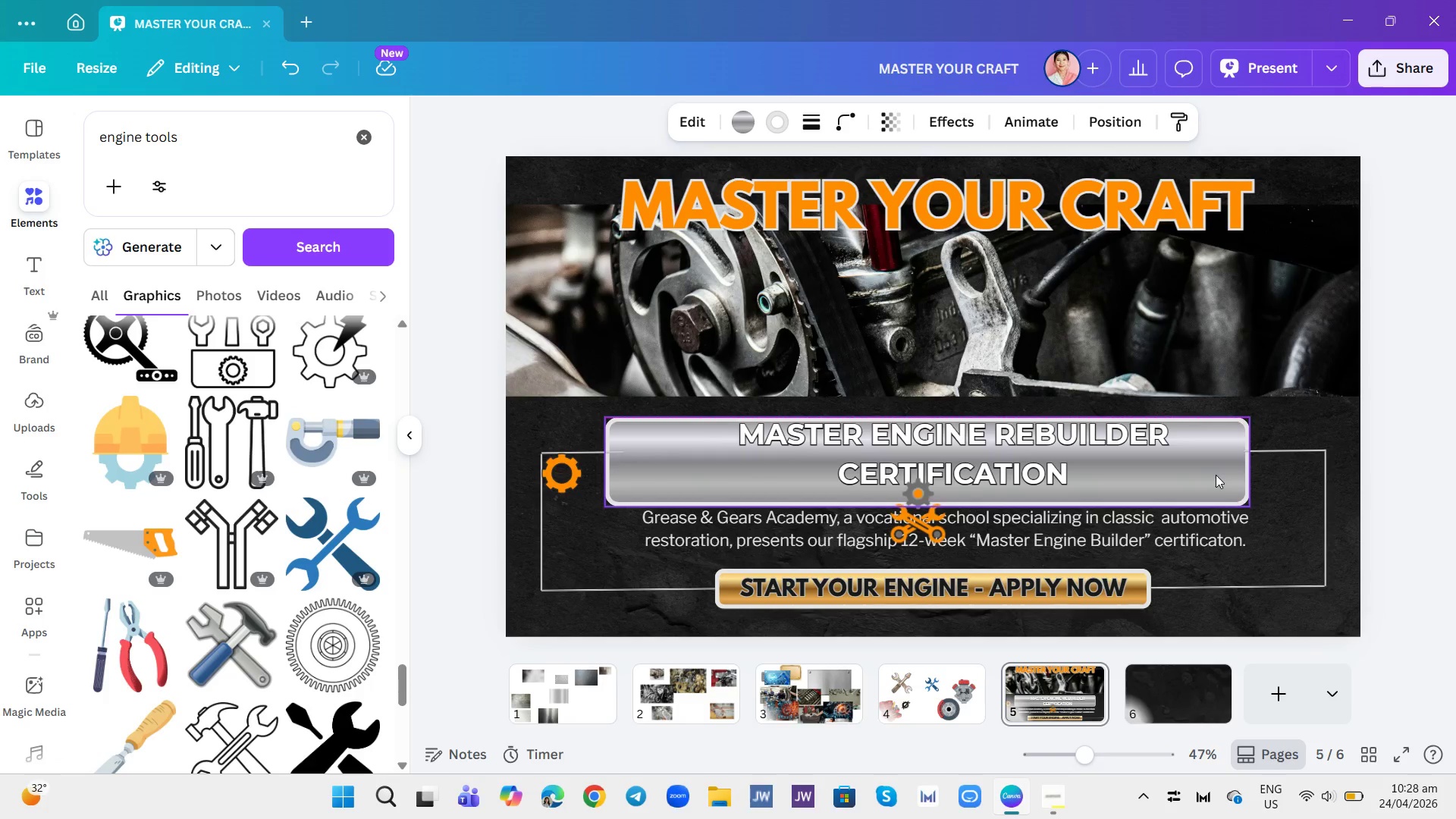 
left_click_drag(start_coordinate=[1216, 475], to_coordinate=[1209, 475])
 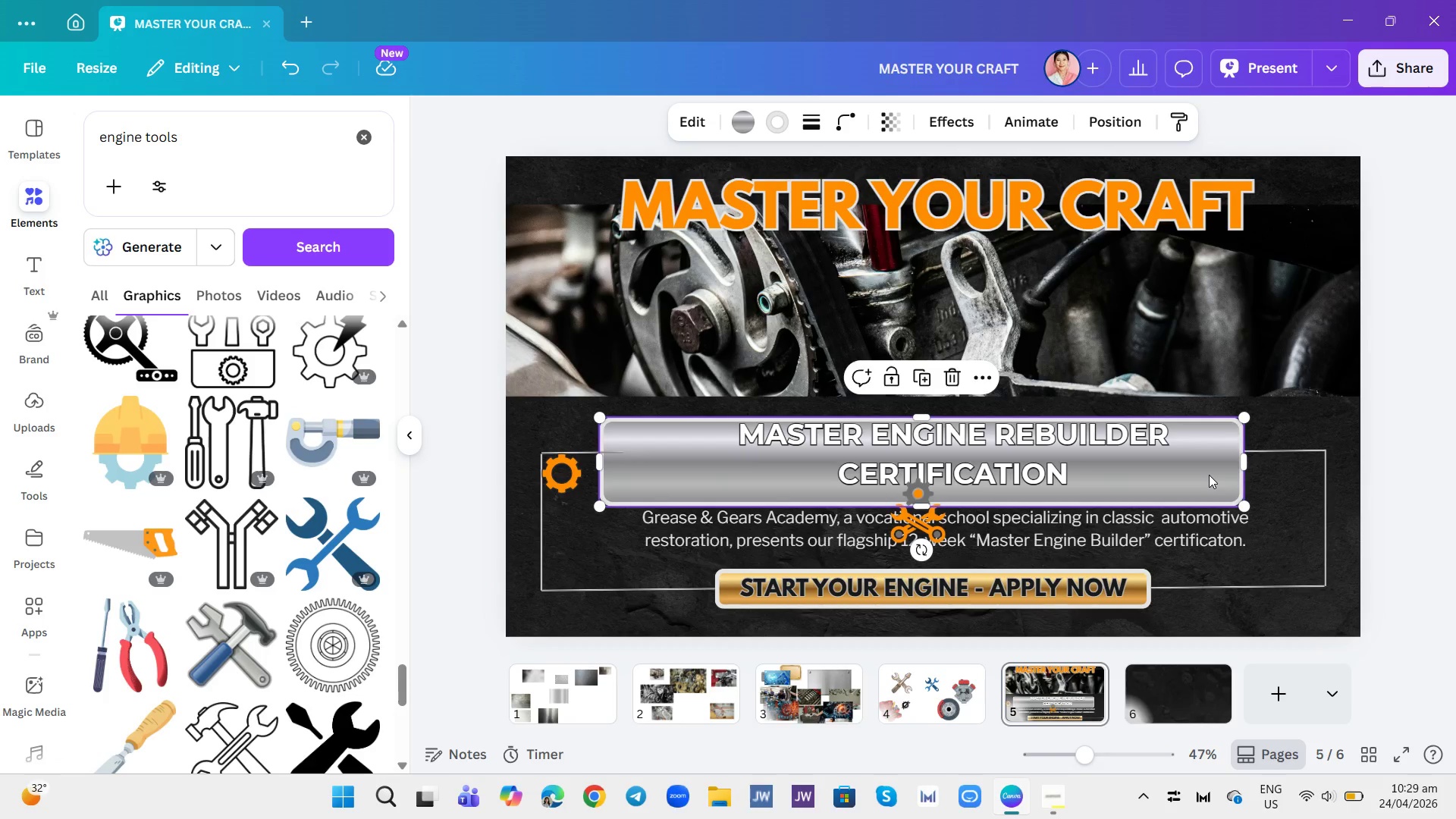 
left_click([1209, 475])
 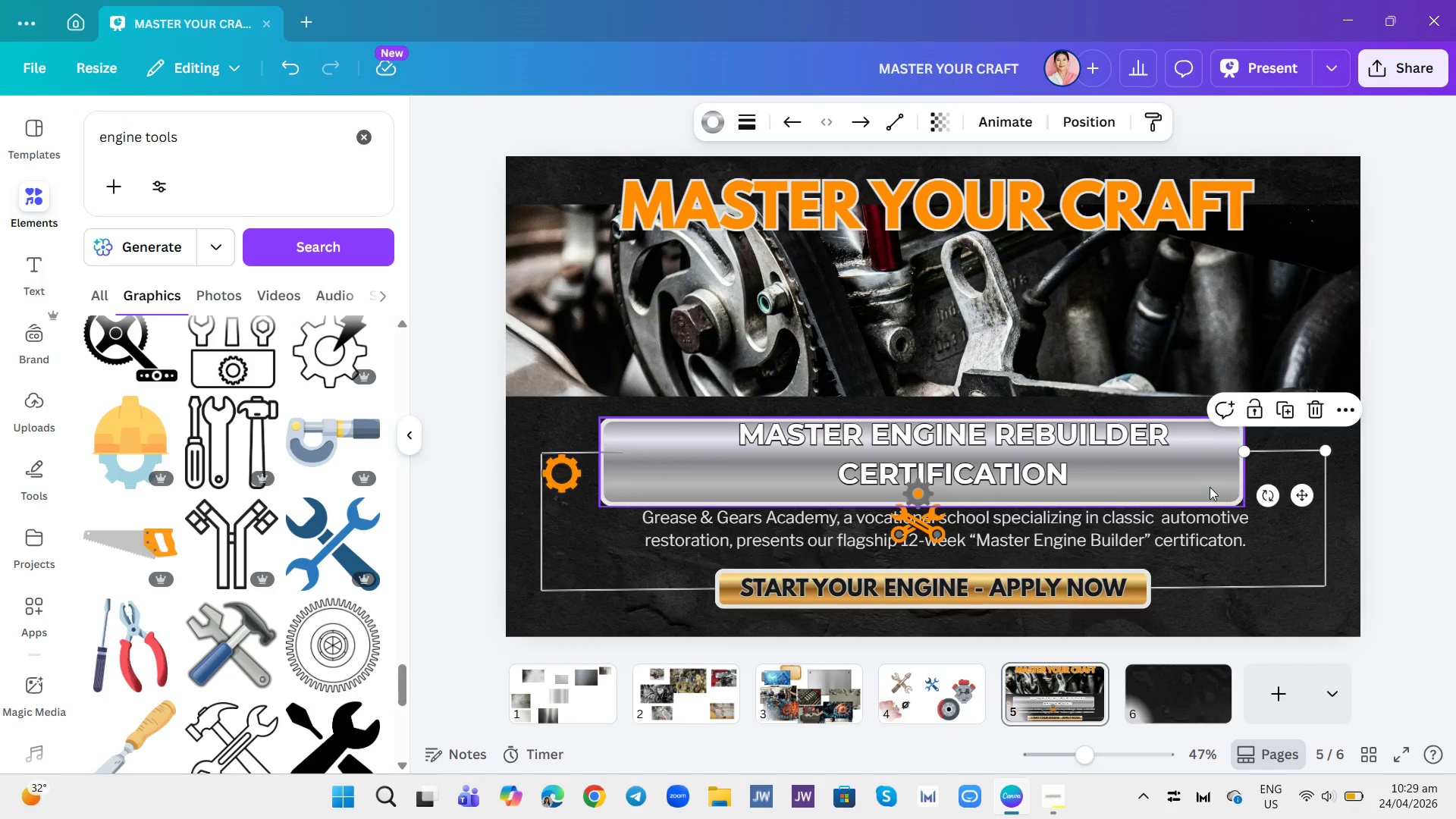 
left_click([1214, 476])
 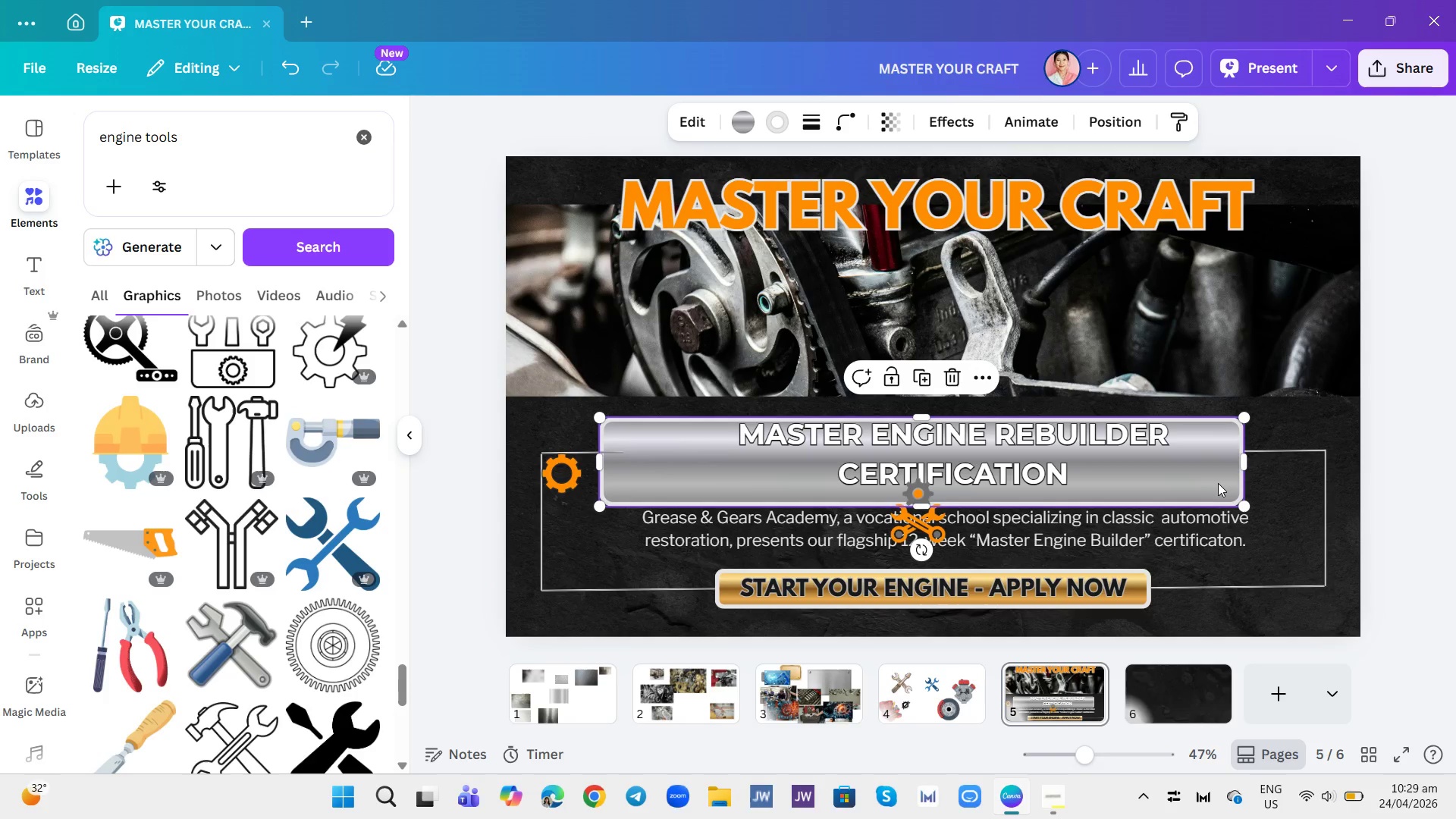 
left_click_drag(start_coordinate=[1212, 482], to_coordinate=[1216, 474])
 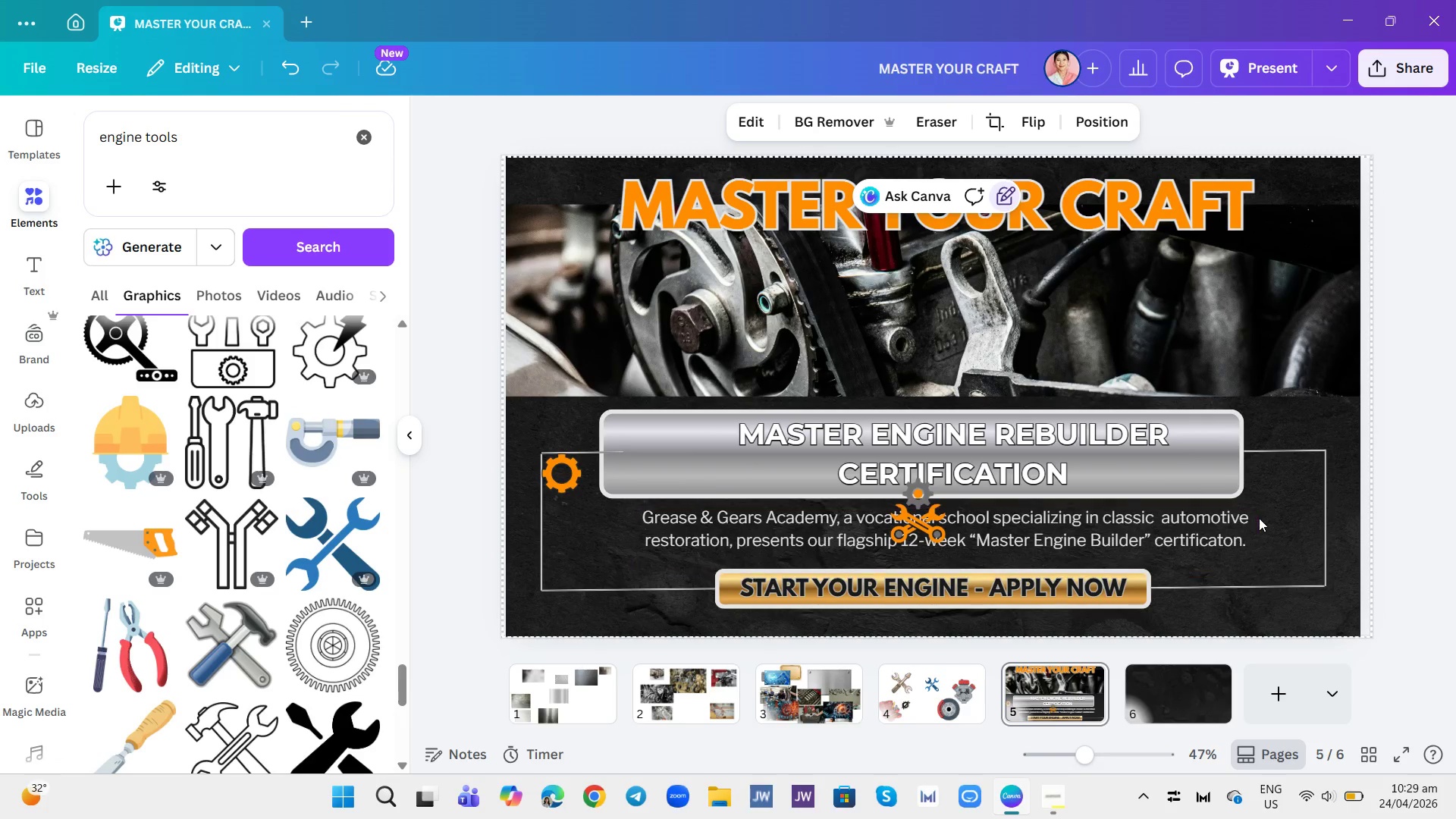 
left_click([1279, 480])
 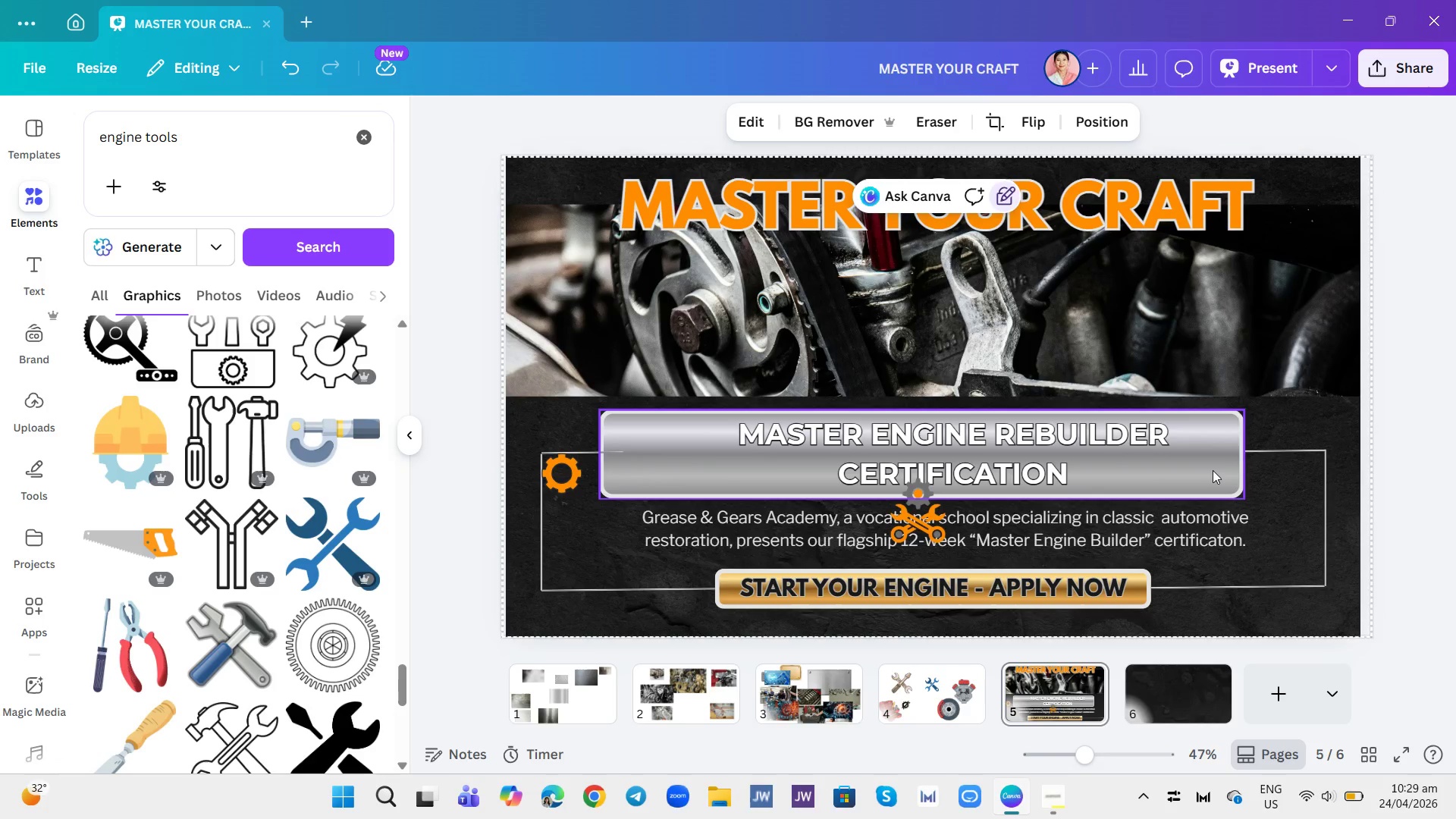 
left_click_drag(start_coordinate=[1211, 471], to_coordinate=[1217, 471])
 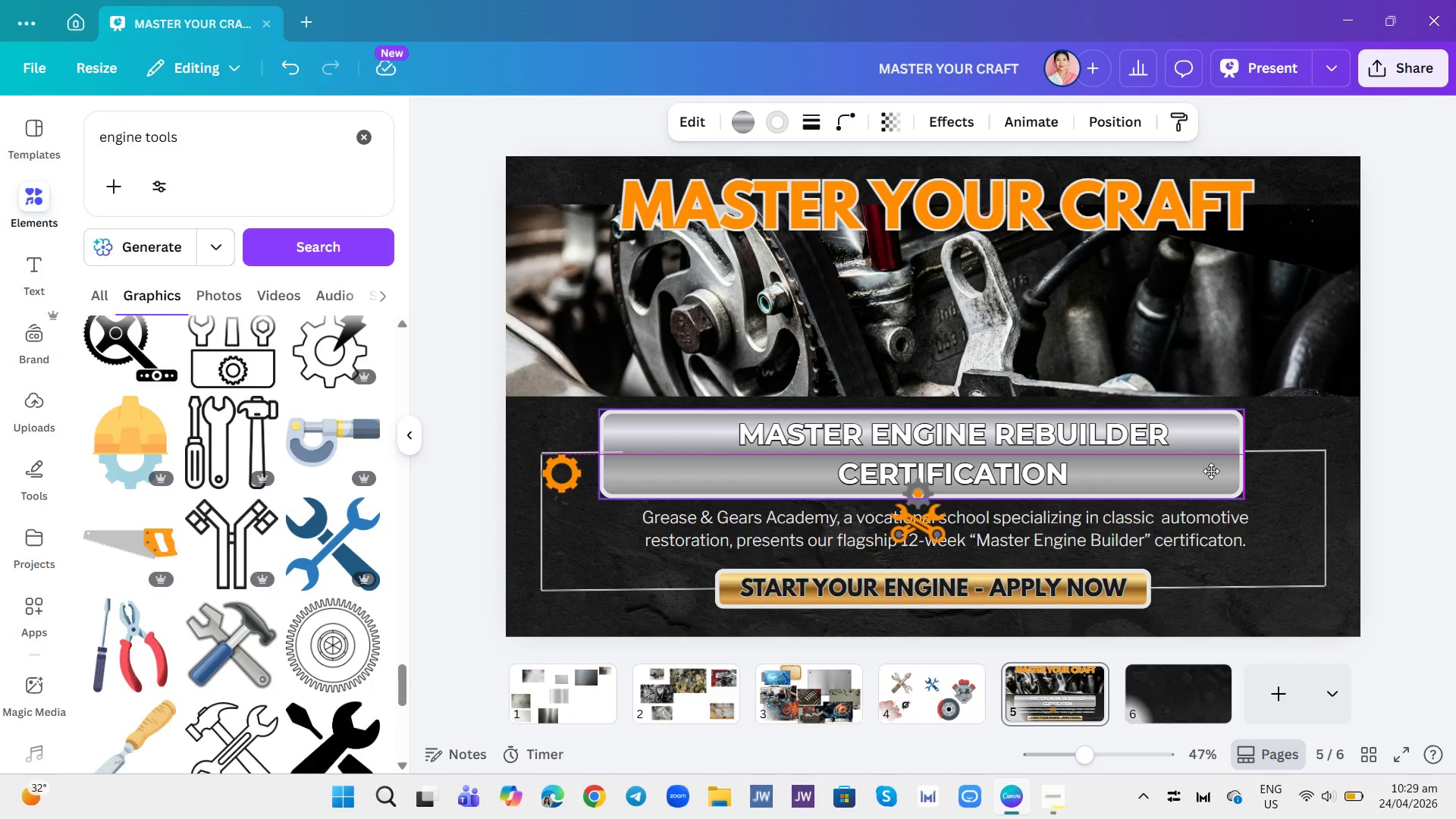 
left_click([1215, 470])
 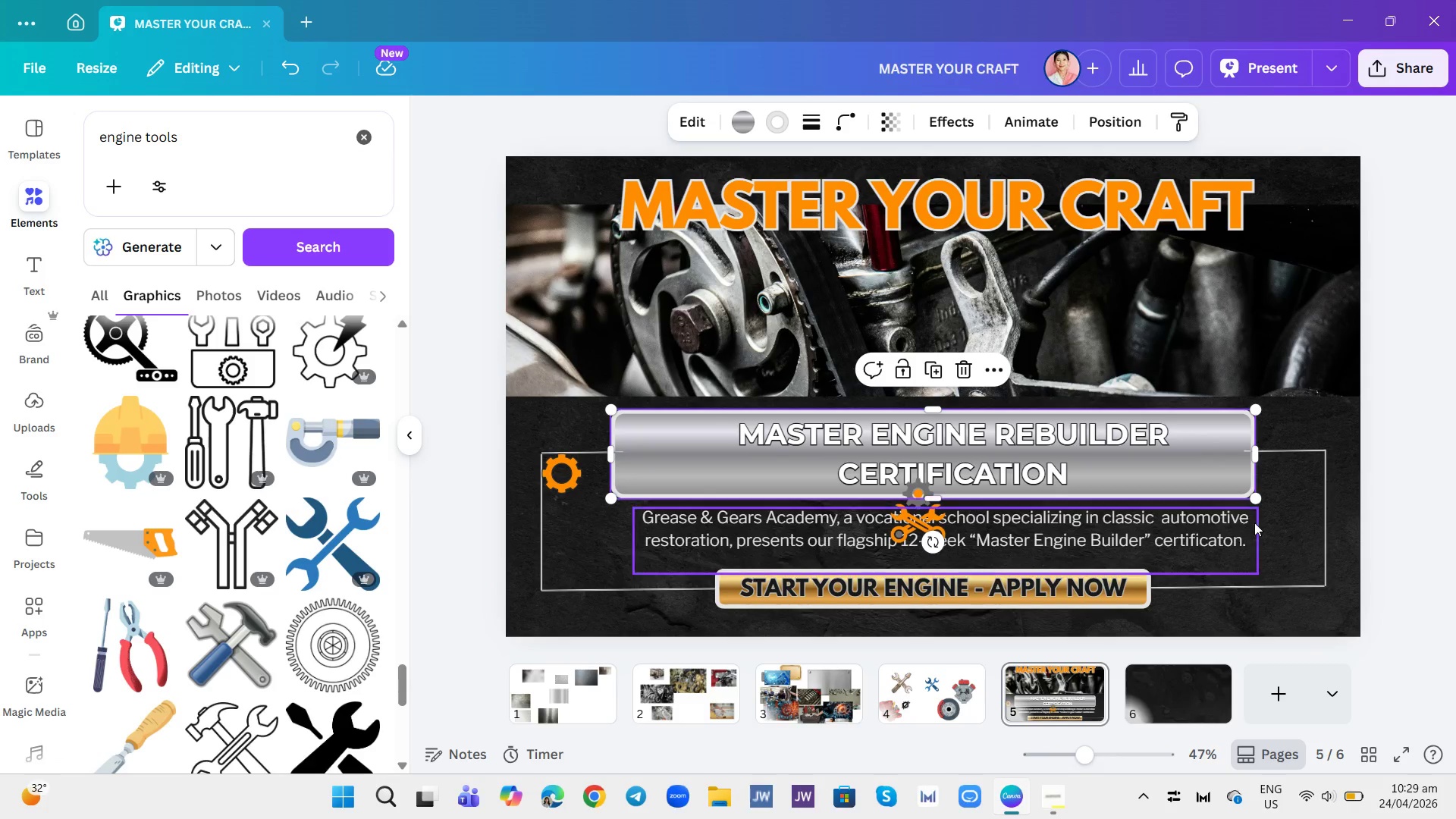 
left_click([1285, 533])
 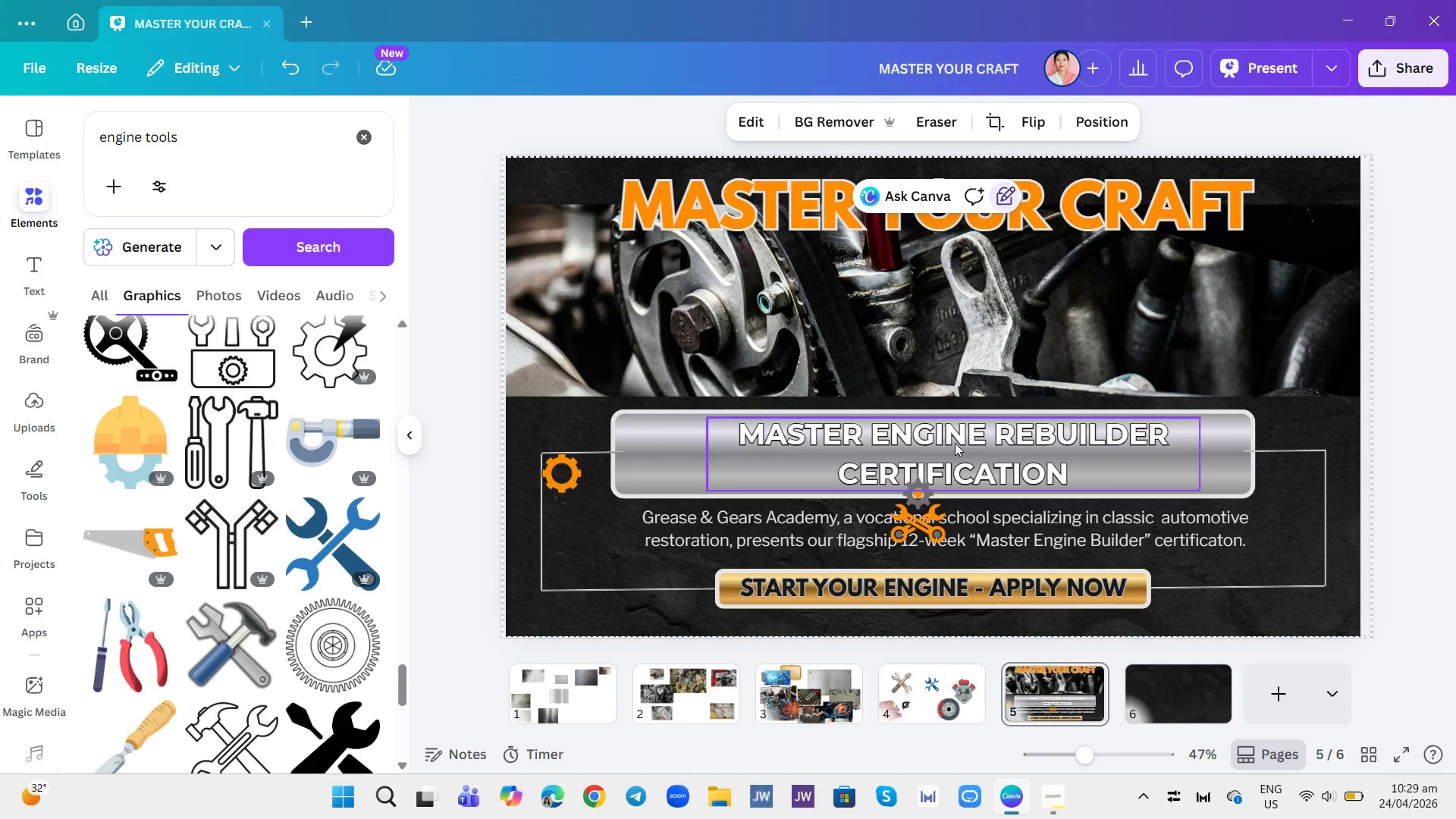 
left_click([619, 451])
 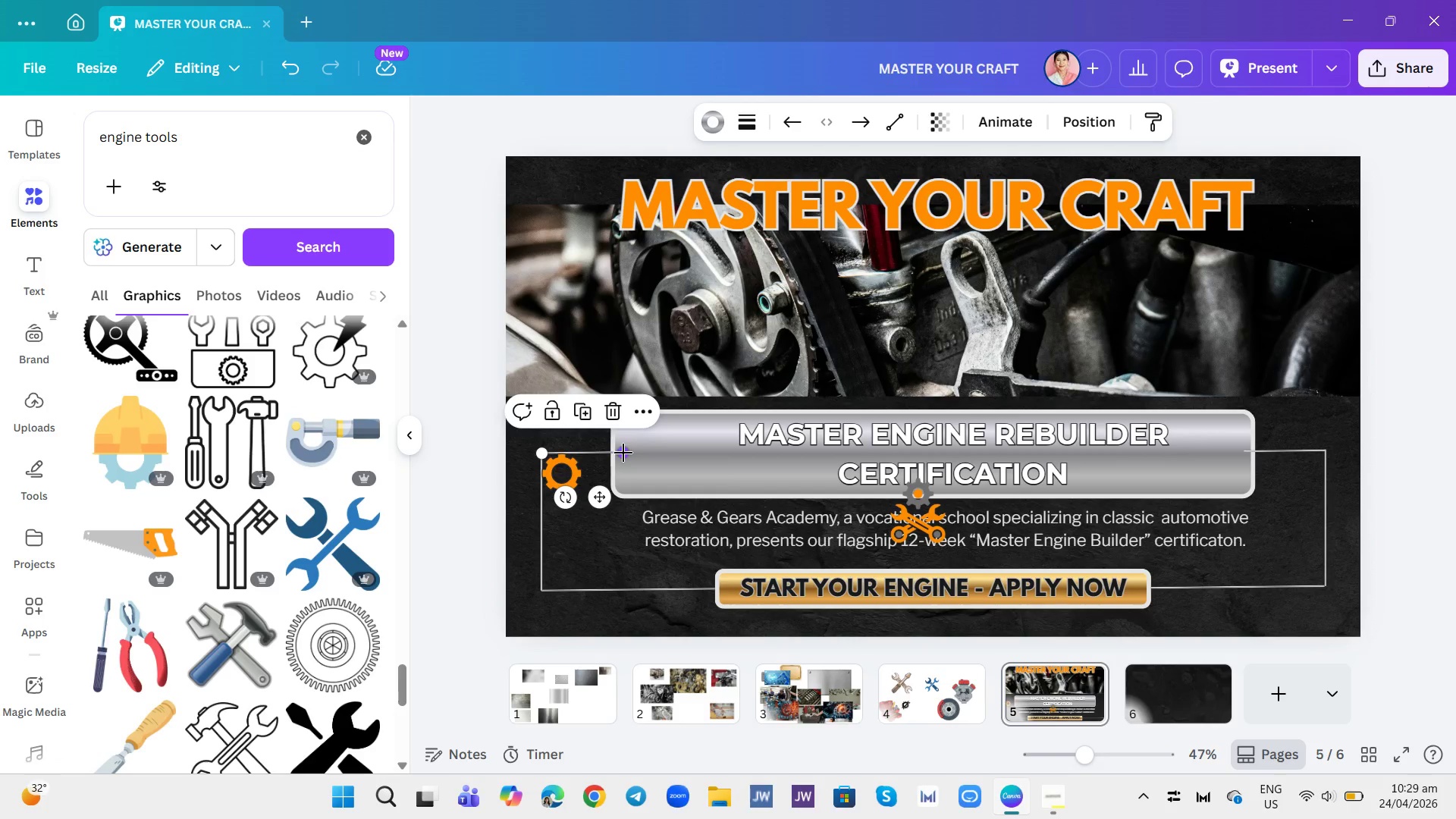 
left_click_drag(start_coordinate=[623, 453], to_coordinate=[611, 450])
 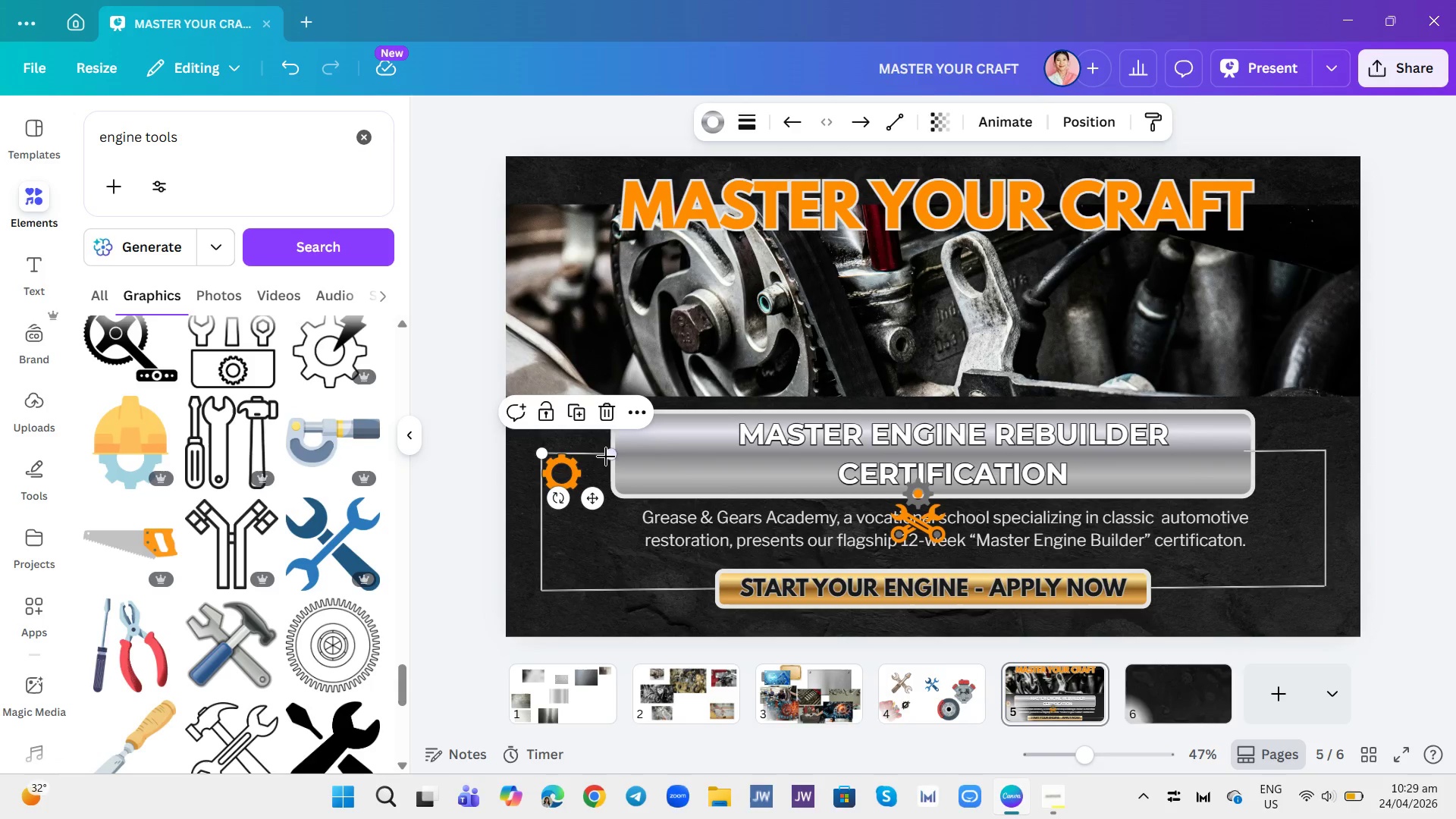 
left_click_drag(start_coordinate=[610, 455], to_coordinate=[612, 450])
 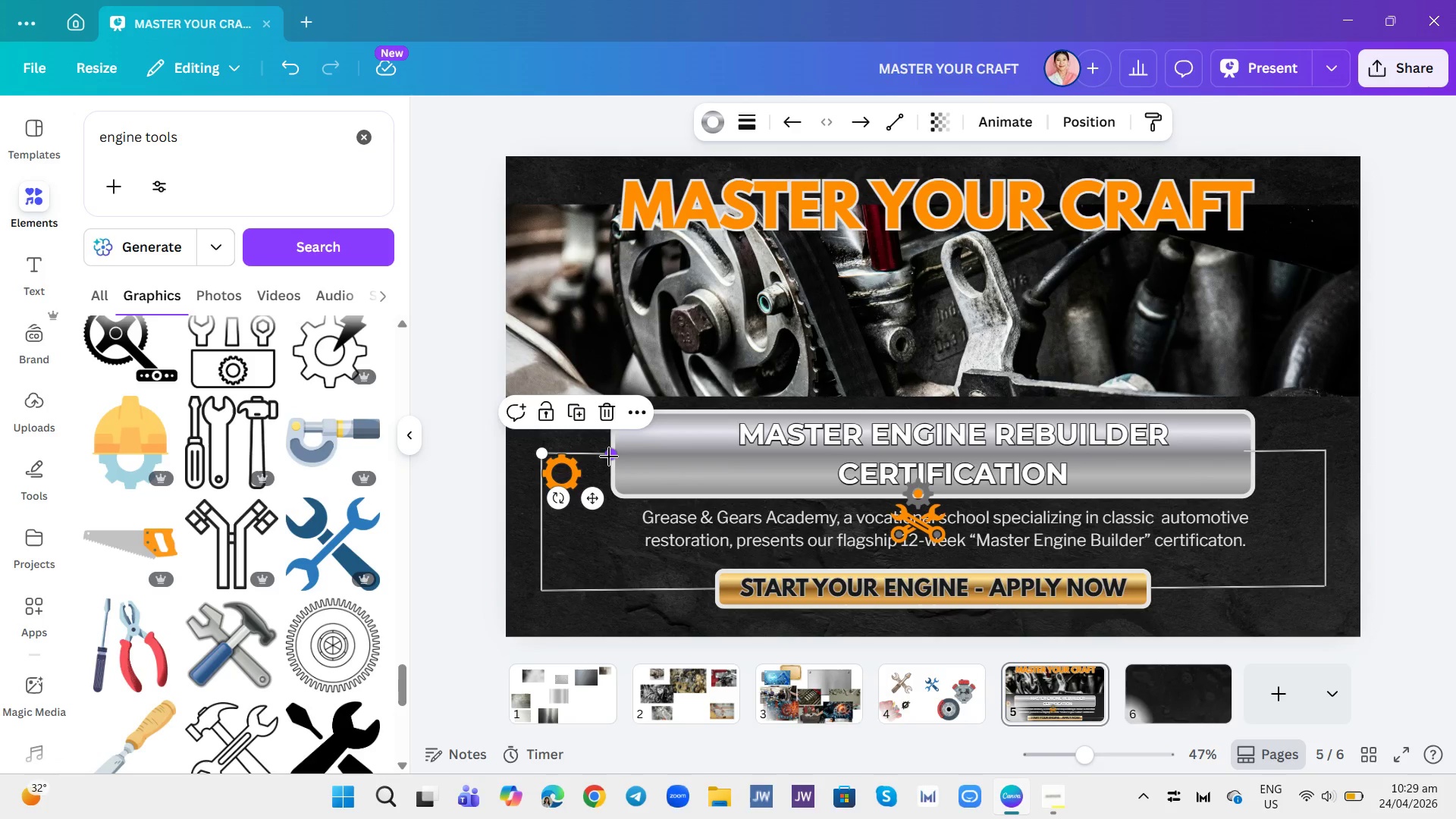 
left_click_drag(start_coordinate=[608, 457], to_coordinate=[617, 453])
 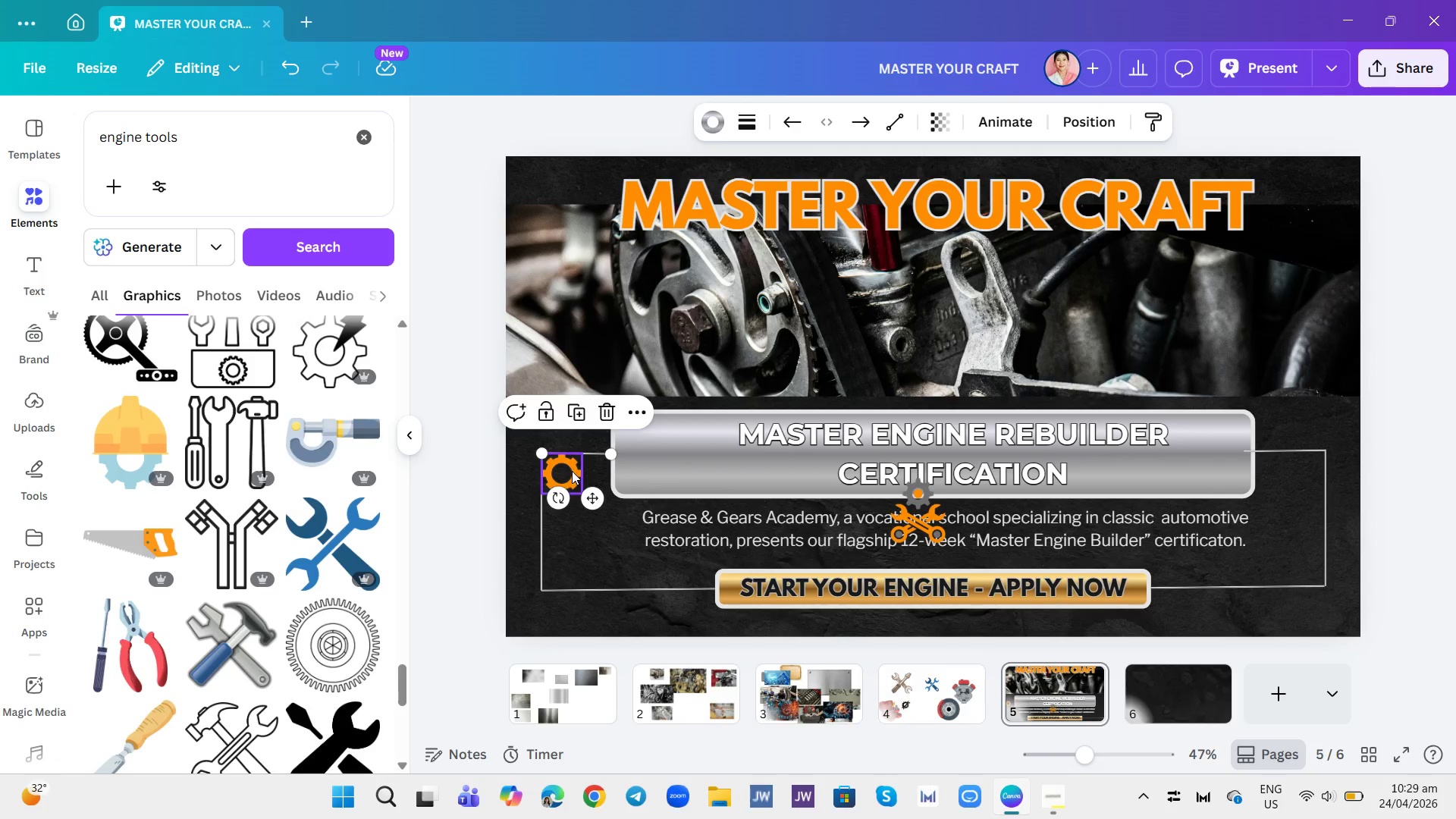 
left_click_drag(start_coordinate=[572, 471], to_coordinate=[579, 478])
 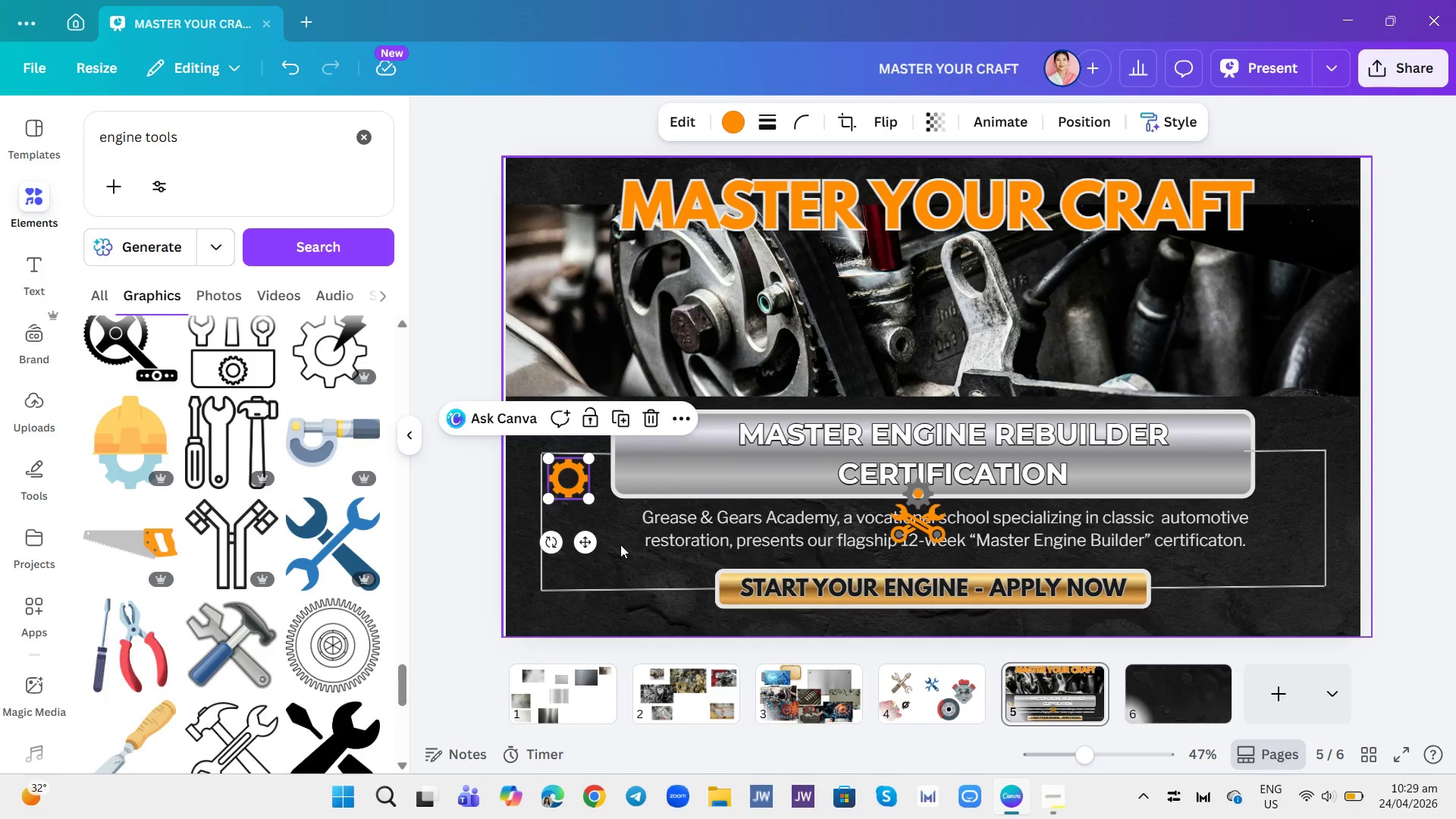 
left_click([630, 569])
 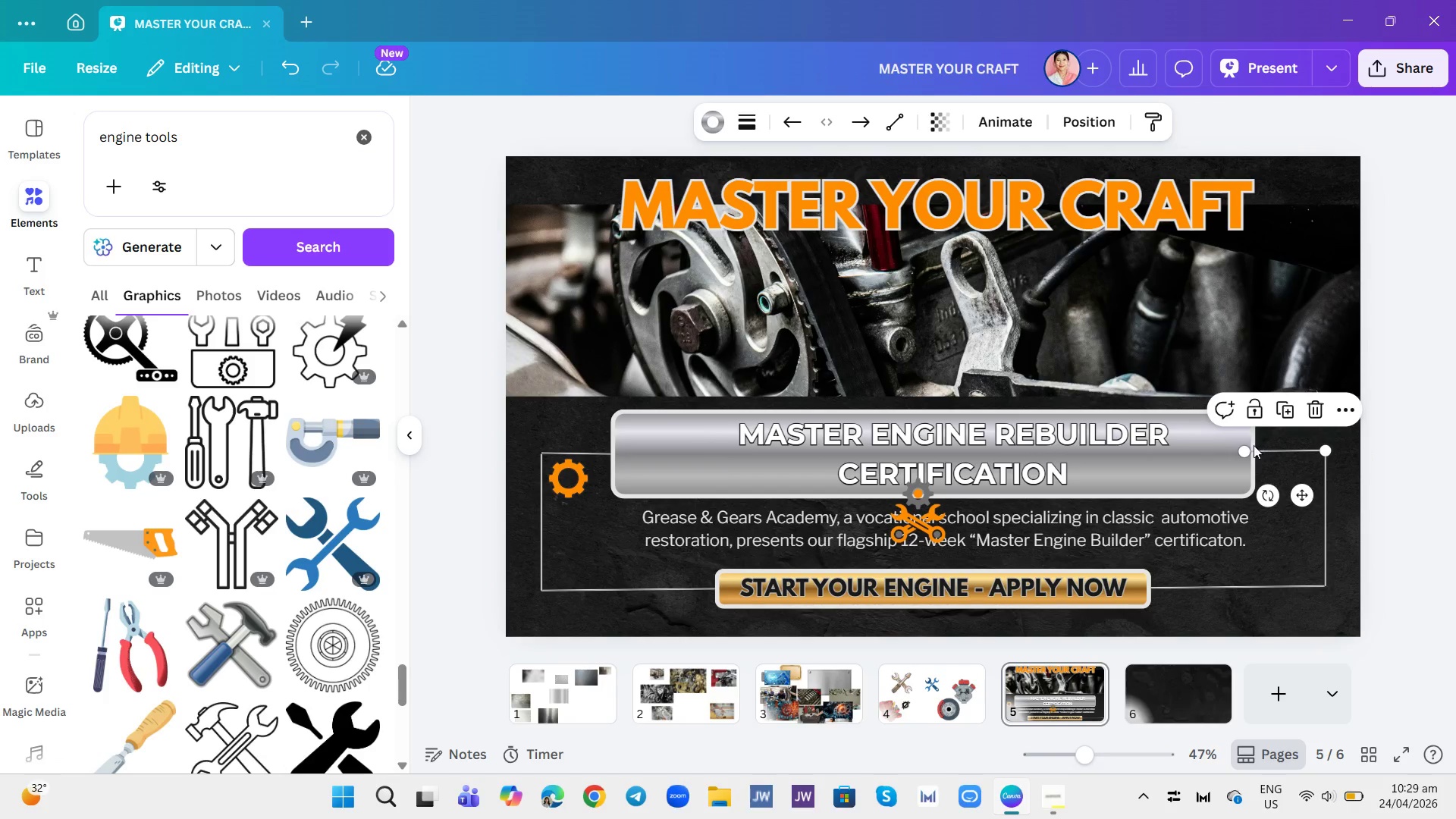 
left_click_drag(start_coordinate=[1239, 452], to_coordinate=[1249, 445])
 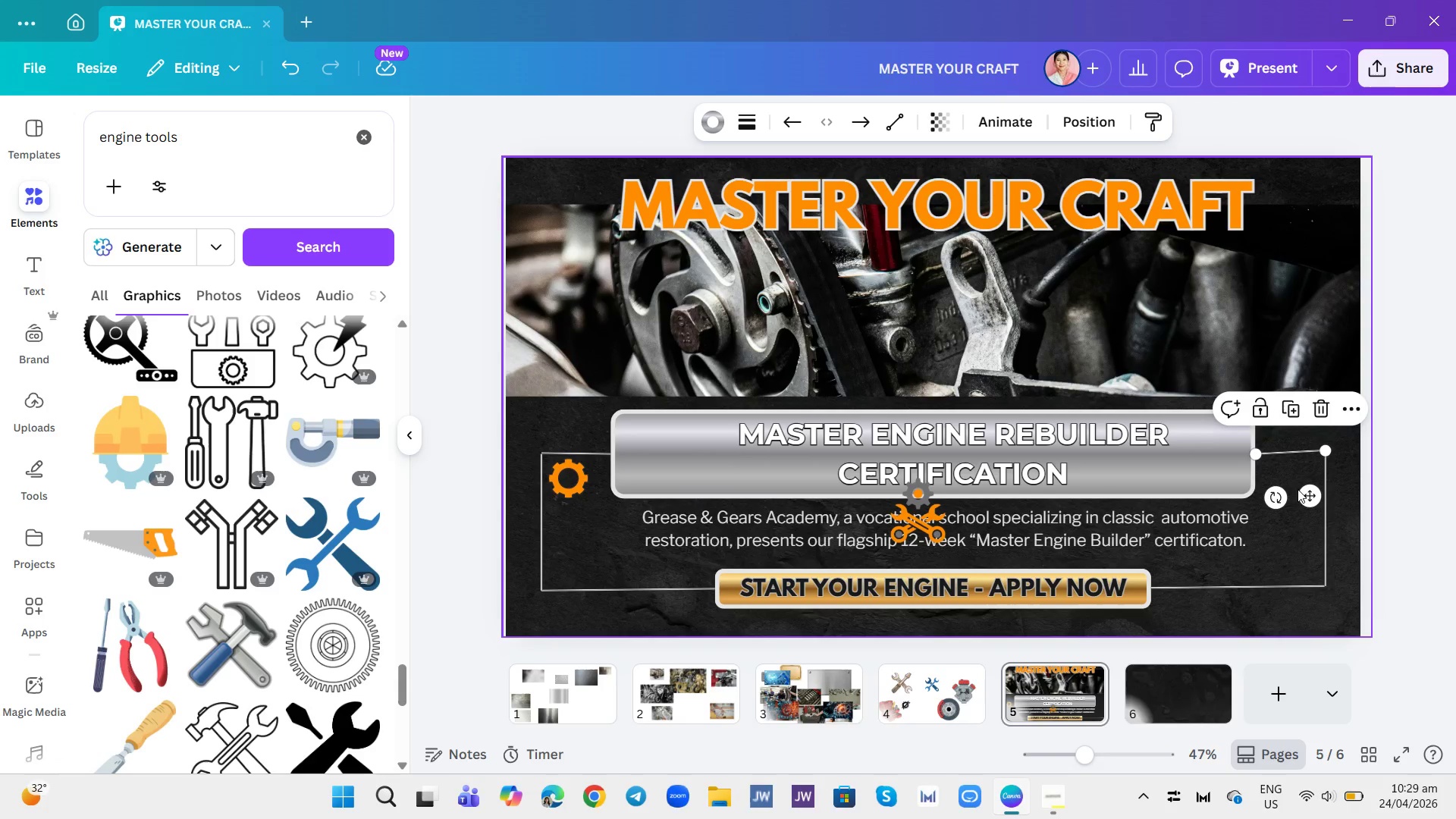 
wait(5.05)
 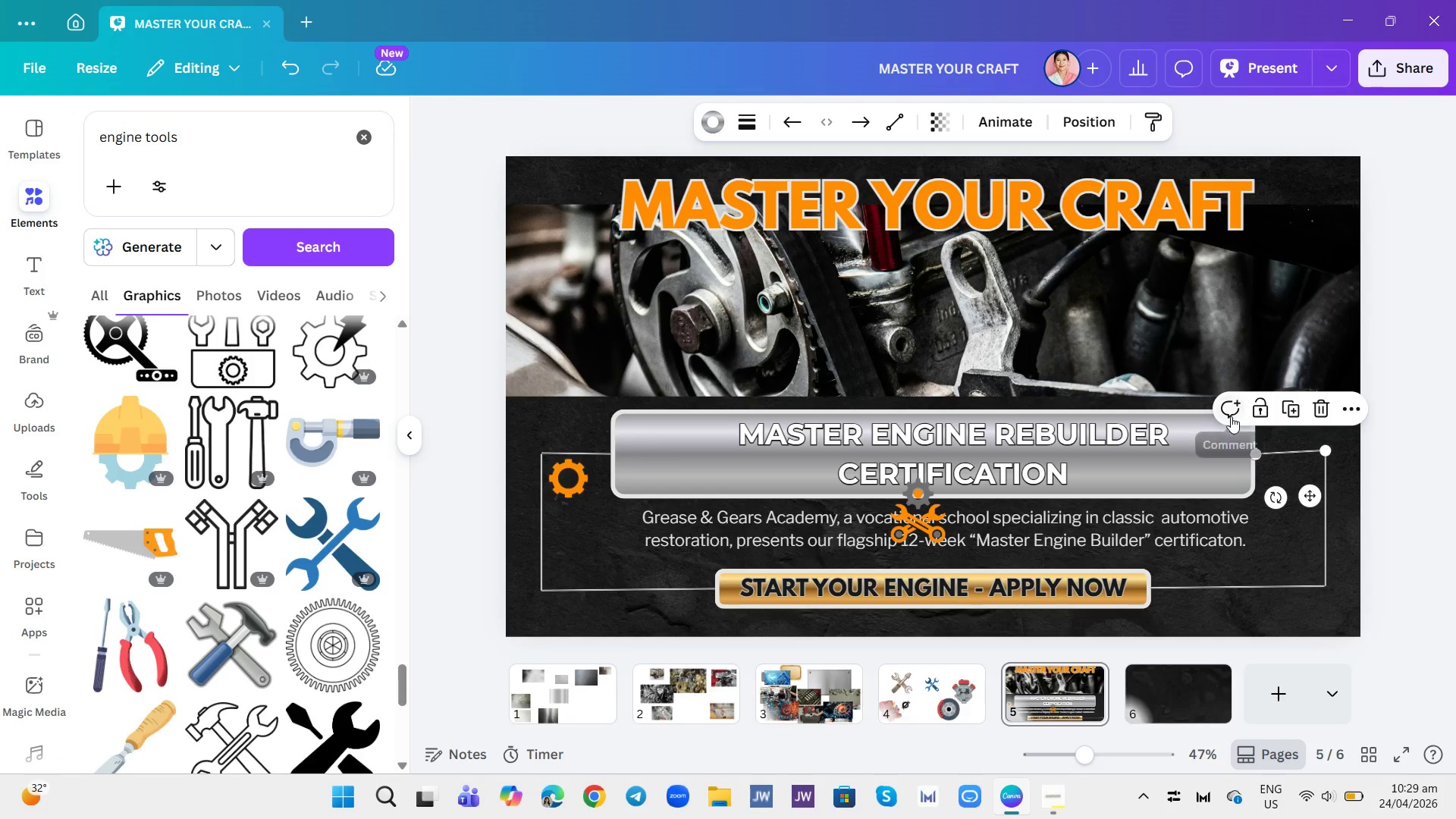 
left_click_drag(start_coordinate=[1277, 498], to_coordinate=[1267, 495])
 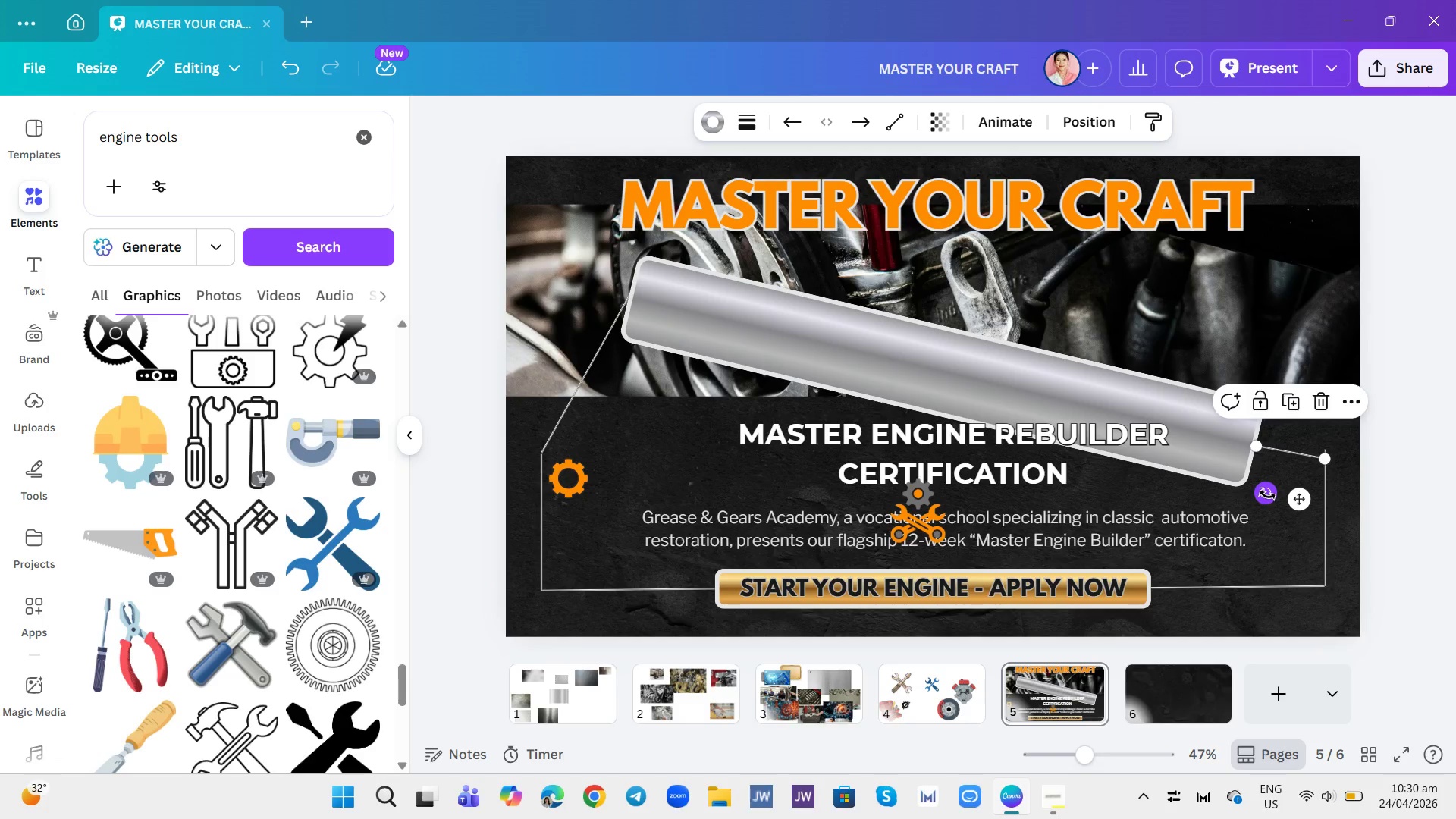 
key(Control+Z)
 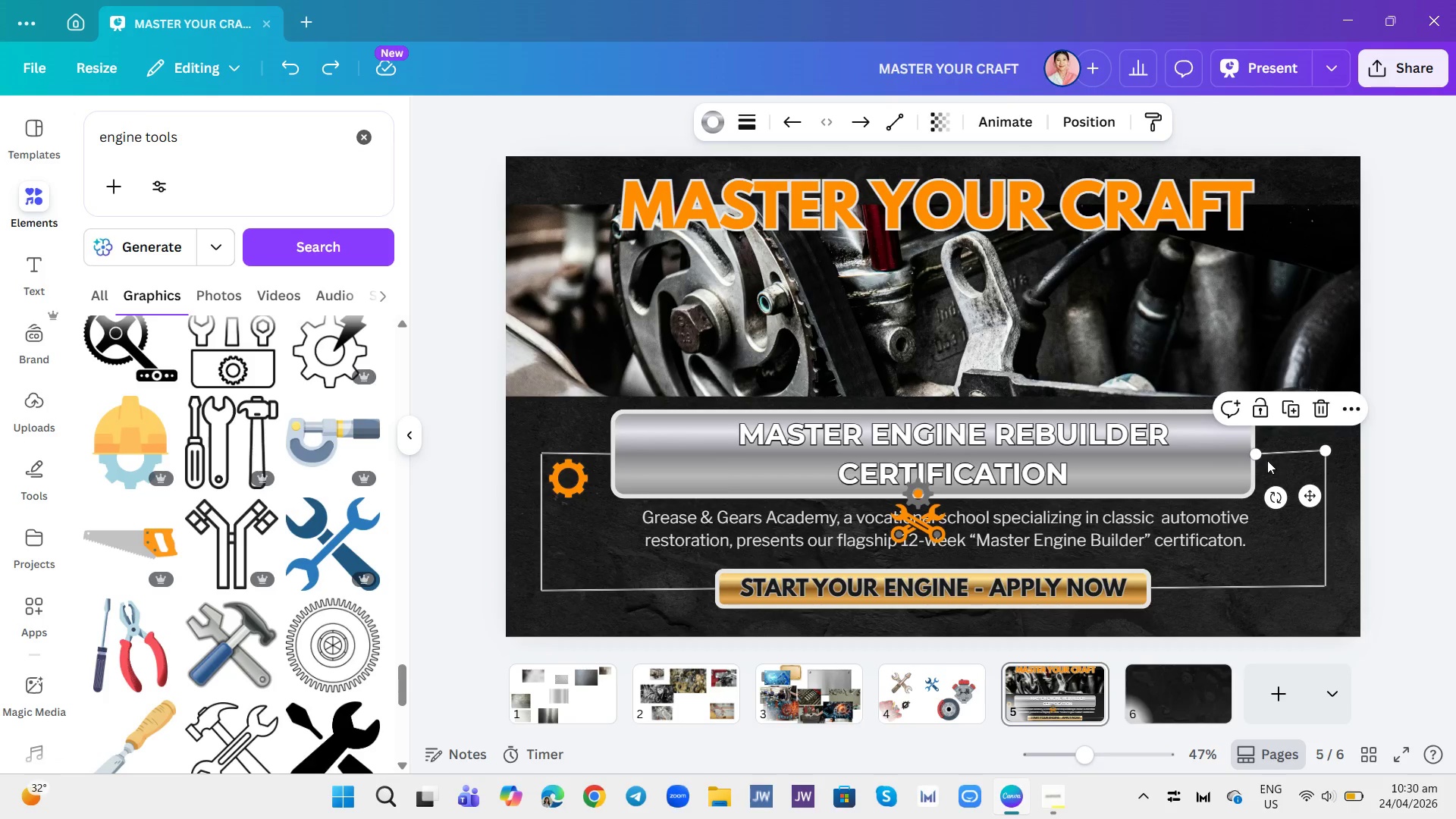 
left_click([1259, 453])
 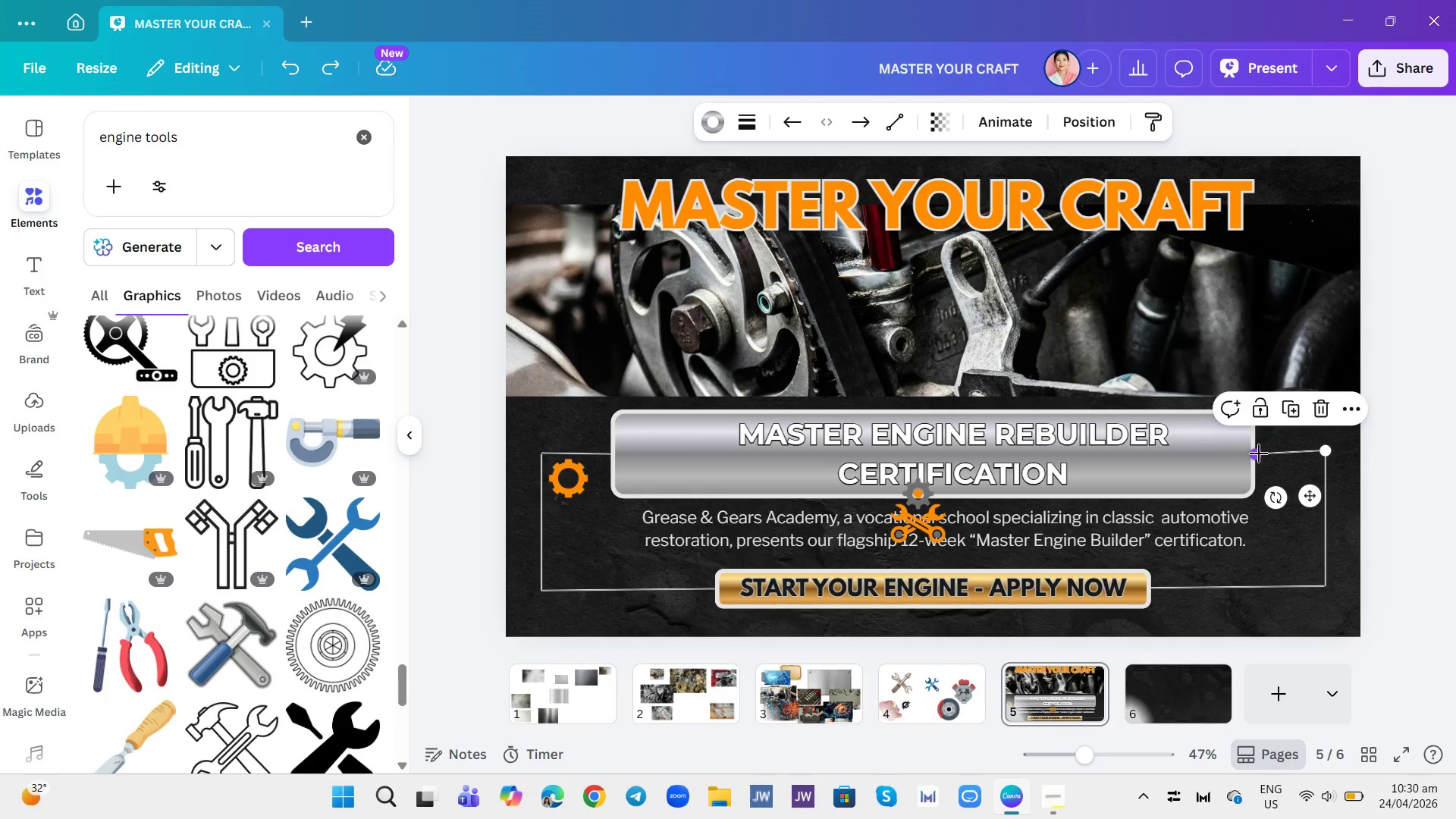 
left_click_drag(start_coordinate=[1259, 453], to_coordinate=[1257, 447])
 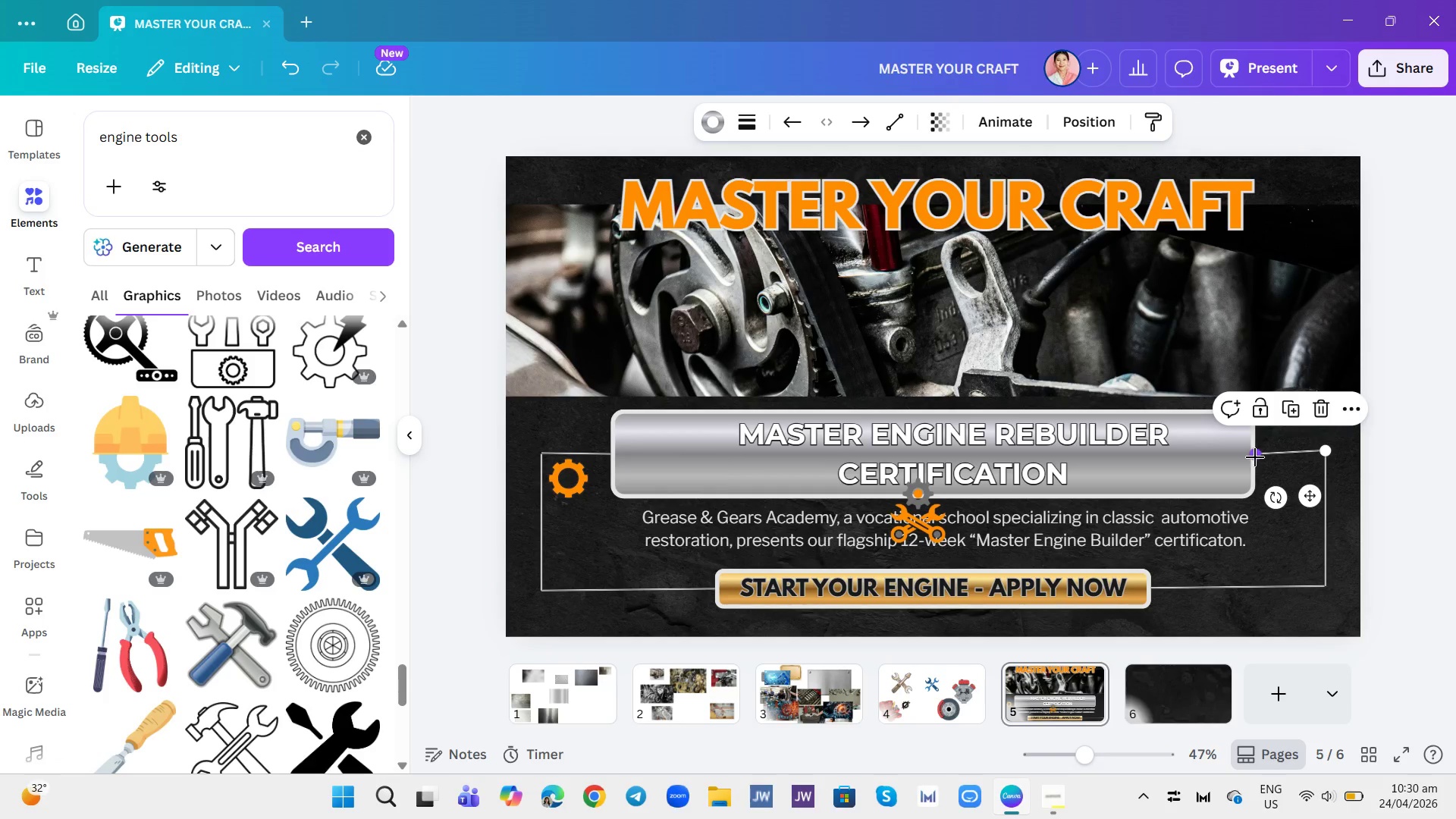 
left_click_drag(start_coordinate=[1255, 457], to_coordinate=[1250, 451])
 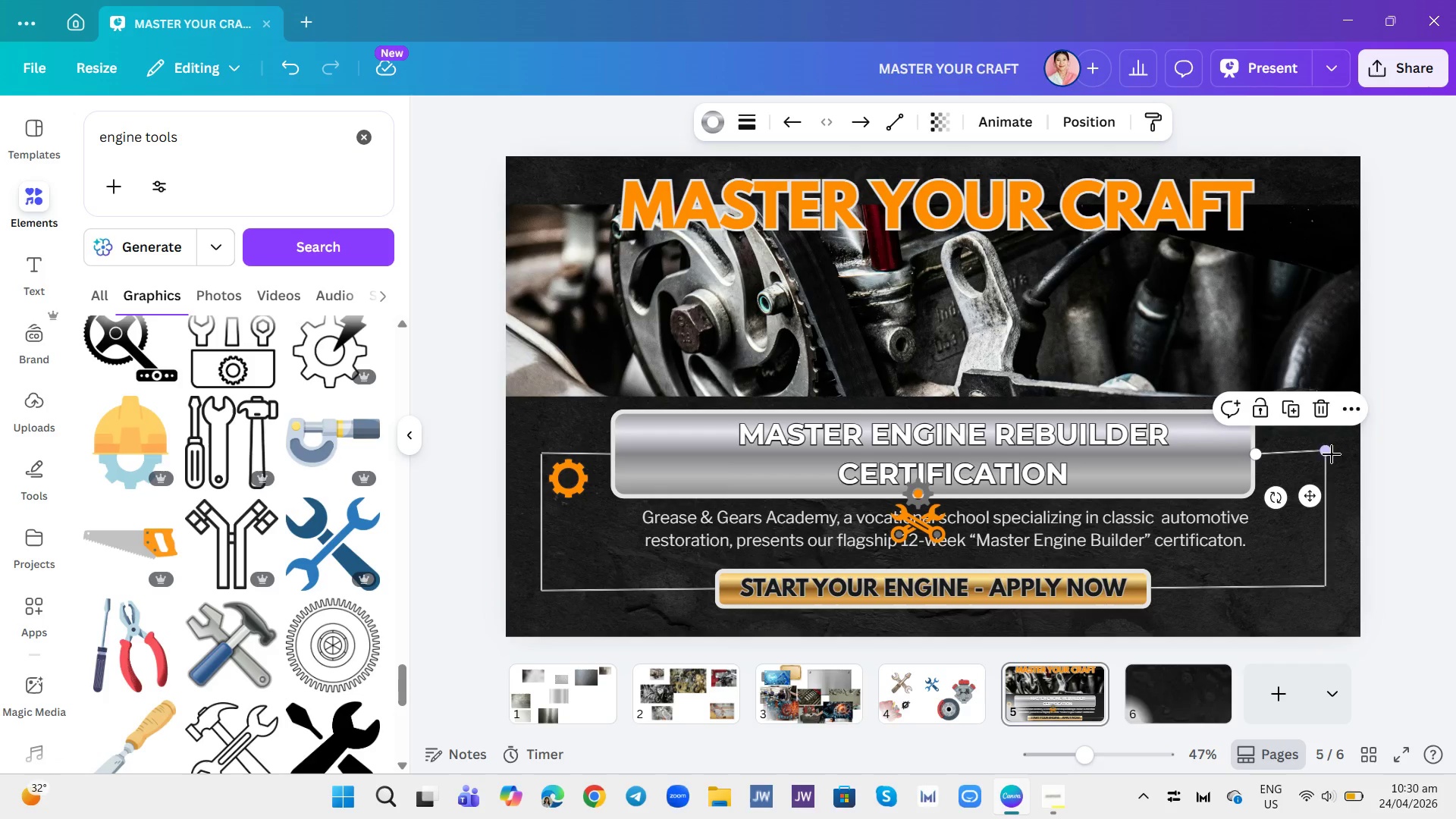 
left_click([1349, 466])
 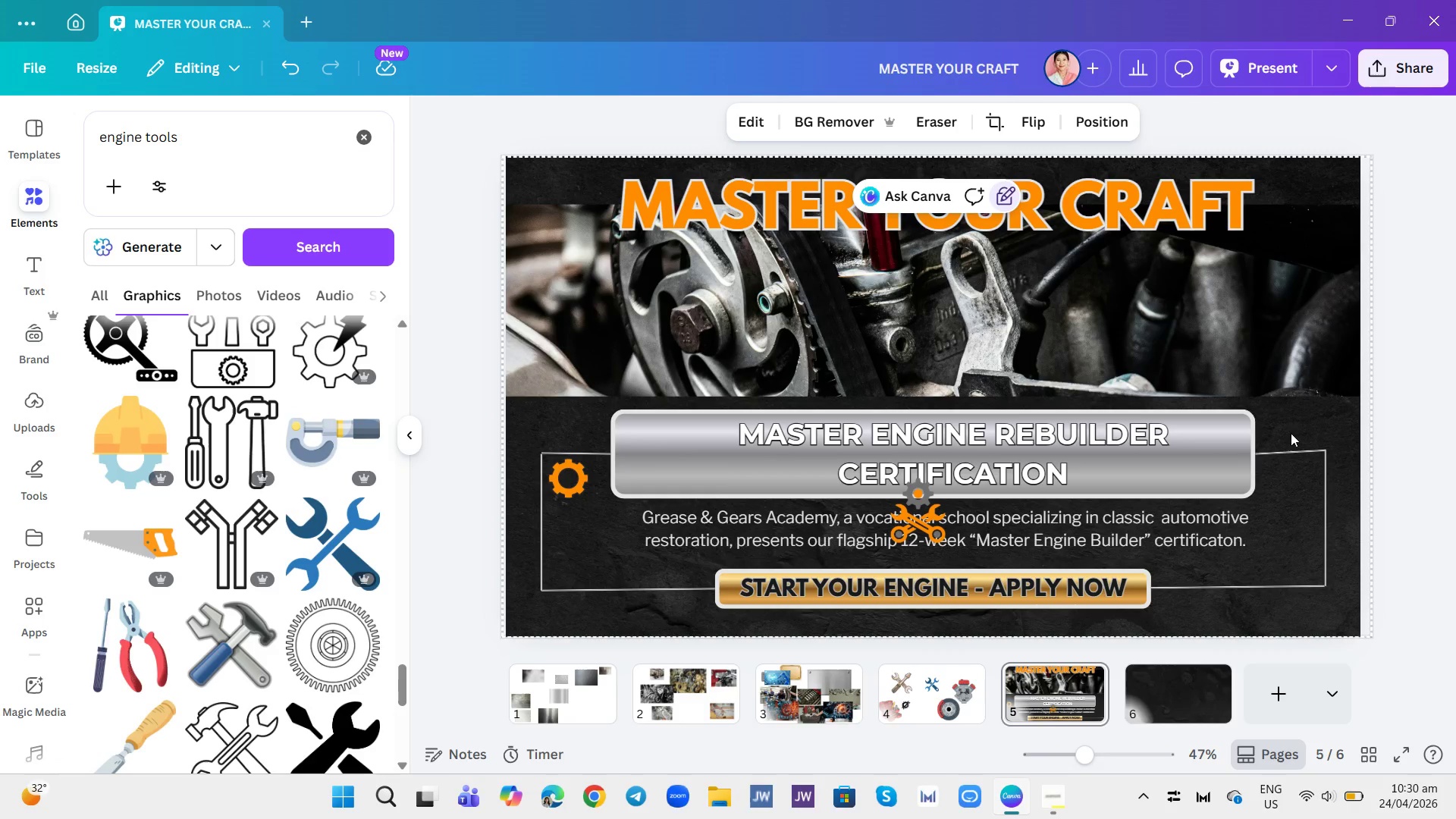 
left_click([1293, 454])
 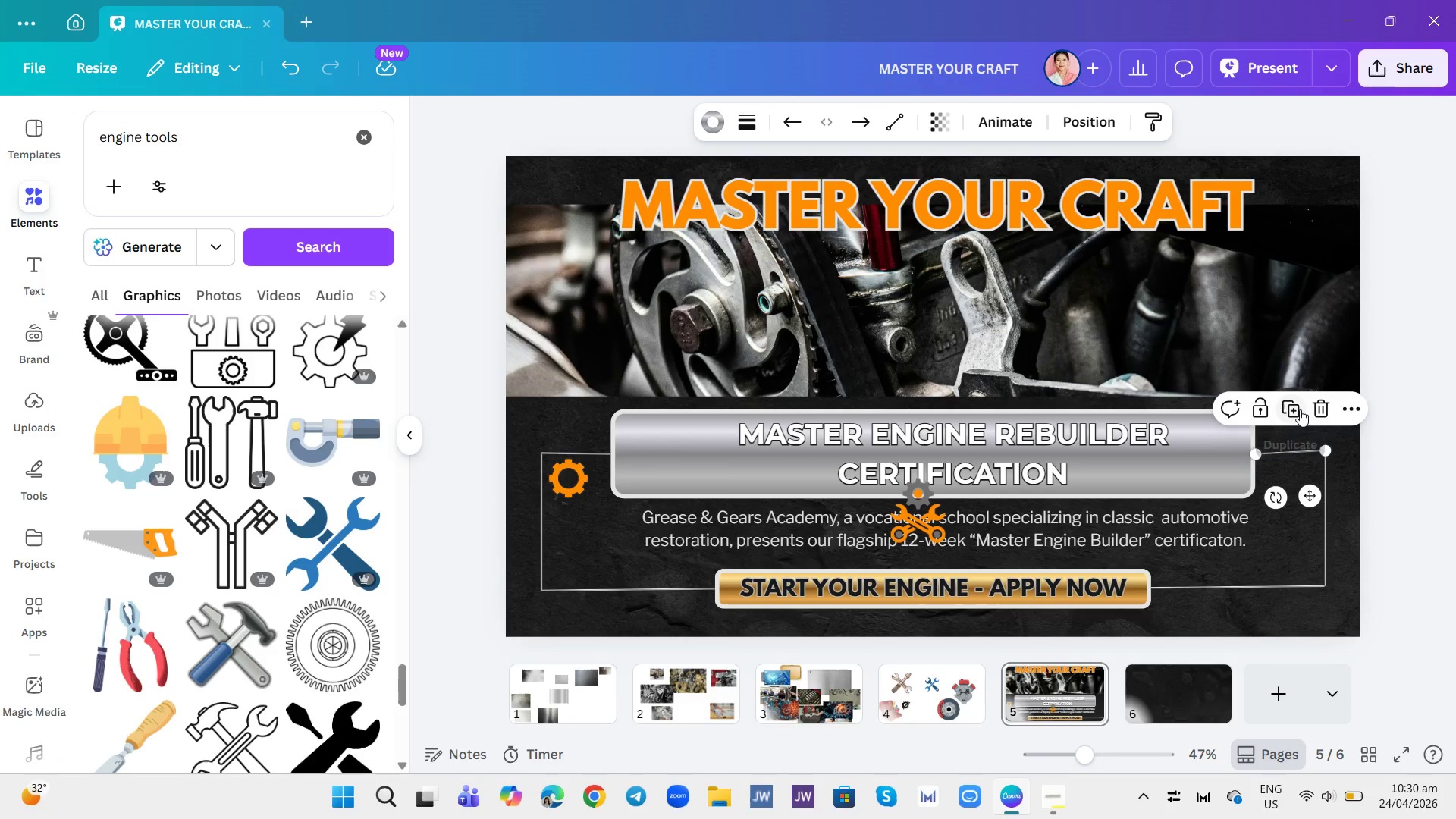 
left_click([1318, 410])
 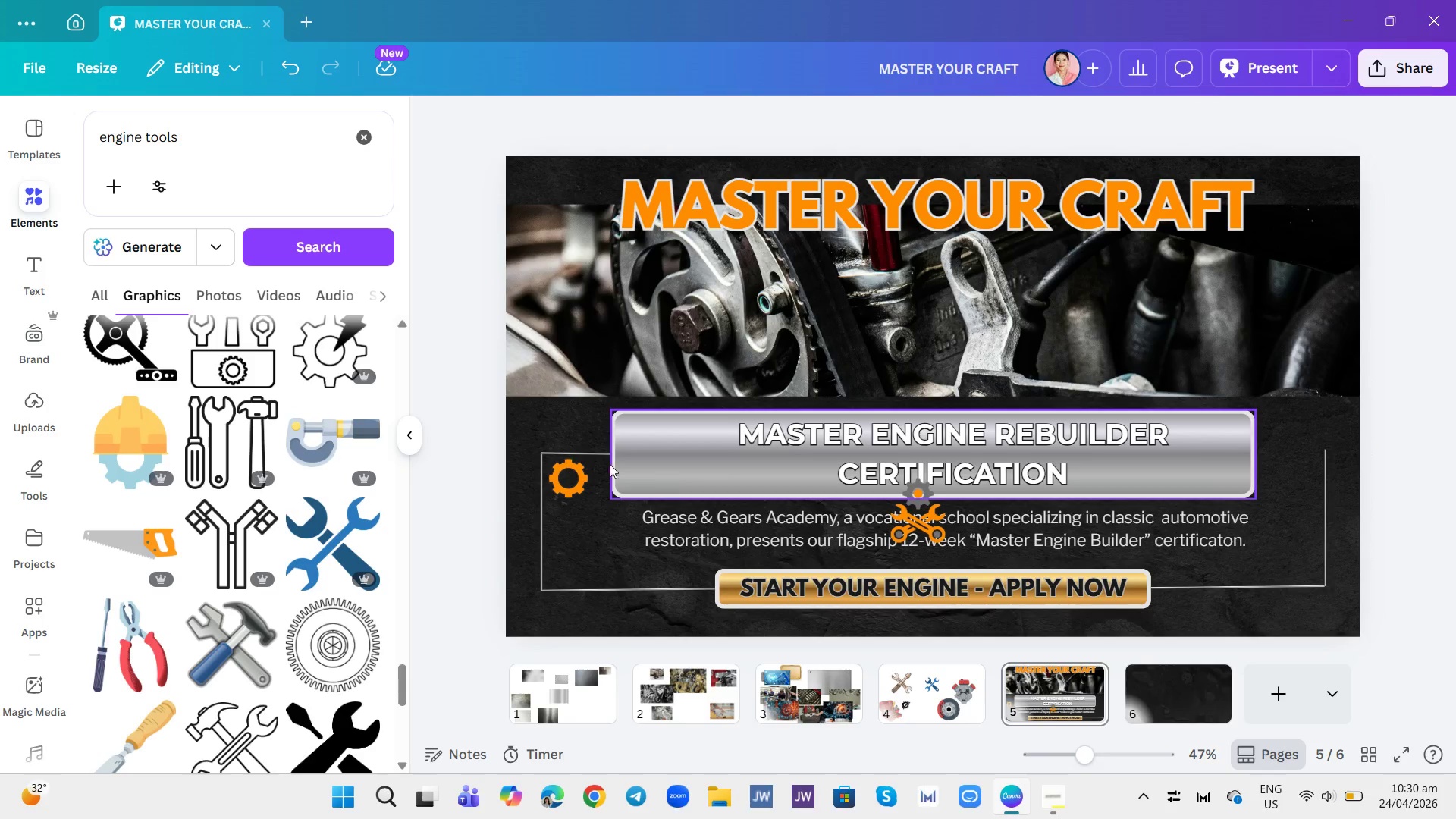 
left_click([576, 451])
 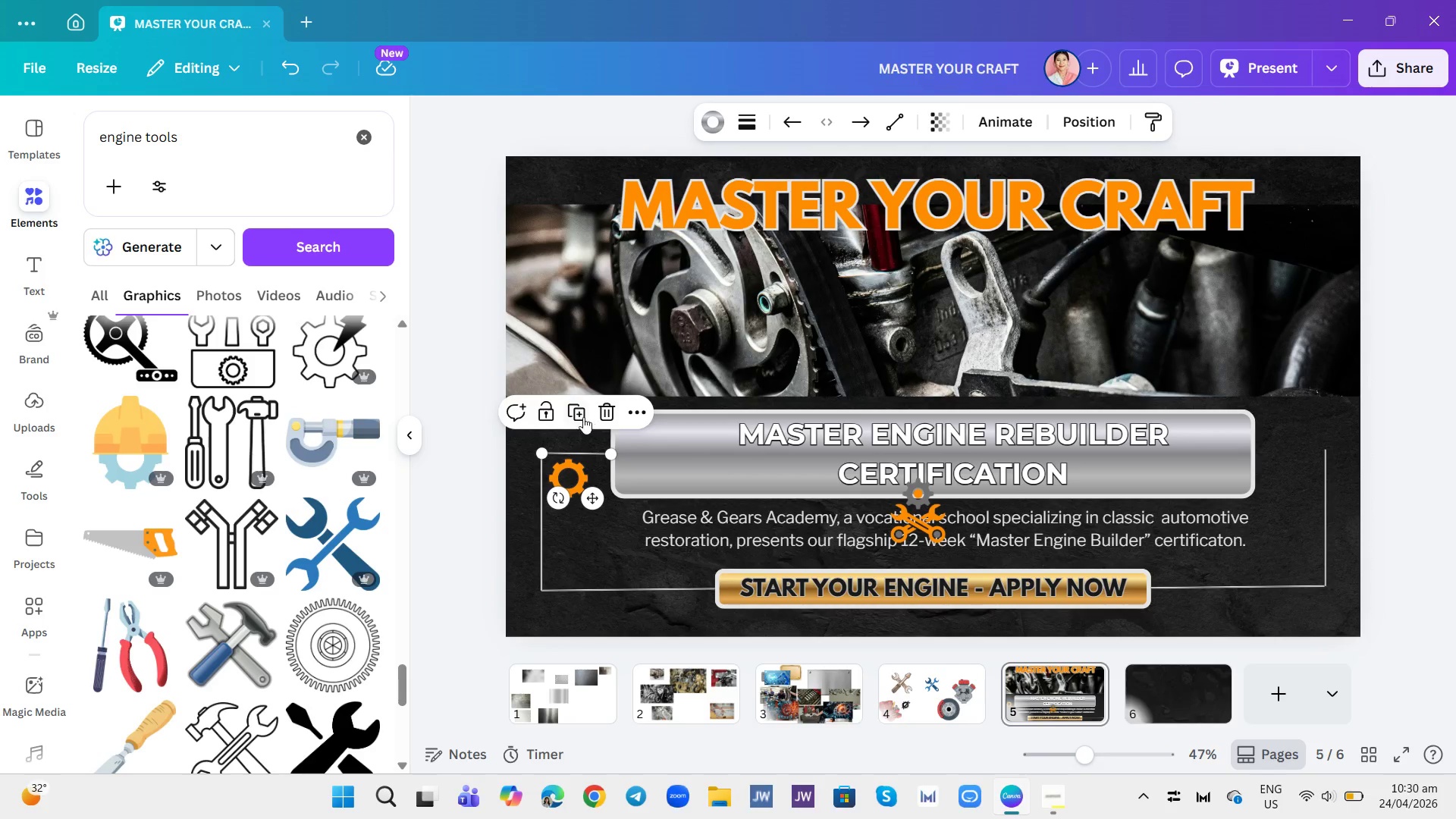 
left_click([582, 413])
 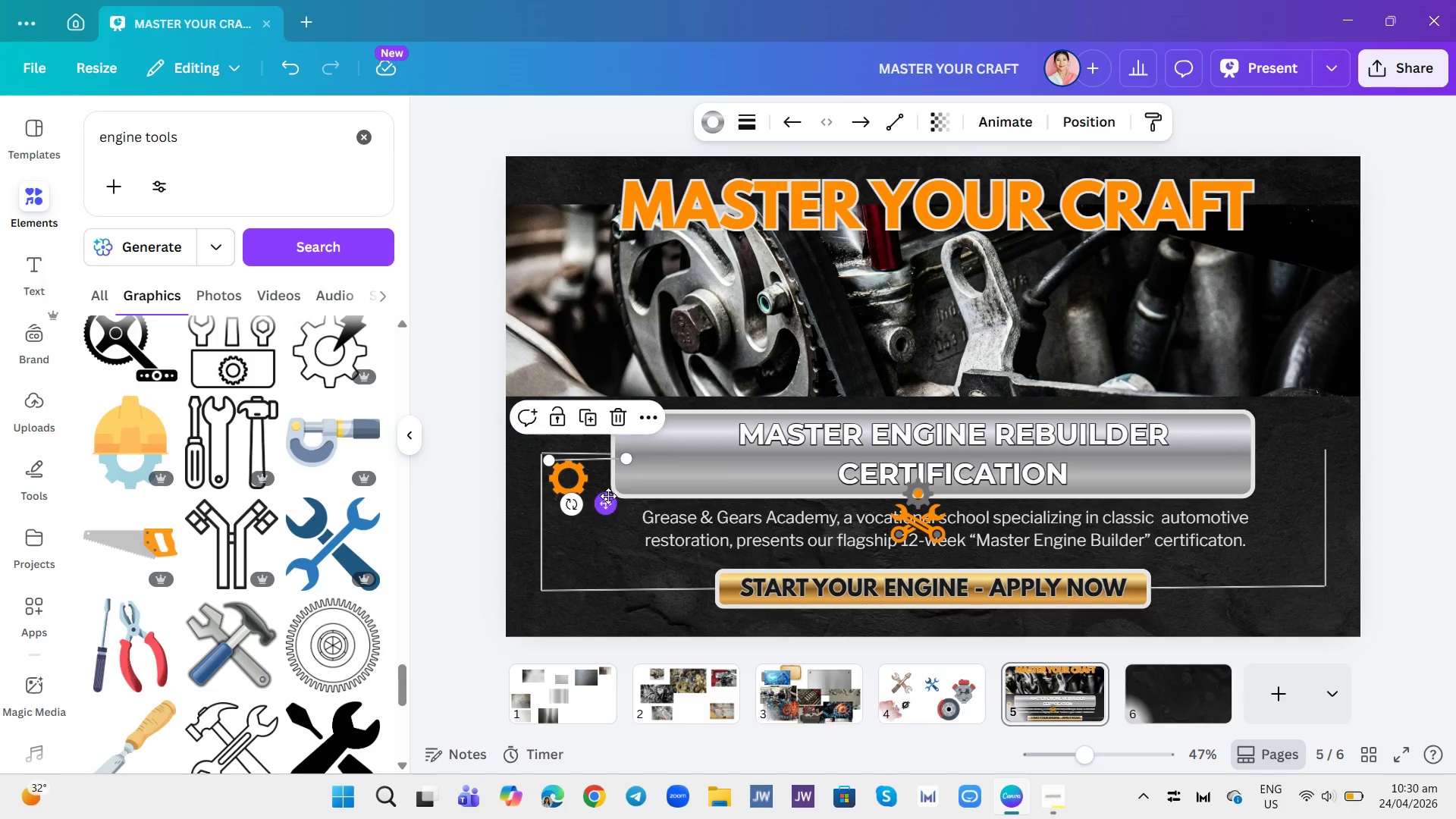 
left_click_drag(start_coordinate=[607, 507], to_coordinate=[1307, 497])
 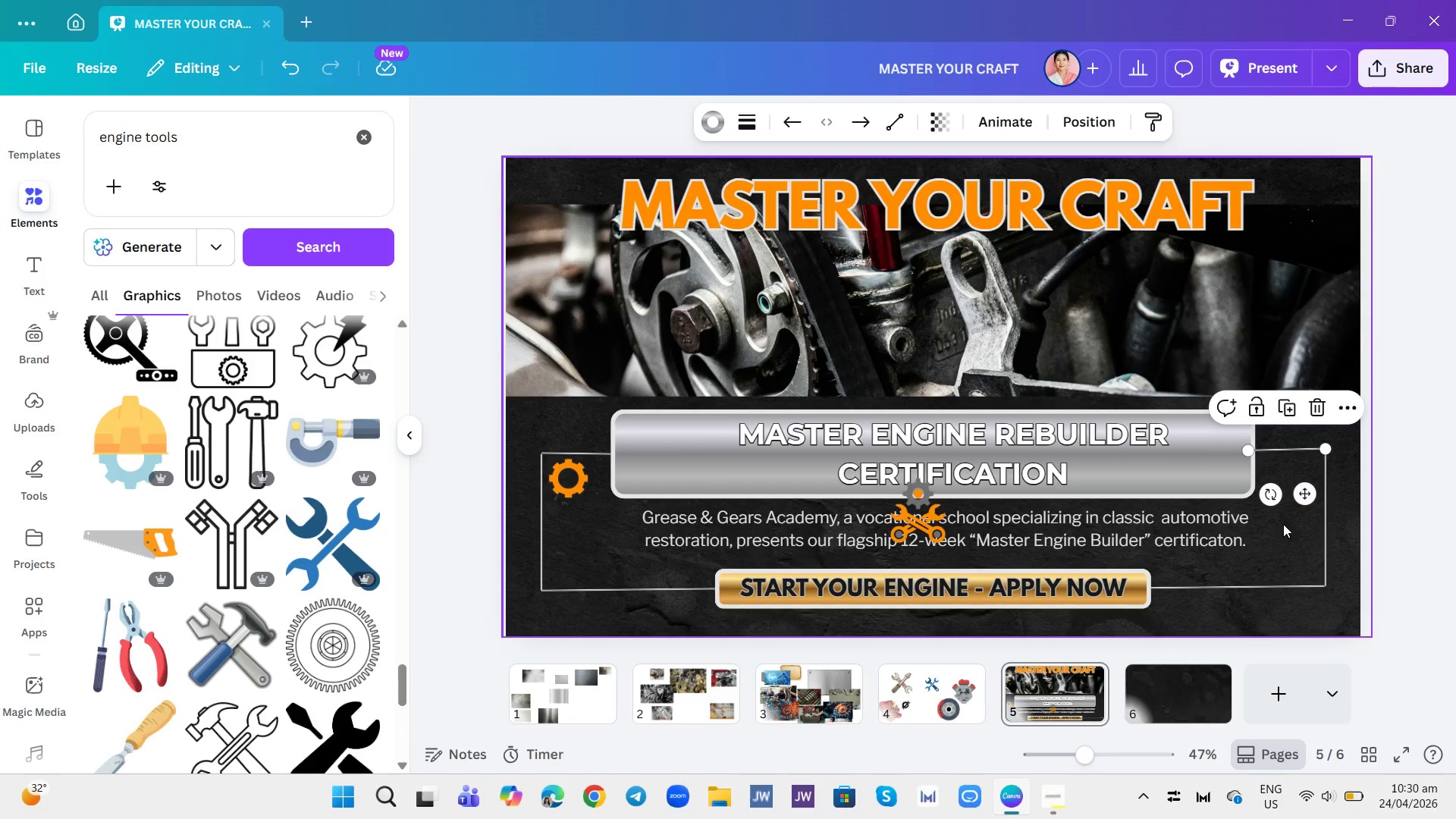 
left_click([1285, 524])
 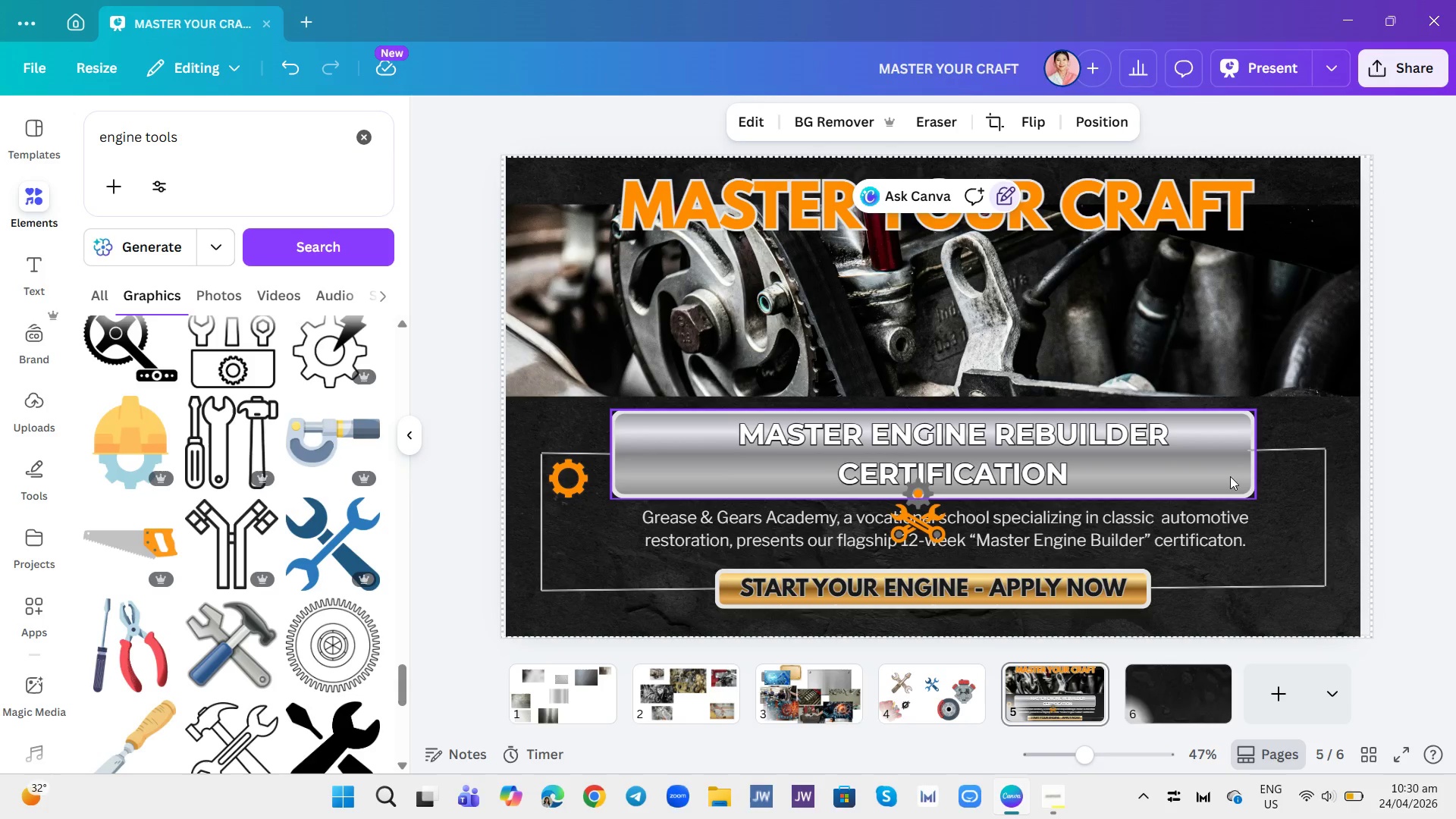 
left_click([1226, 466])
 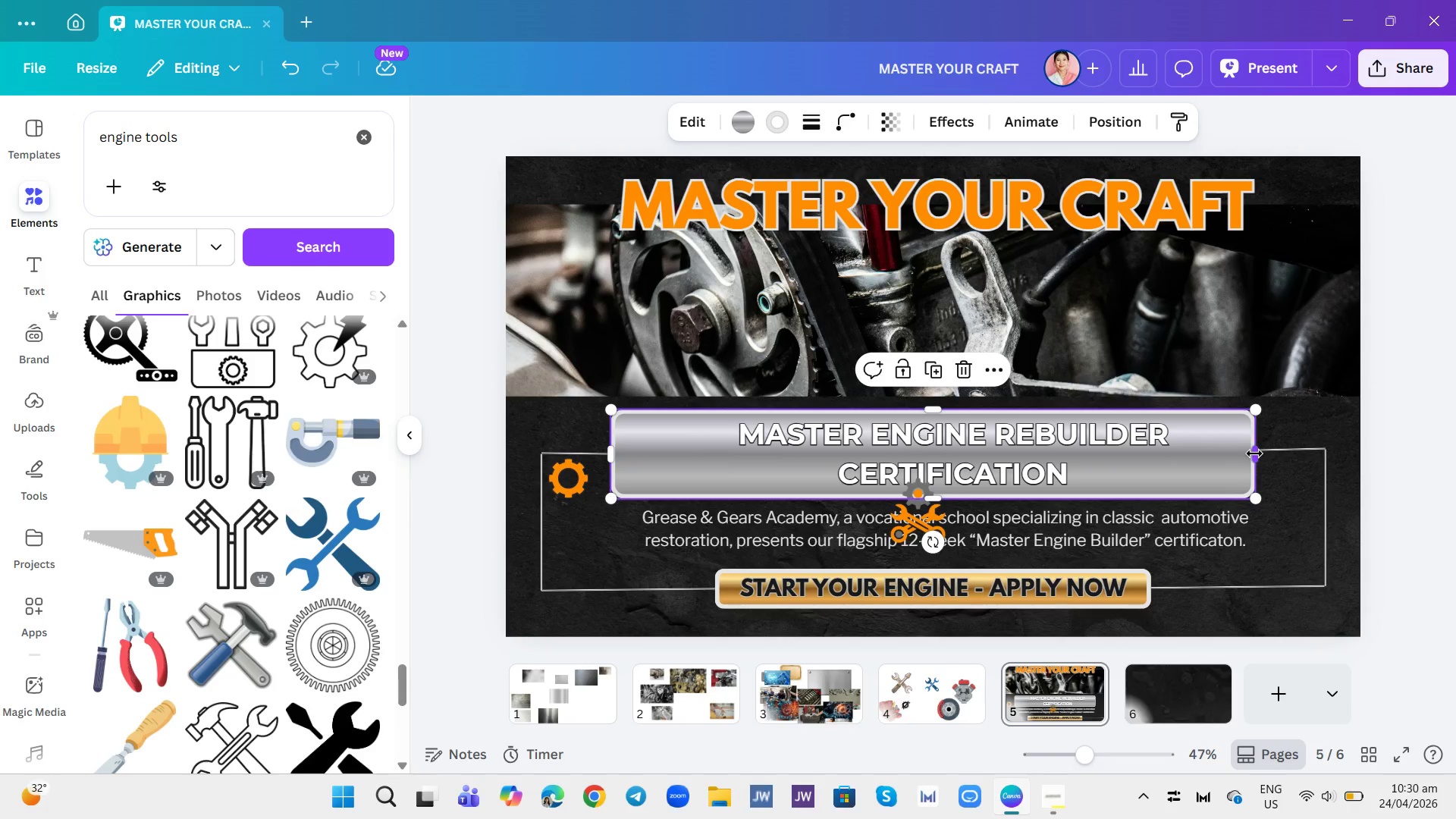 
left_click_drag(start_coordinate=[1254, 453], to_coordinate=[1251, 459])
 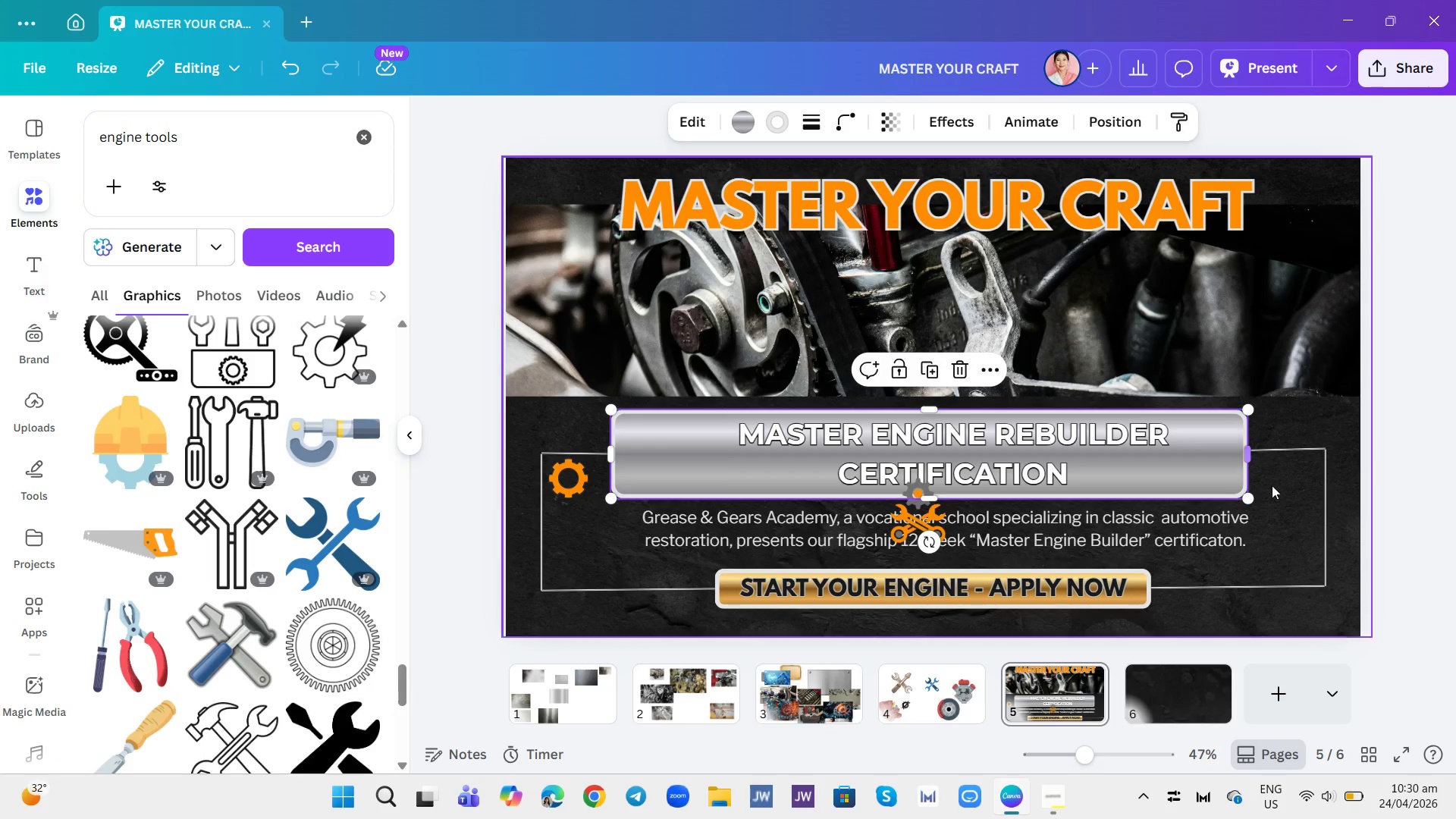 
left_click([1277, 489])
 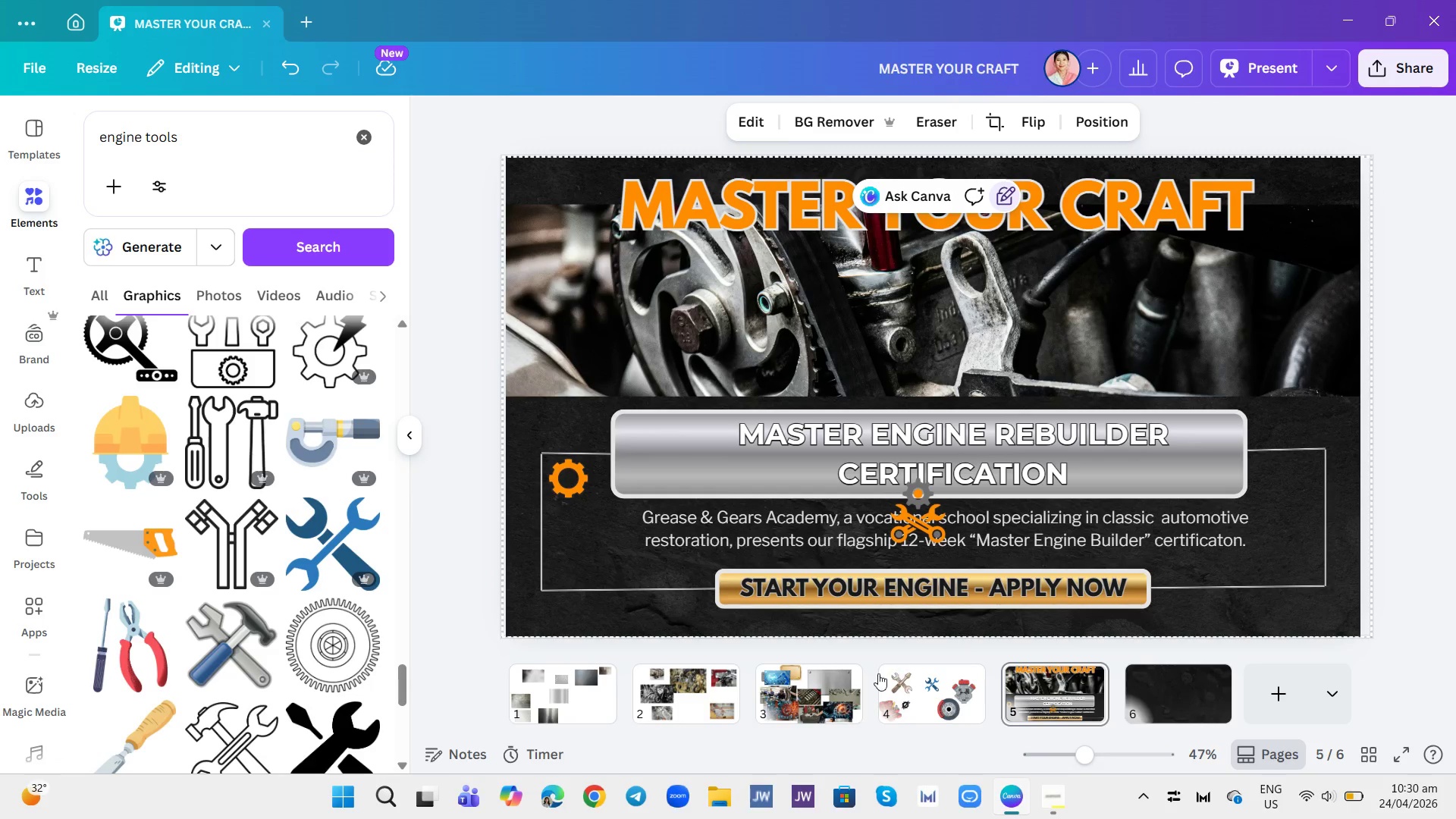 
wait(5.23)
 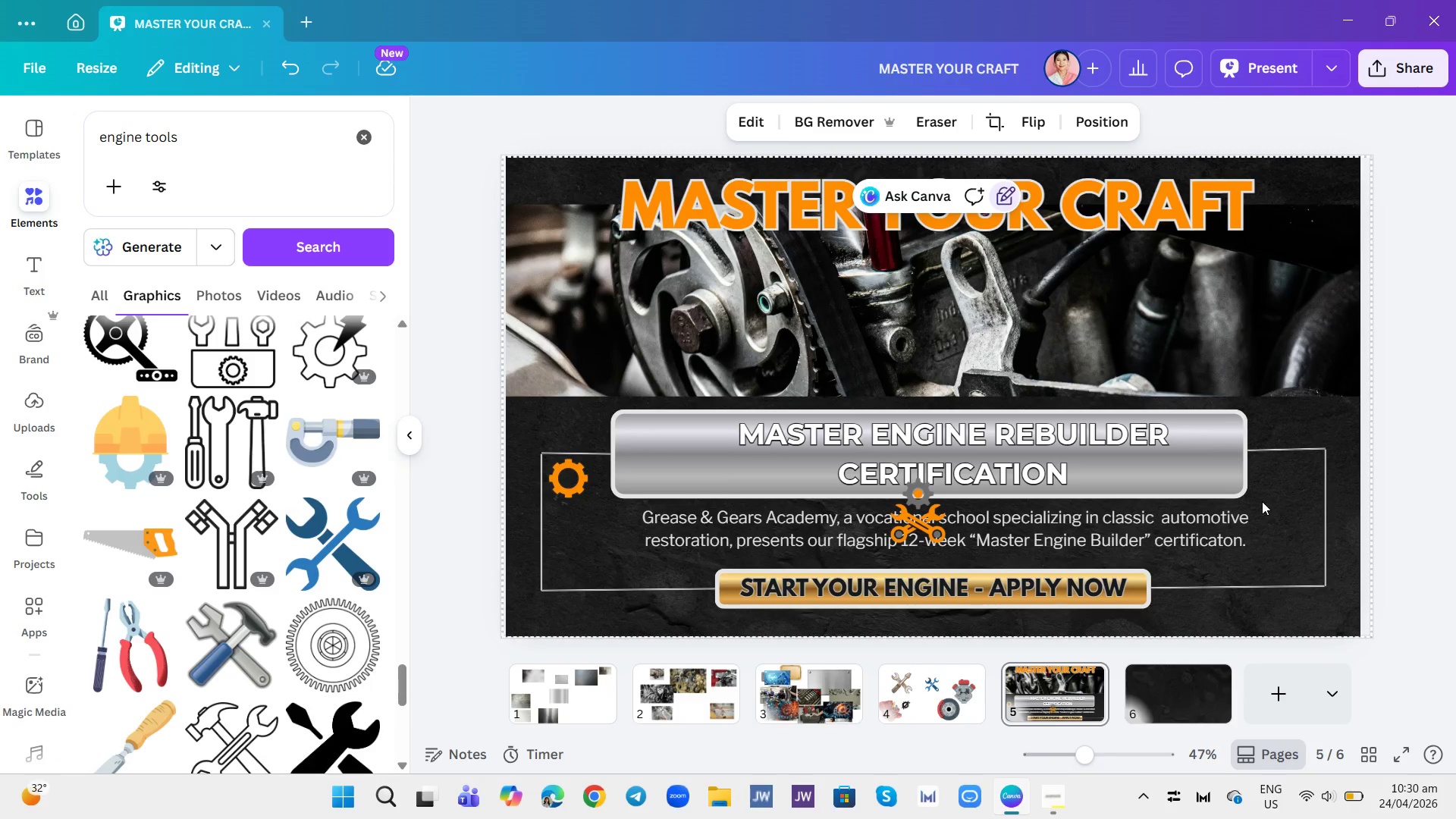 
left_click_drag(start_coordinate=[912, 527], to_coordinate=[1258, 563])
 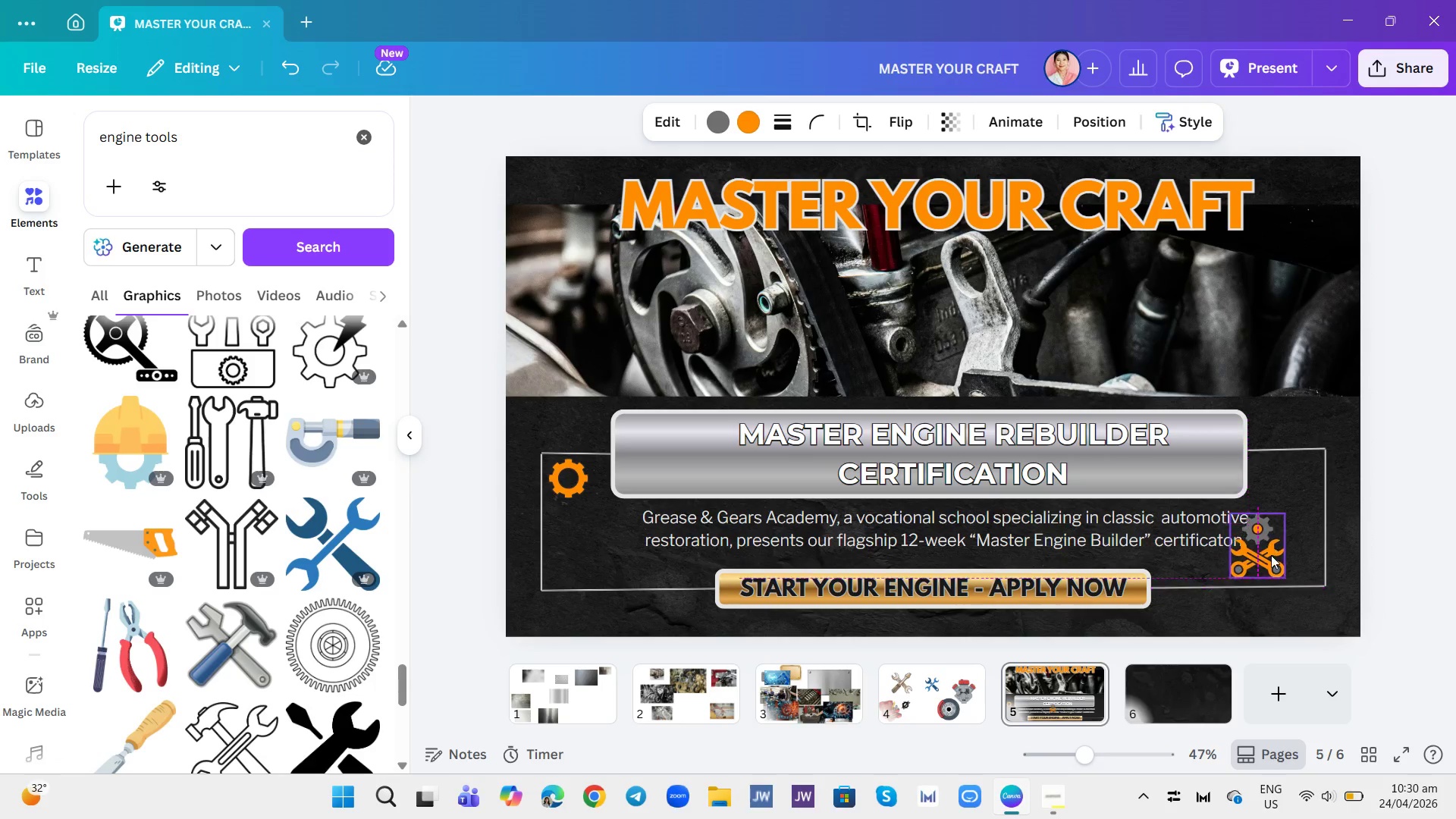 
left_click_drag(start_coordinate=[1267, 557], to_coordinate=[1299, 553])
 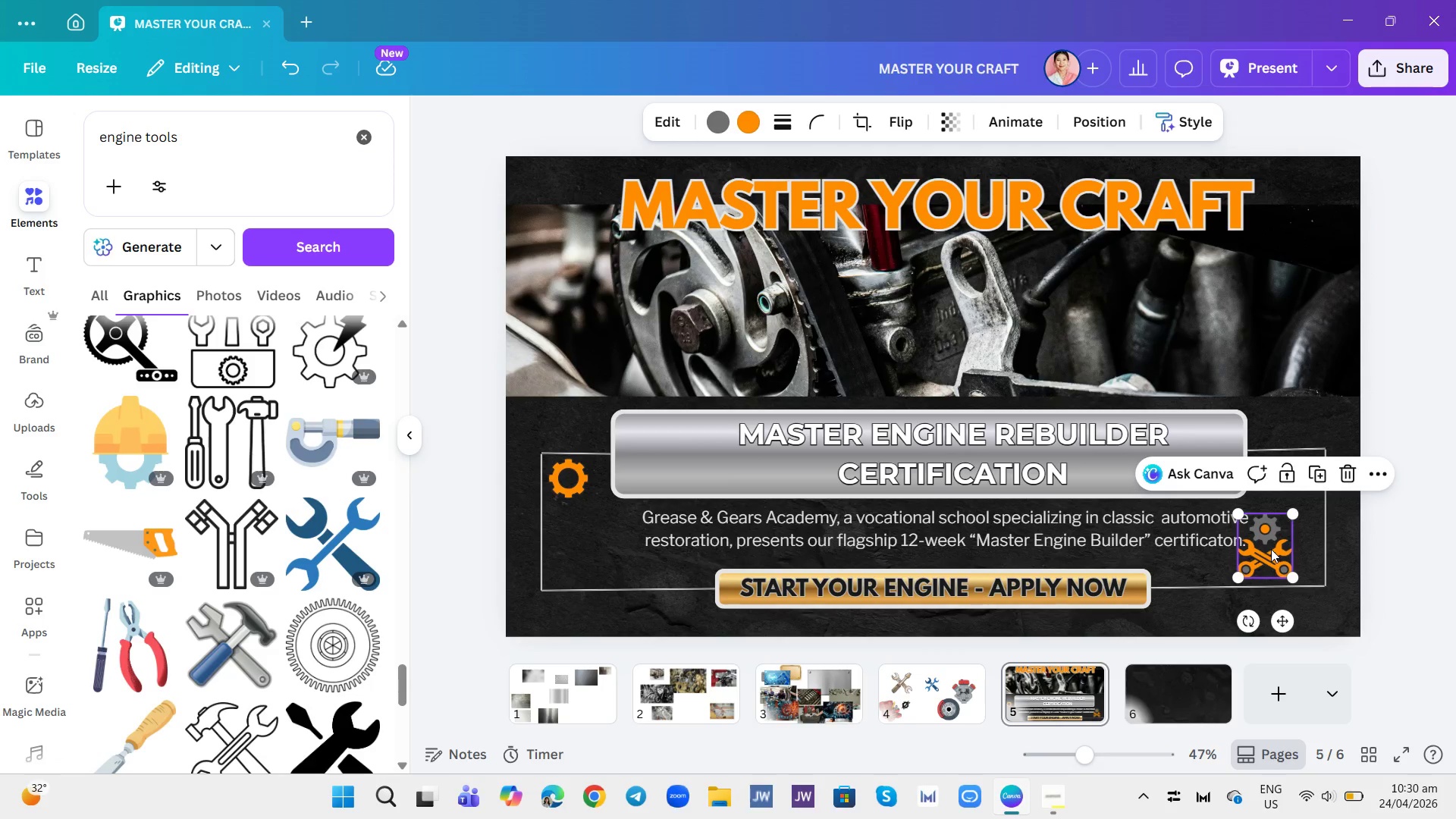 
left_click_drag(start_coordinate=[1271, 549], to_coordinate=[1300, 557])
 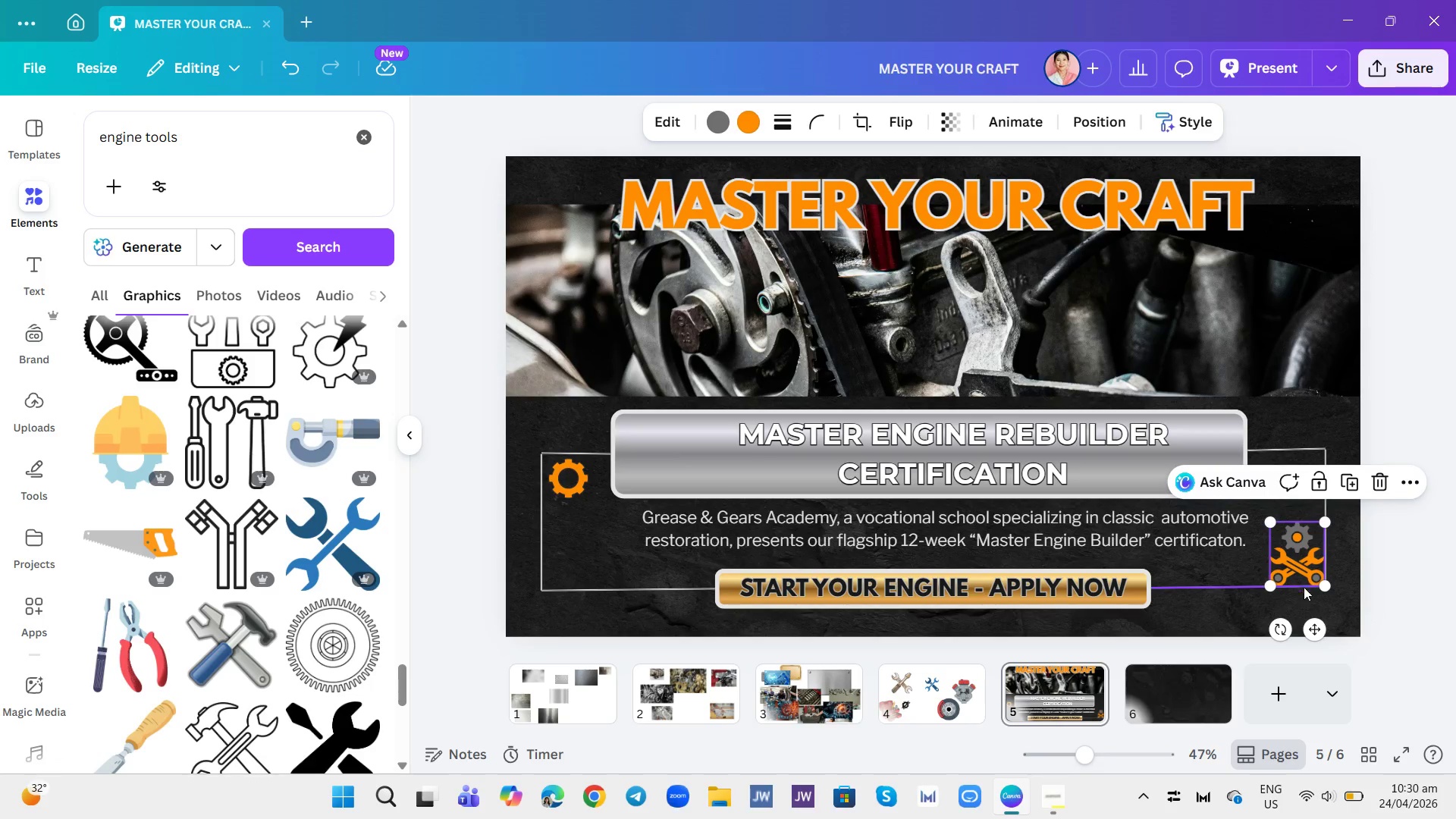 
left_click([1306, 603])
 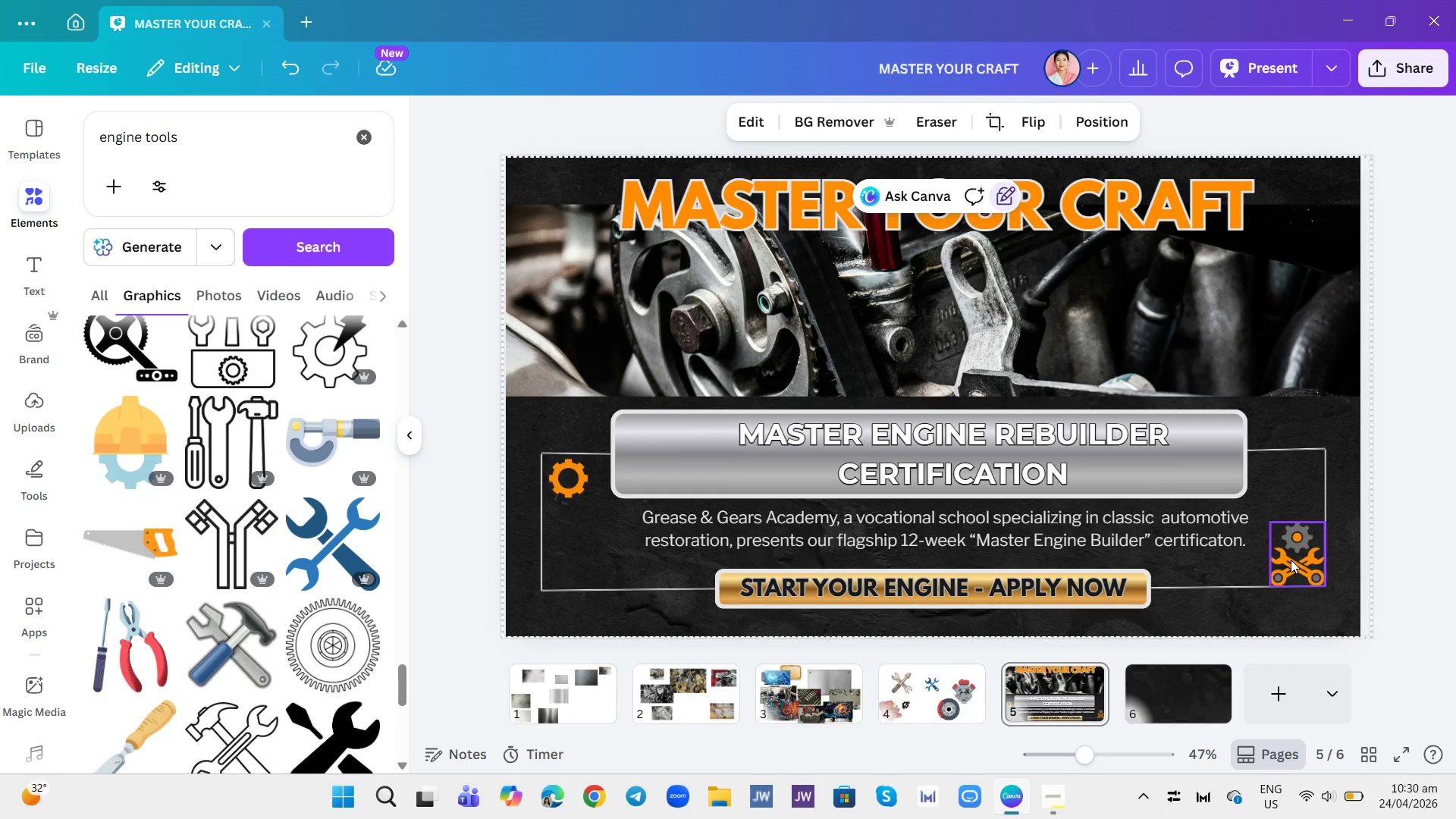 
left_click([1291, 562])
 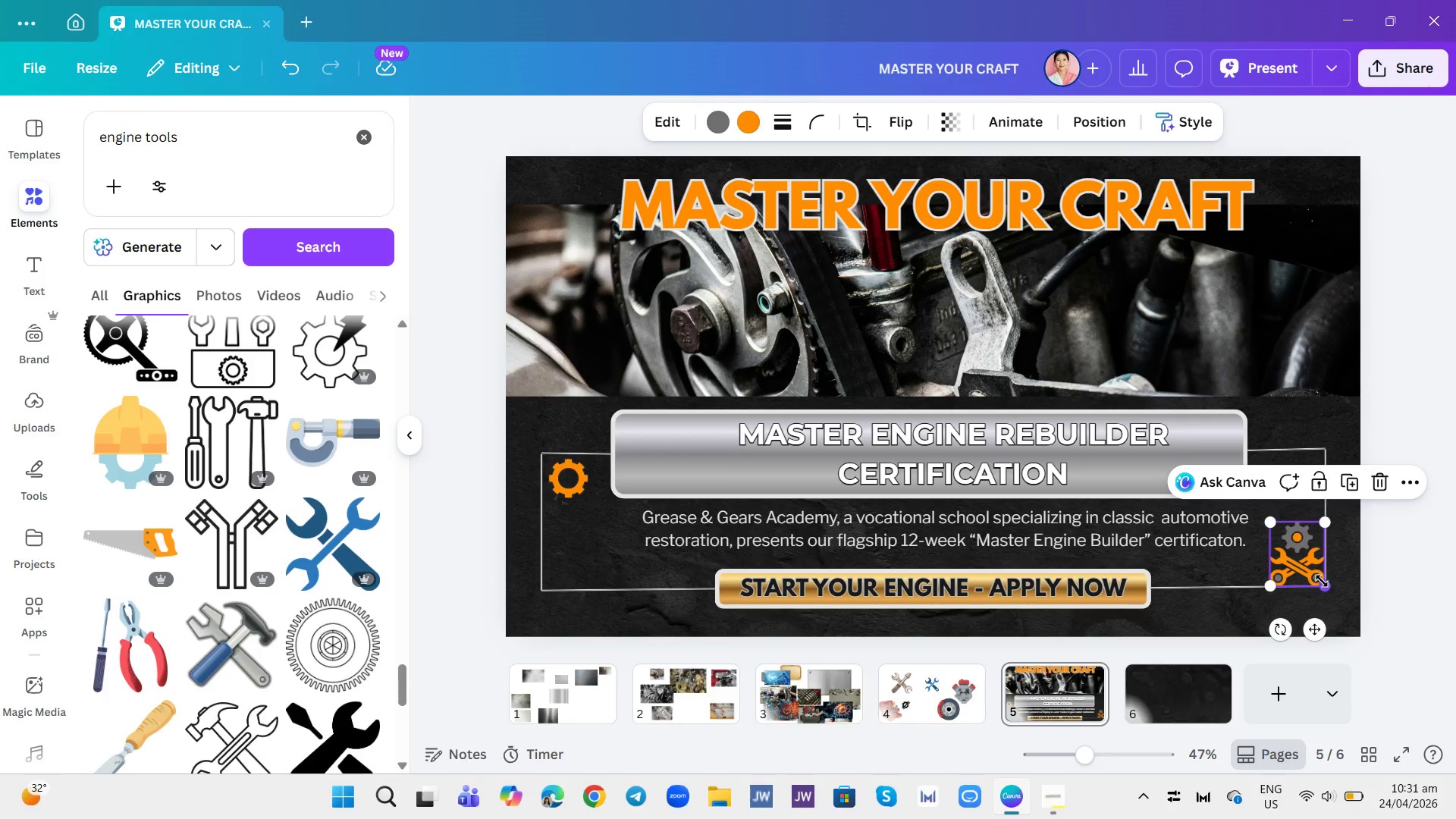 
left_click_drag(start_coordinate=[1323, 582], to_coordinate=[1316, 574])
 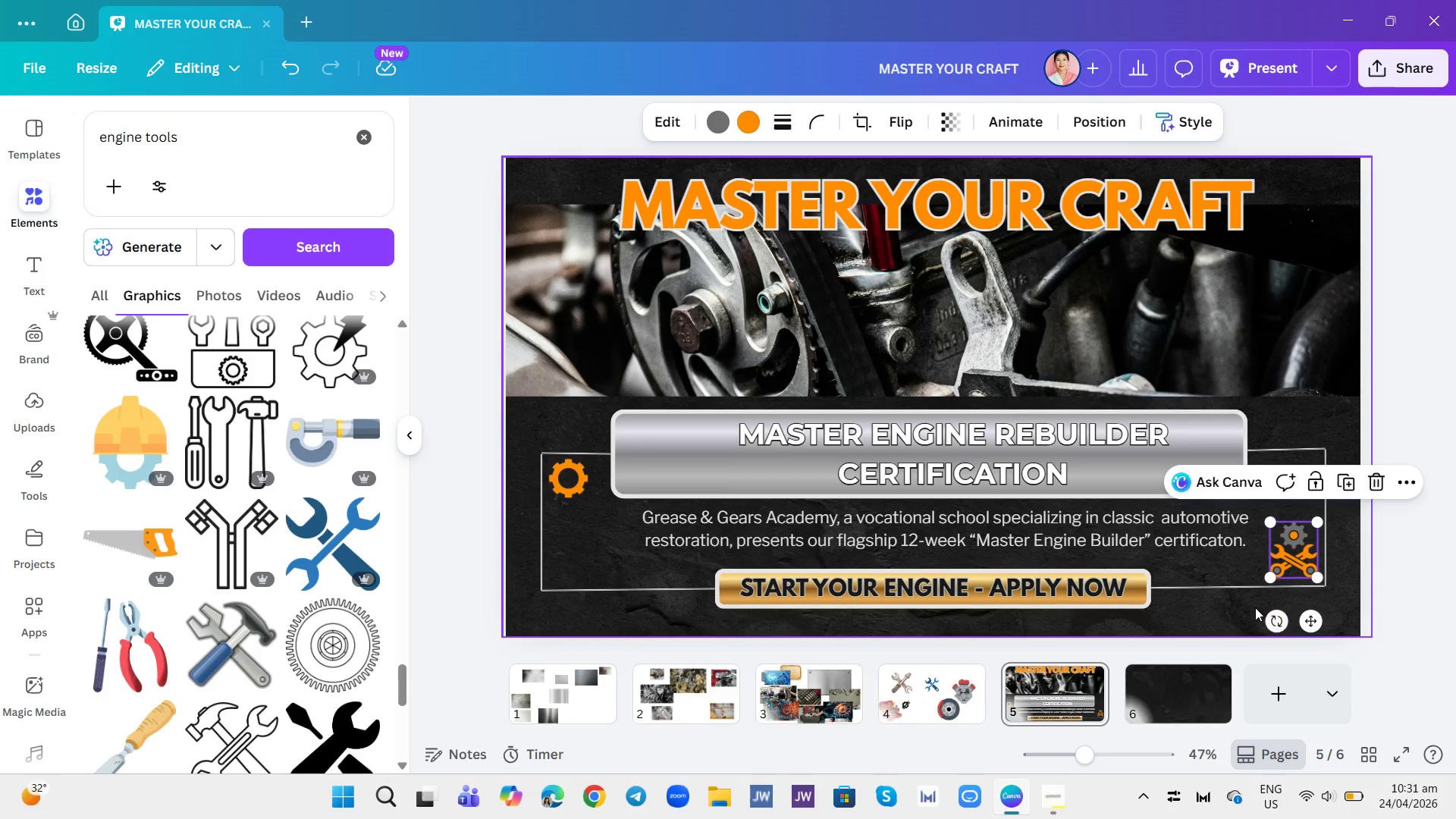 
left_click([1238, 607])
 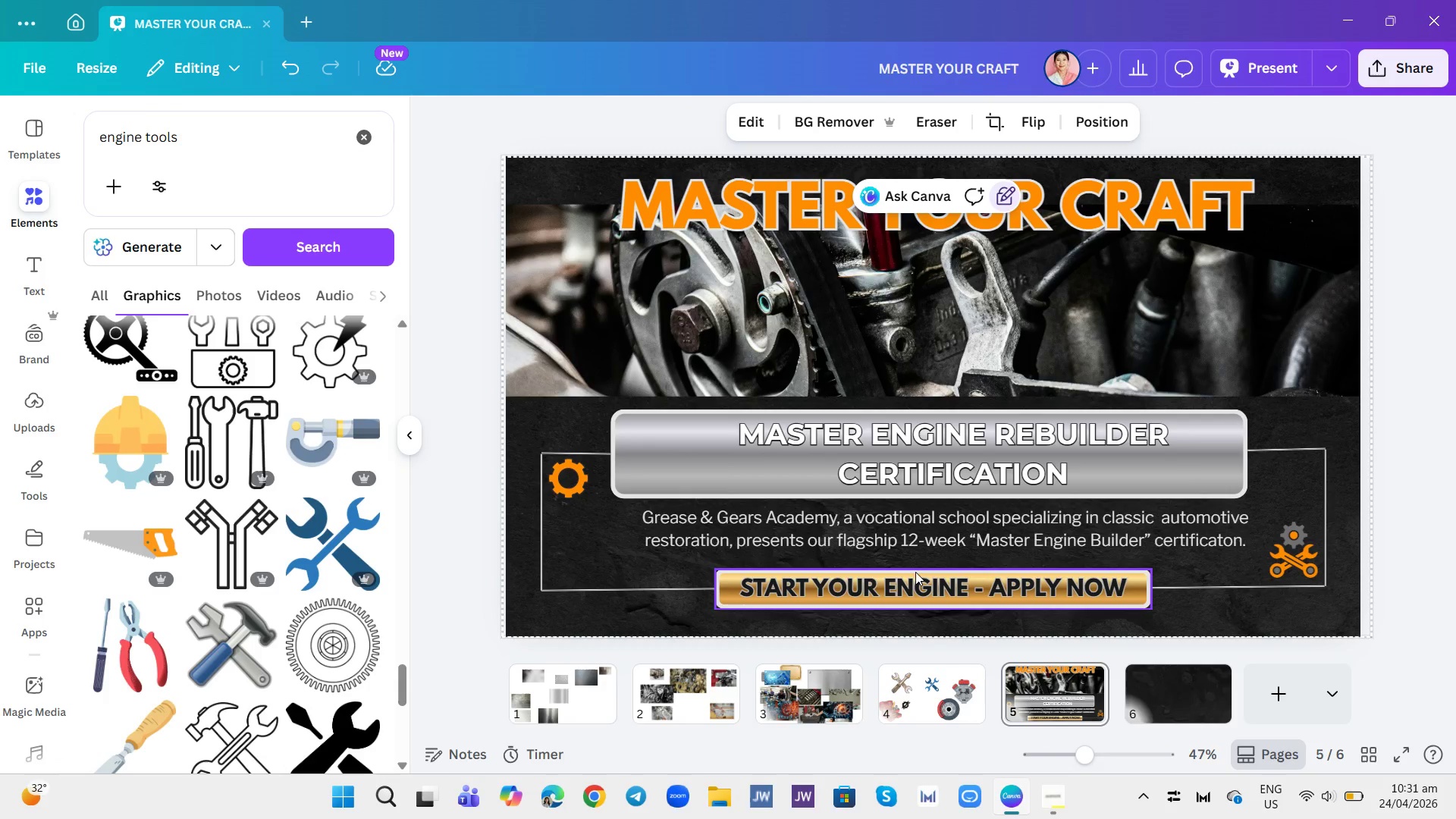 
wait(5.73)
 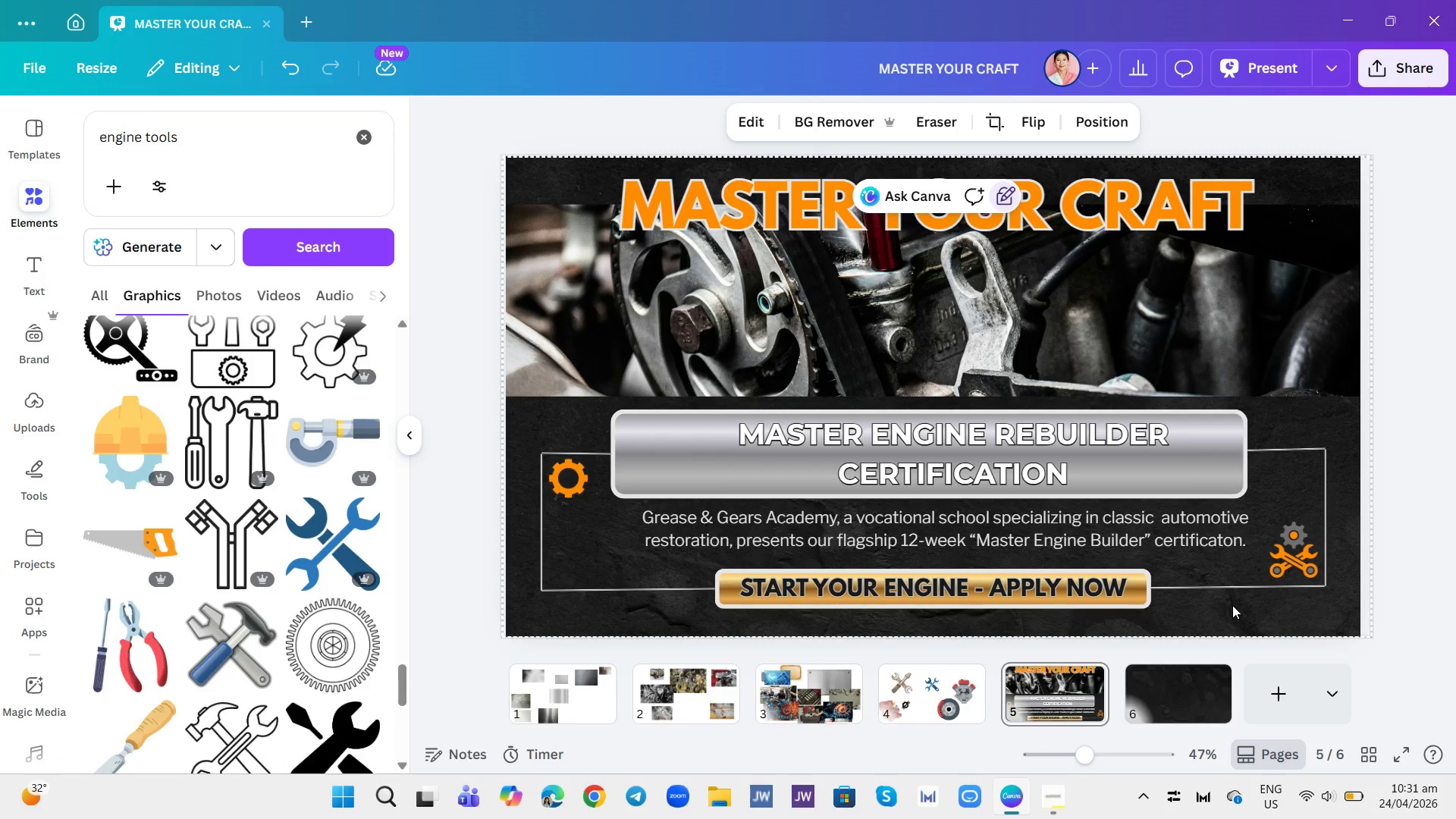 
left_click([567, 476])
 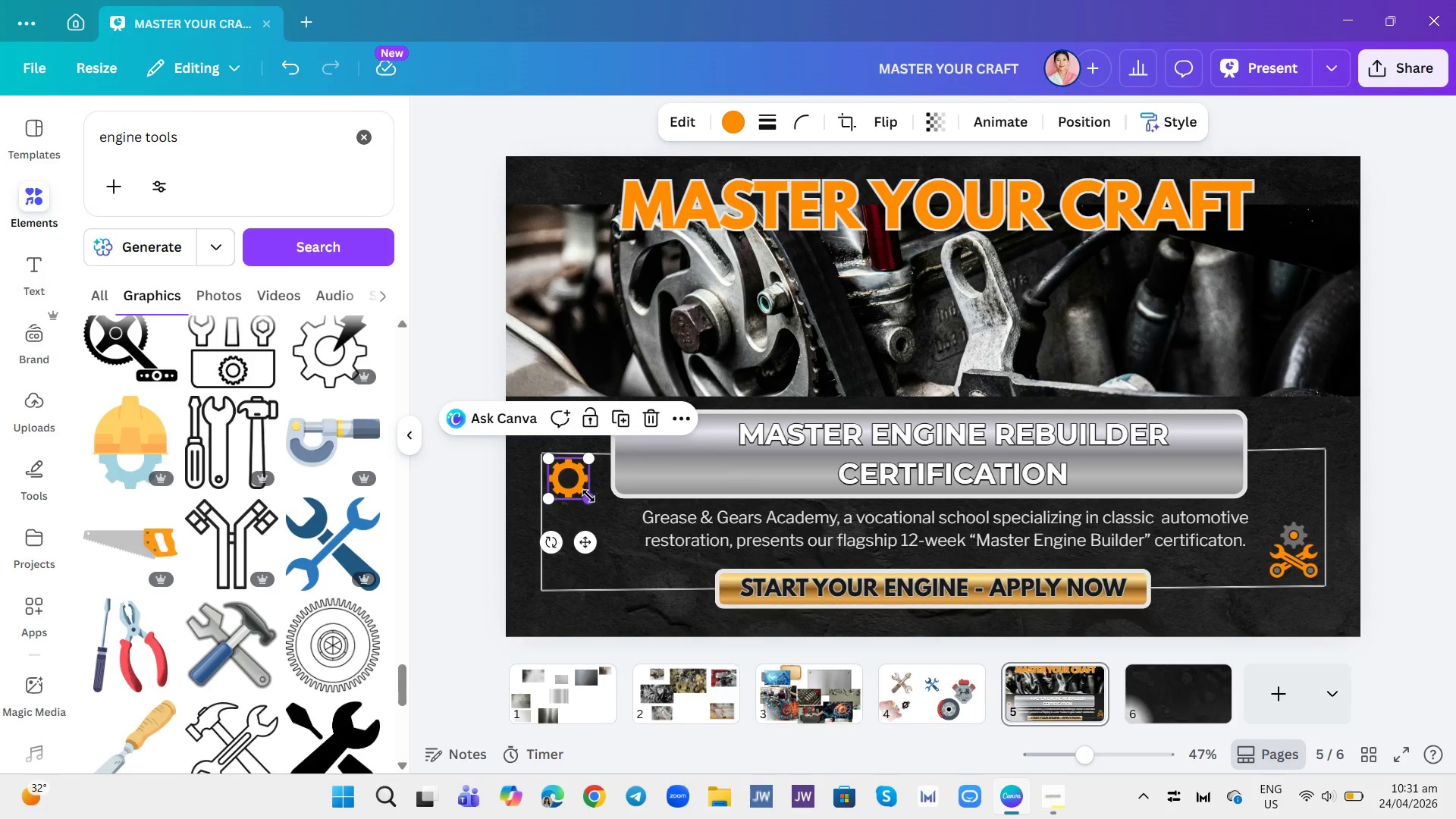 
left_click_drag(start_coordinate=[591, 498], to_coordinate=[600, 511])
 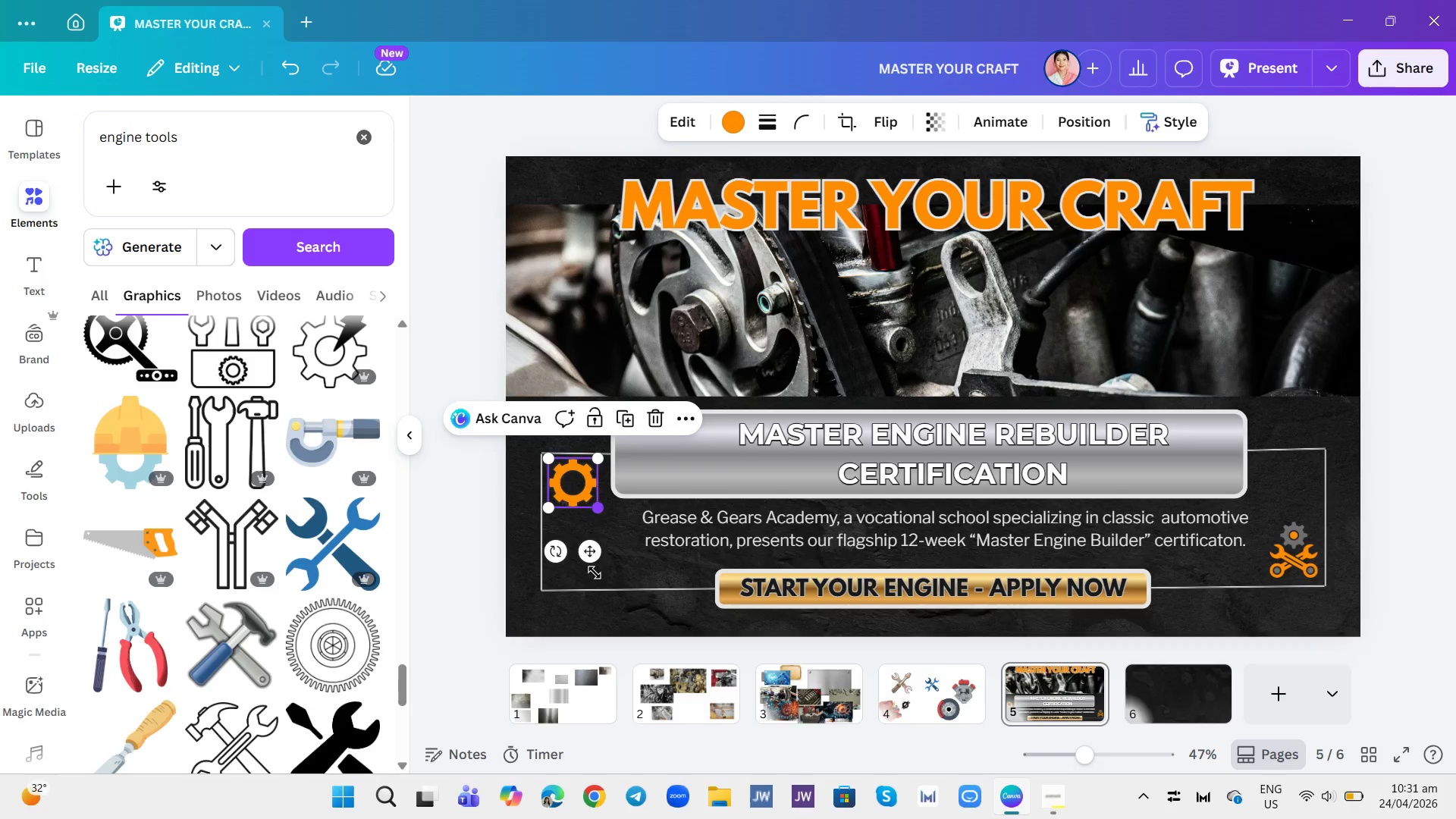 
left_click([592, 571])
 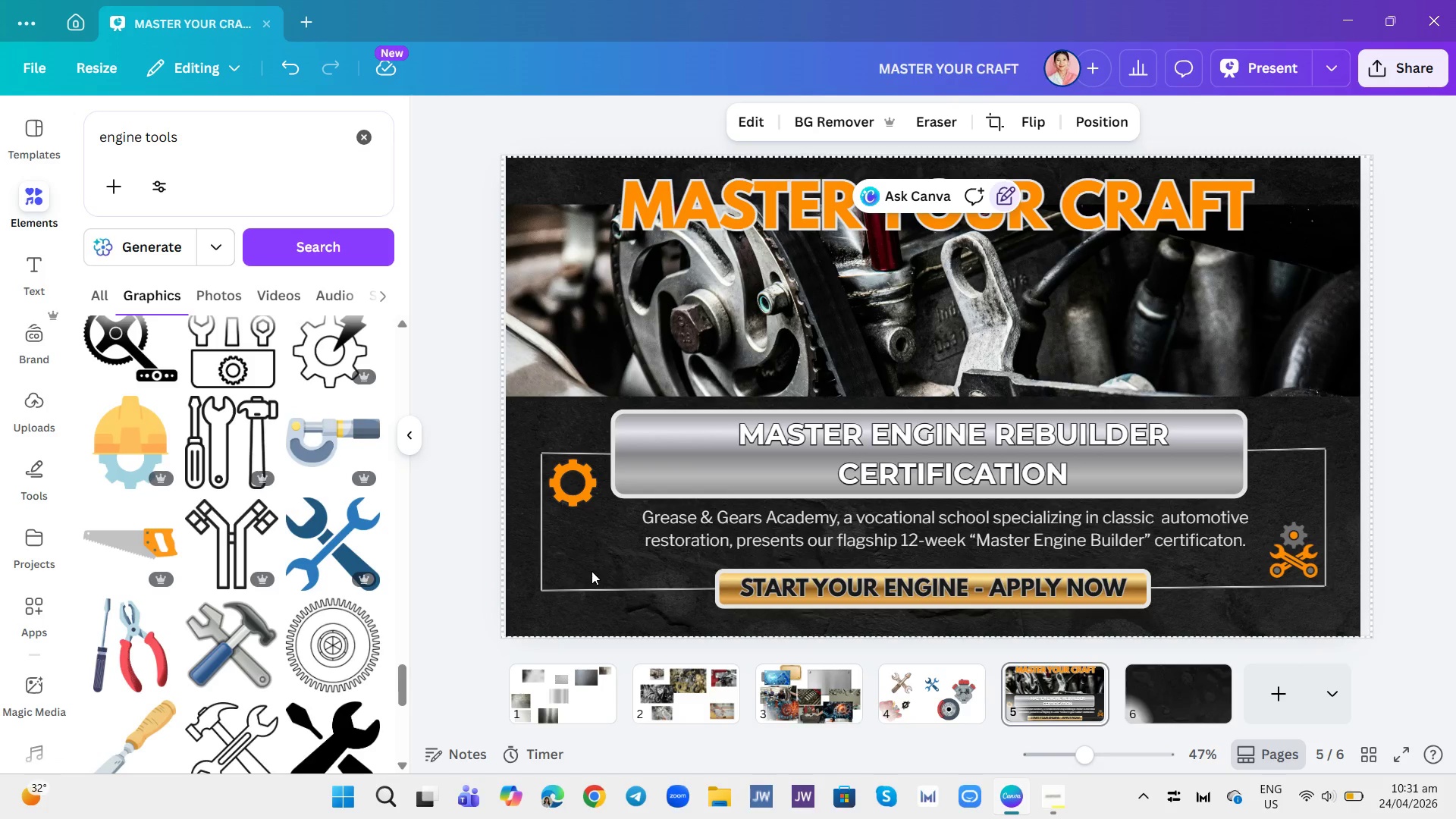 
wait(8.75)
 